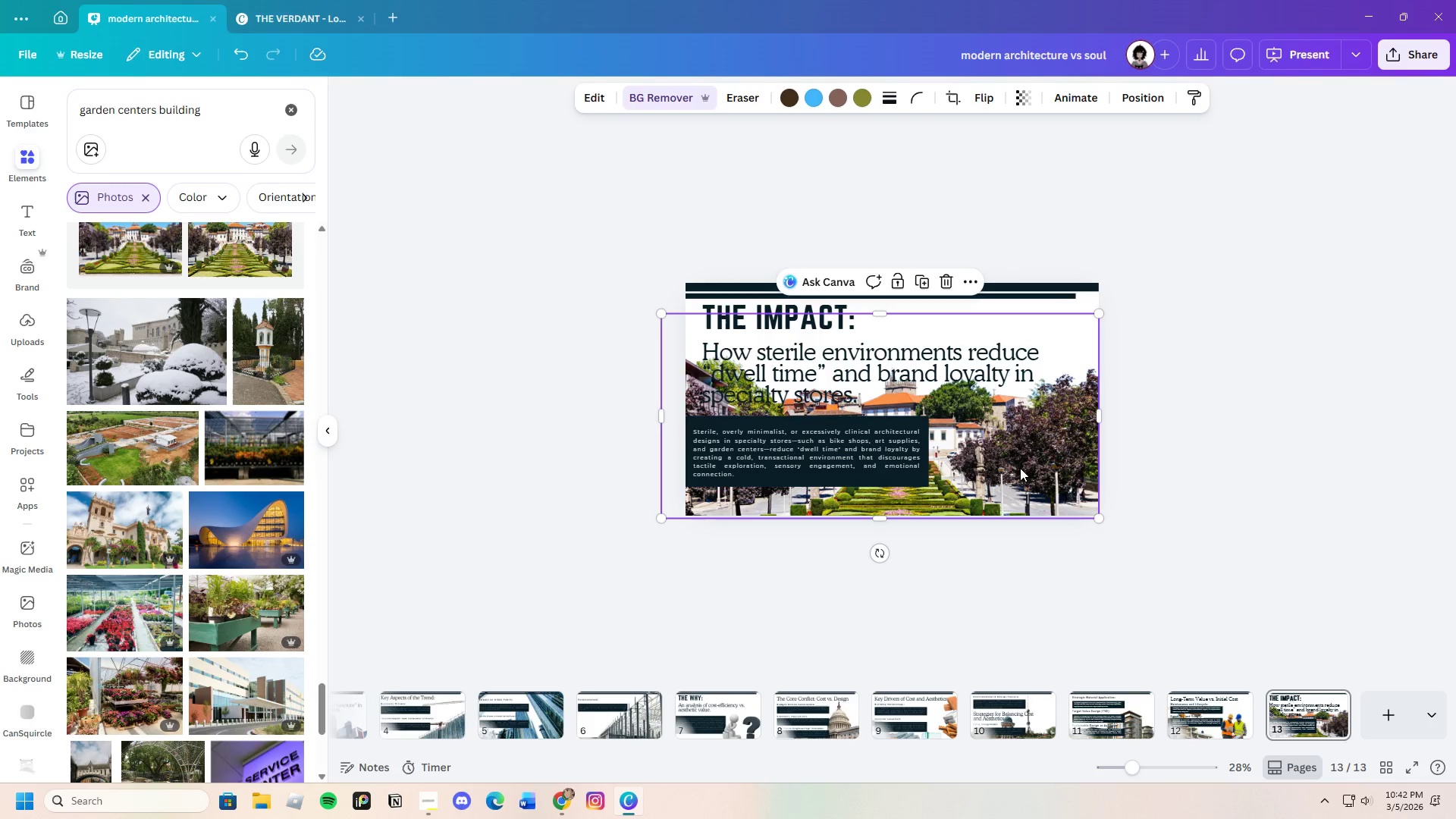 
left_click([1012, 457])
 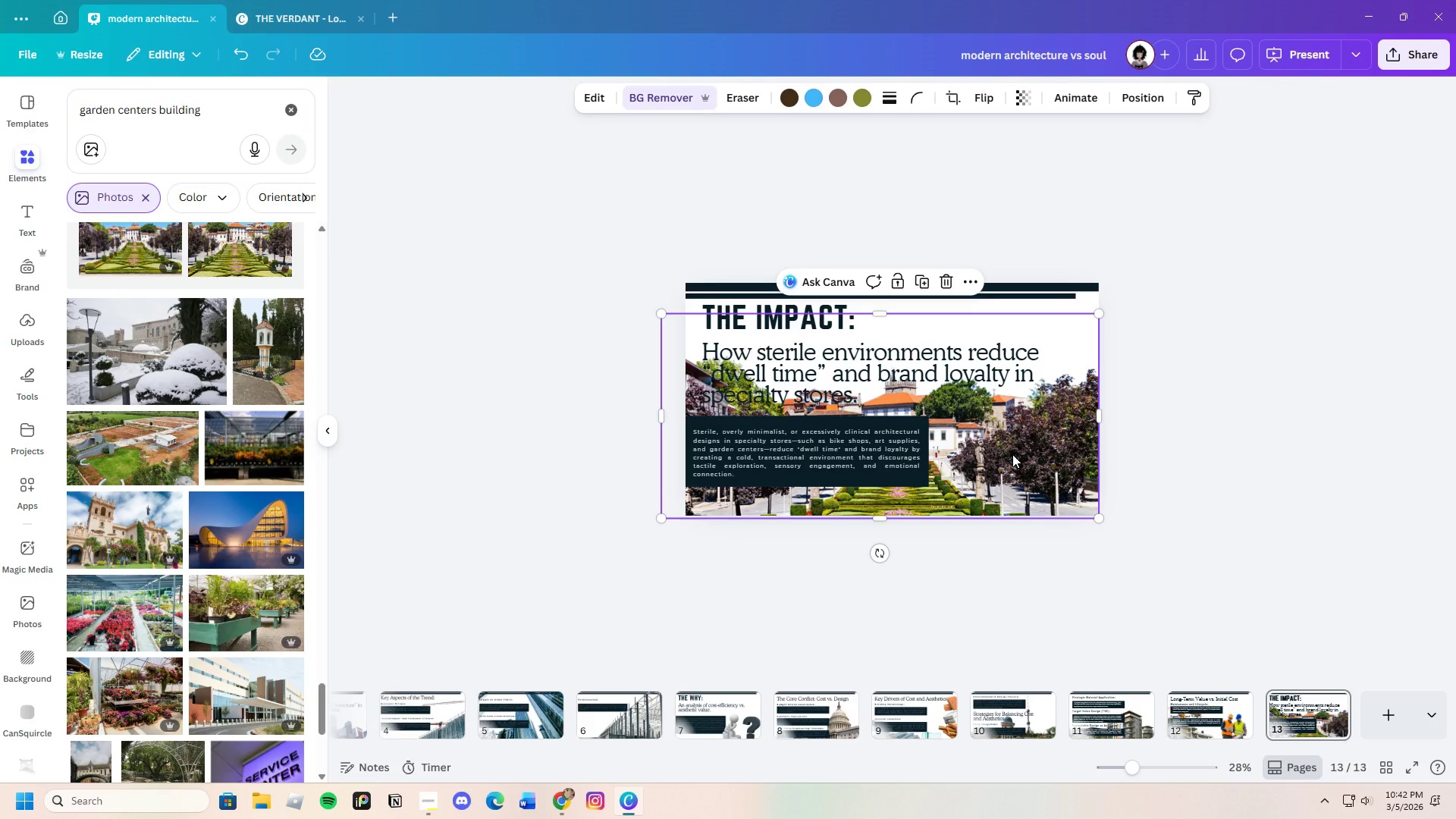 
left_click_drag(start_coordinate=[1012, 454], to_coordinate=[1014, 482])
 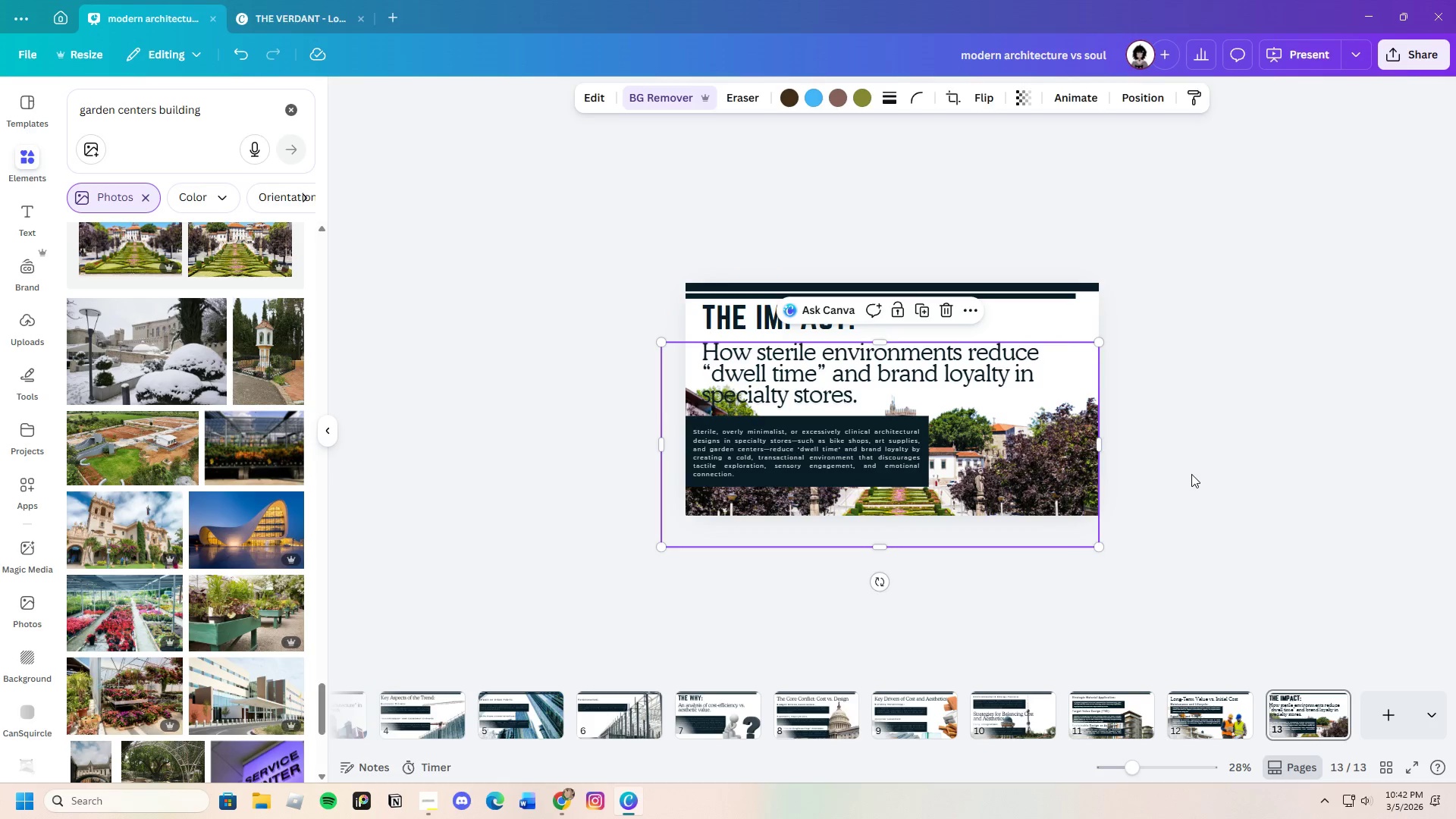 
left_click([1191, 474])
 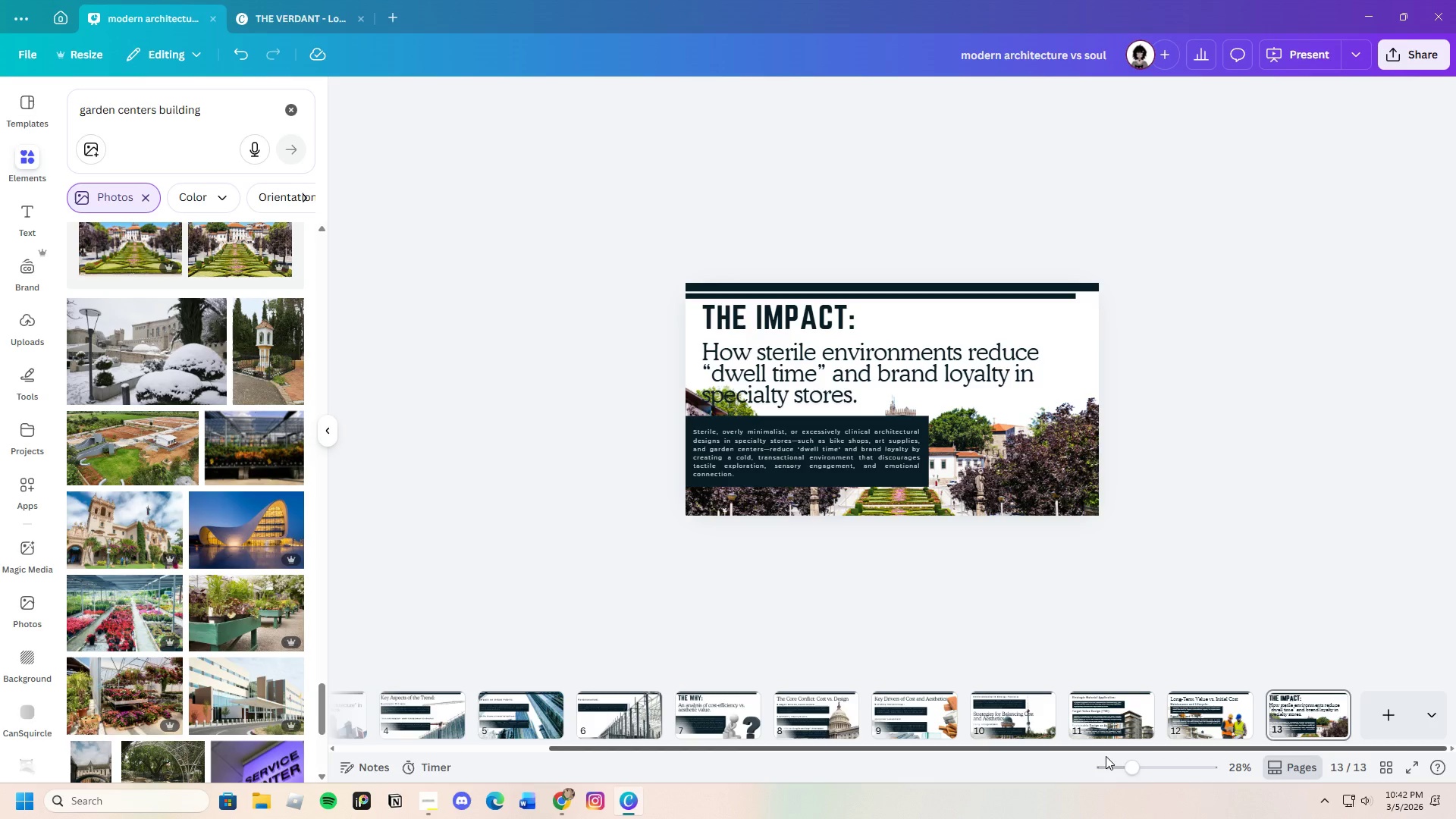 
left_click_drag(start_coordinate=[1129, 762], to_coordinate=[1148, 764])
 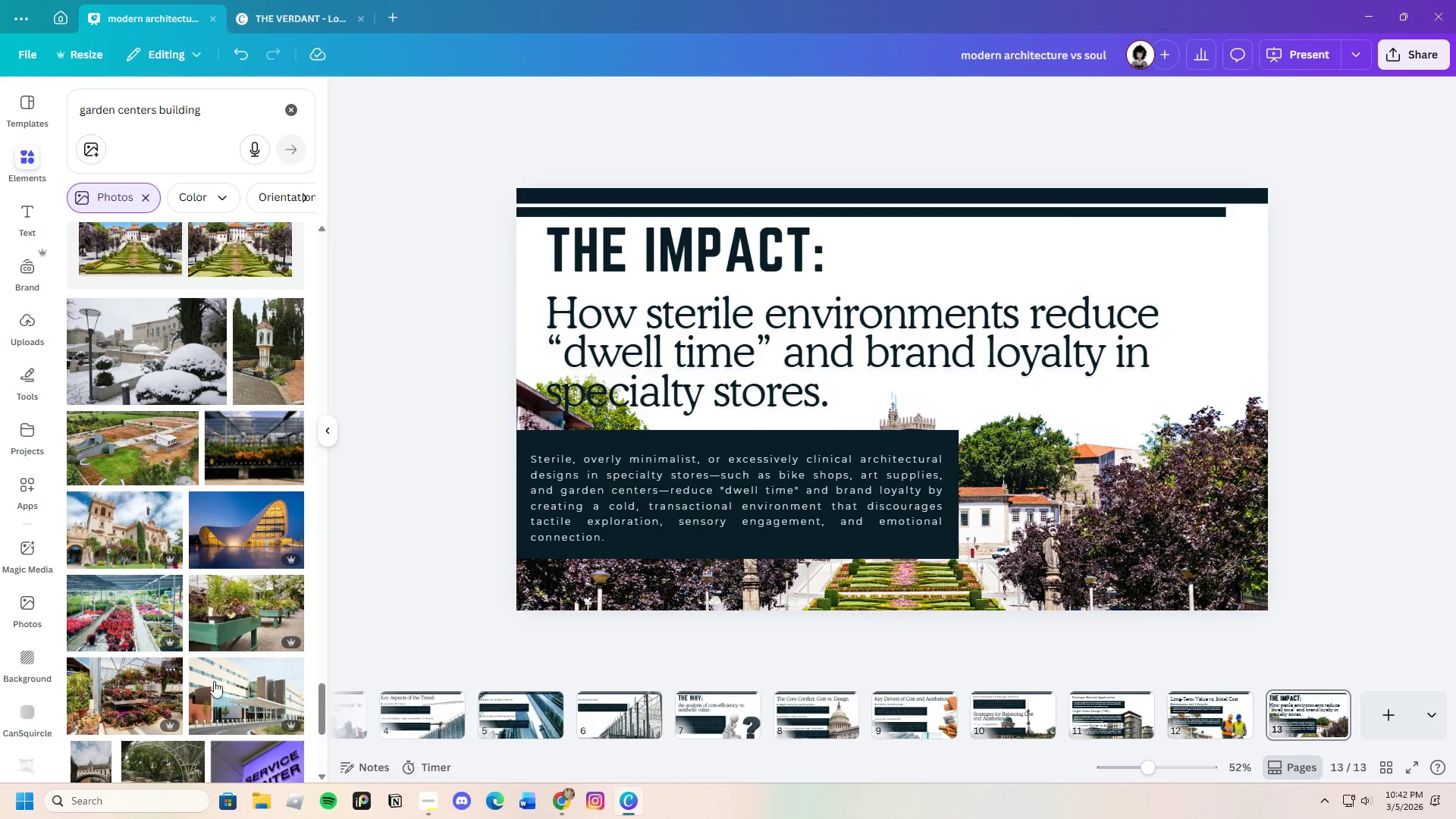 
scroll: coordinate [265, 623], scroll_direction: down, amount: 11.0
 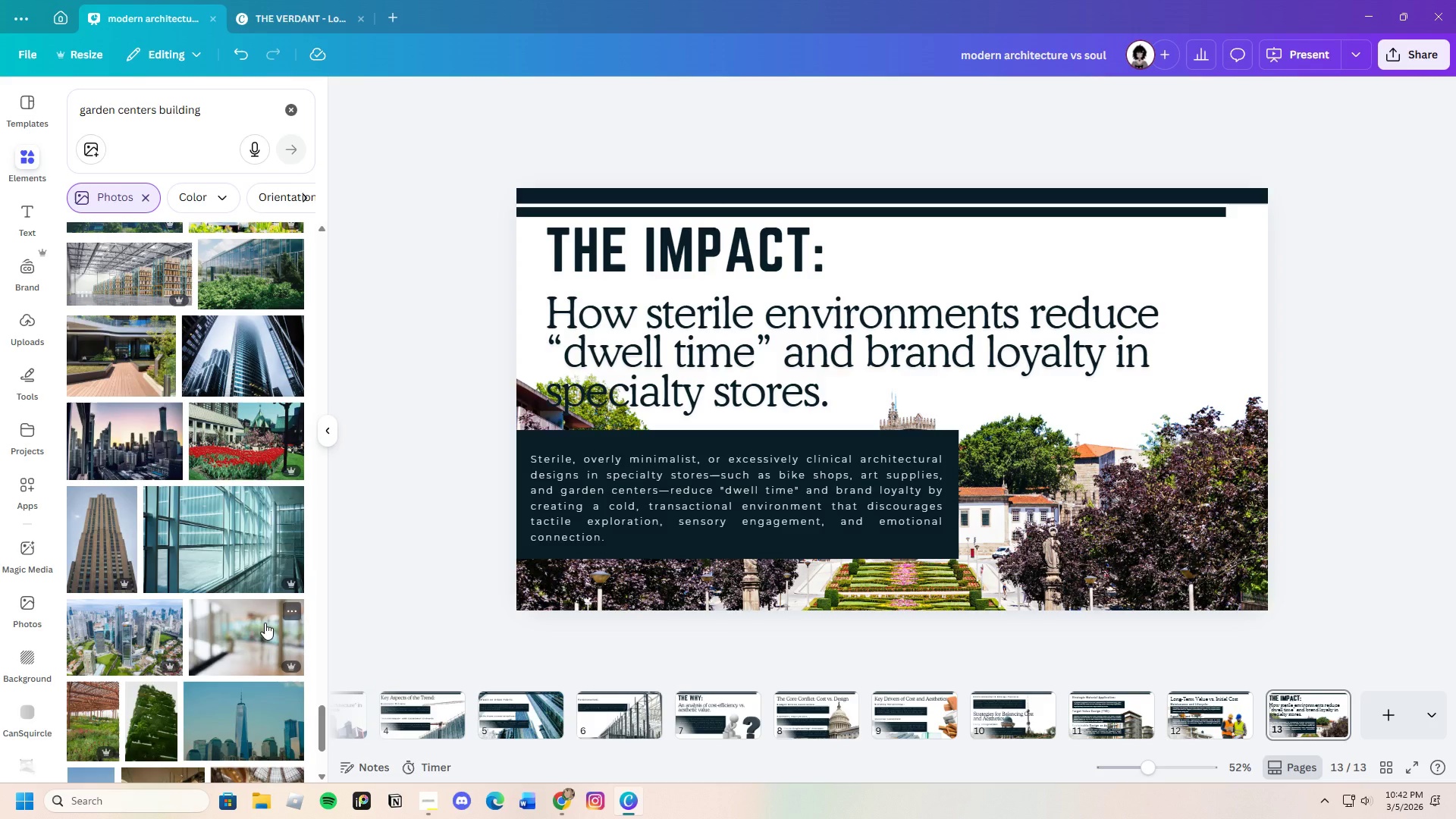 
scroll: coordinate [265, 623], scroll_direction: down, amount: 14.0
 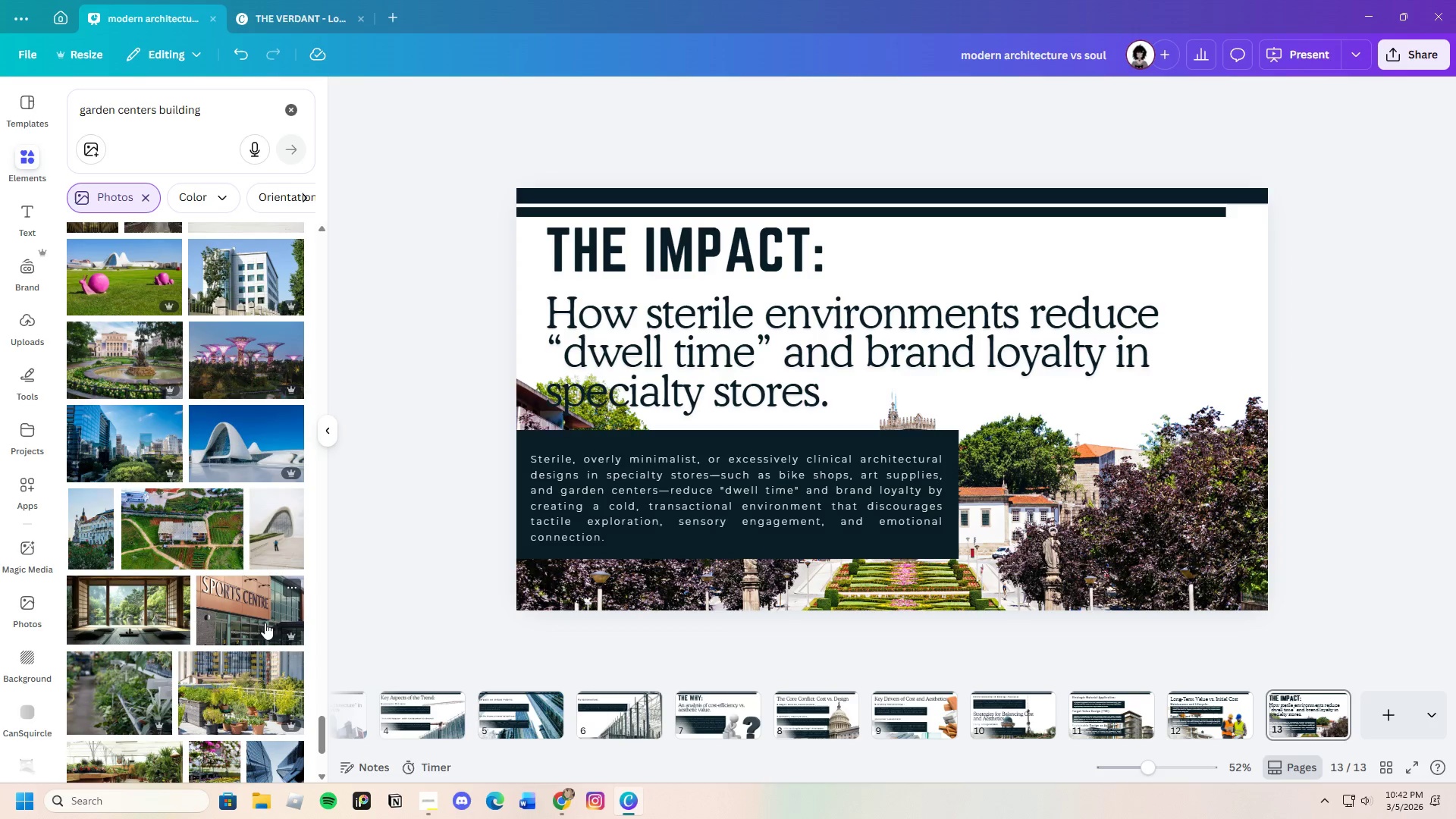 
scroll: coordinate [265, 623], scroll_direction: down, amount: 9.0
 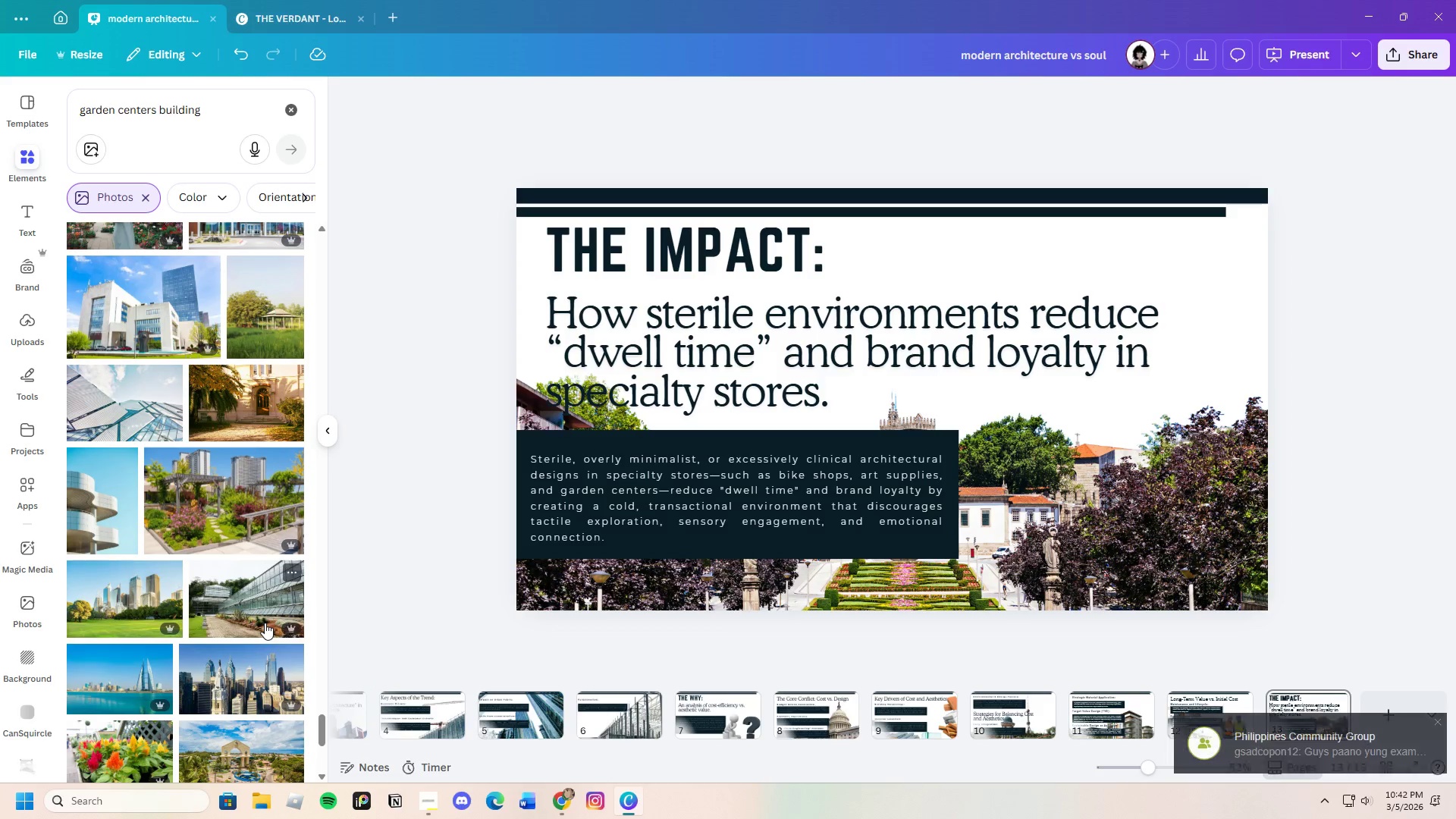 
left_click([1163, 479])
 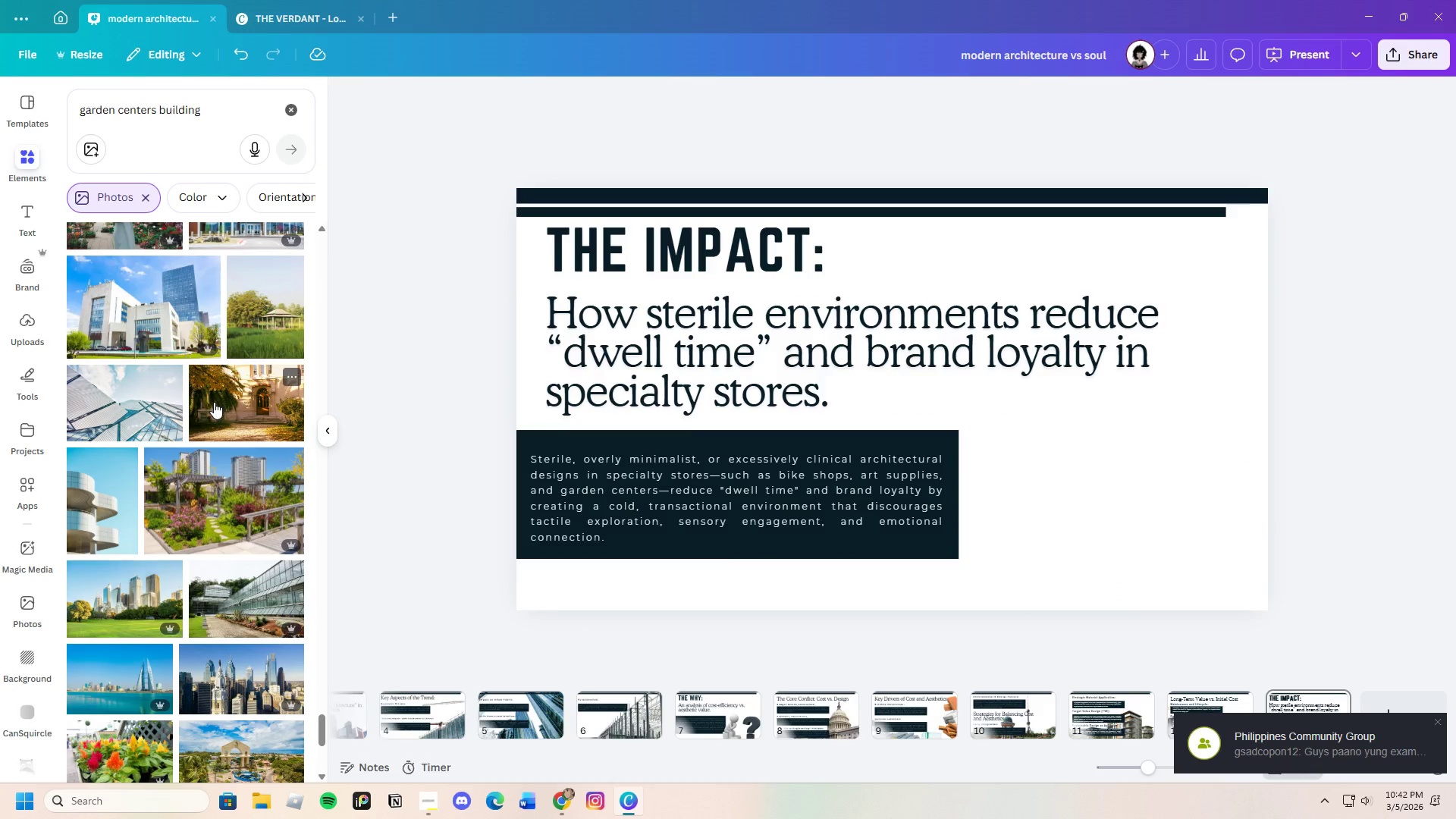 
left_click([221, 498])
 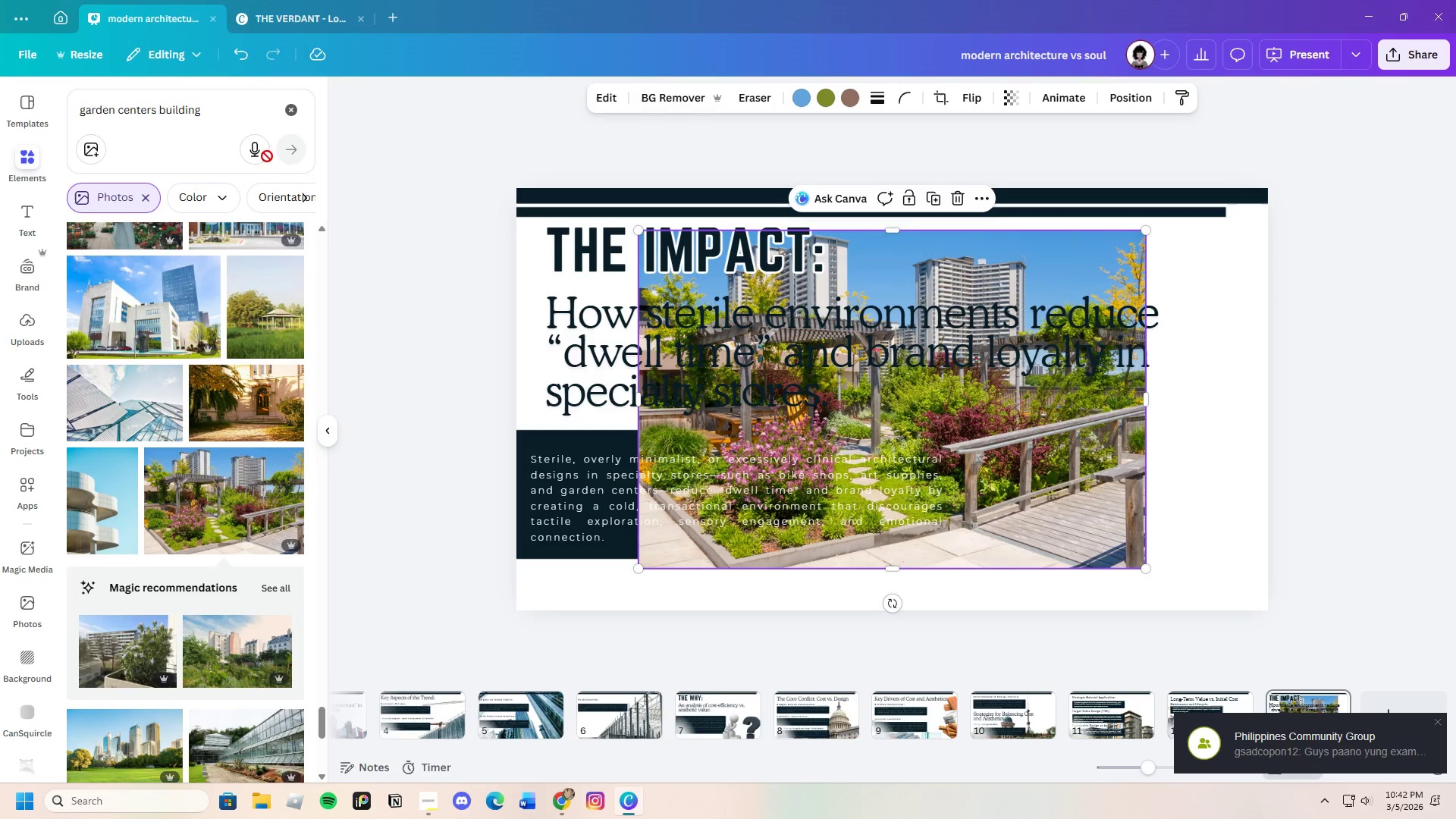 
left_click([672, 99])
 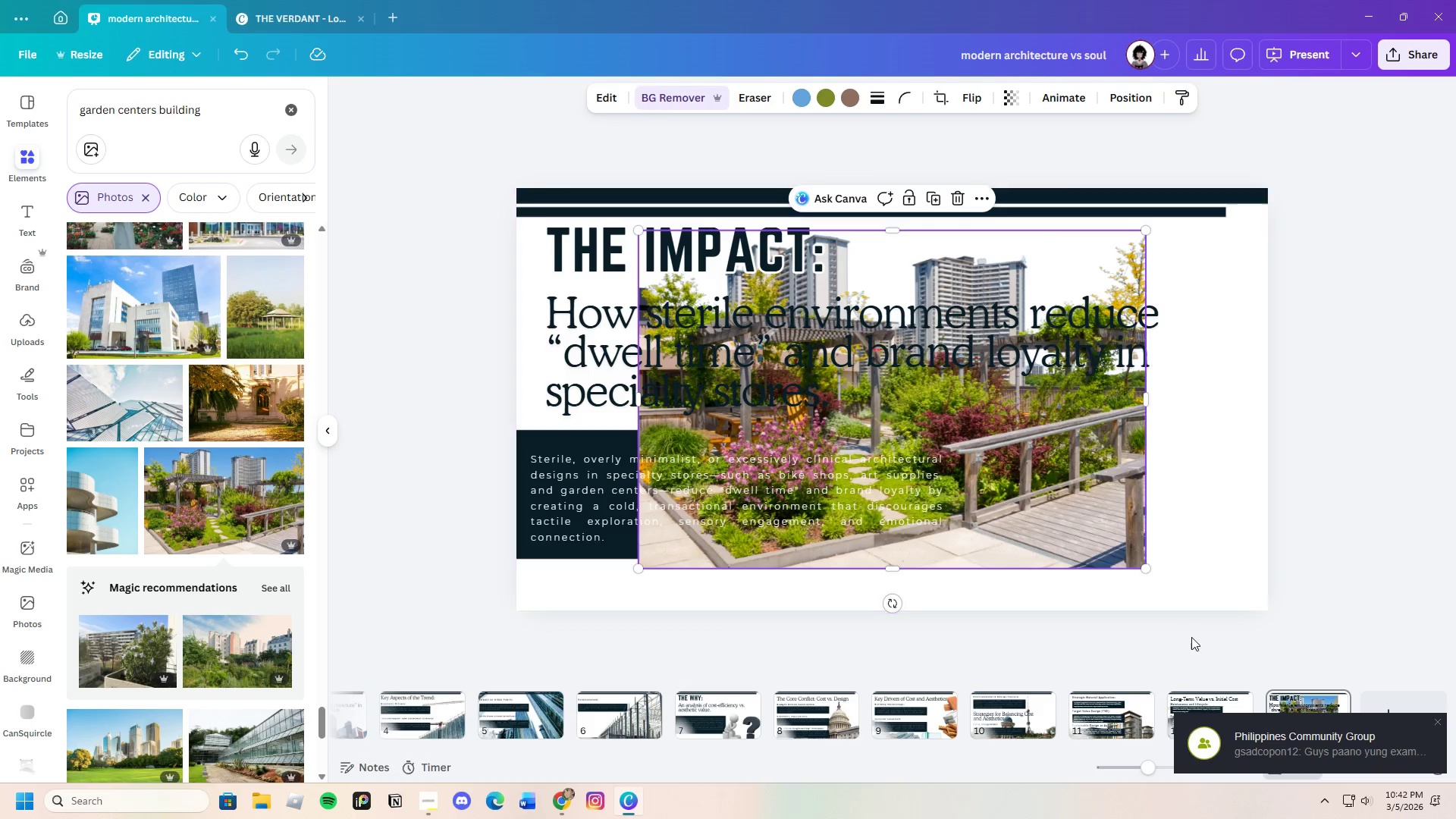 
left_click_drag(start_coordinate=[1028, 491], to_coordinate=[1075, 527])
 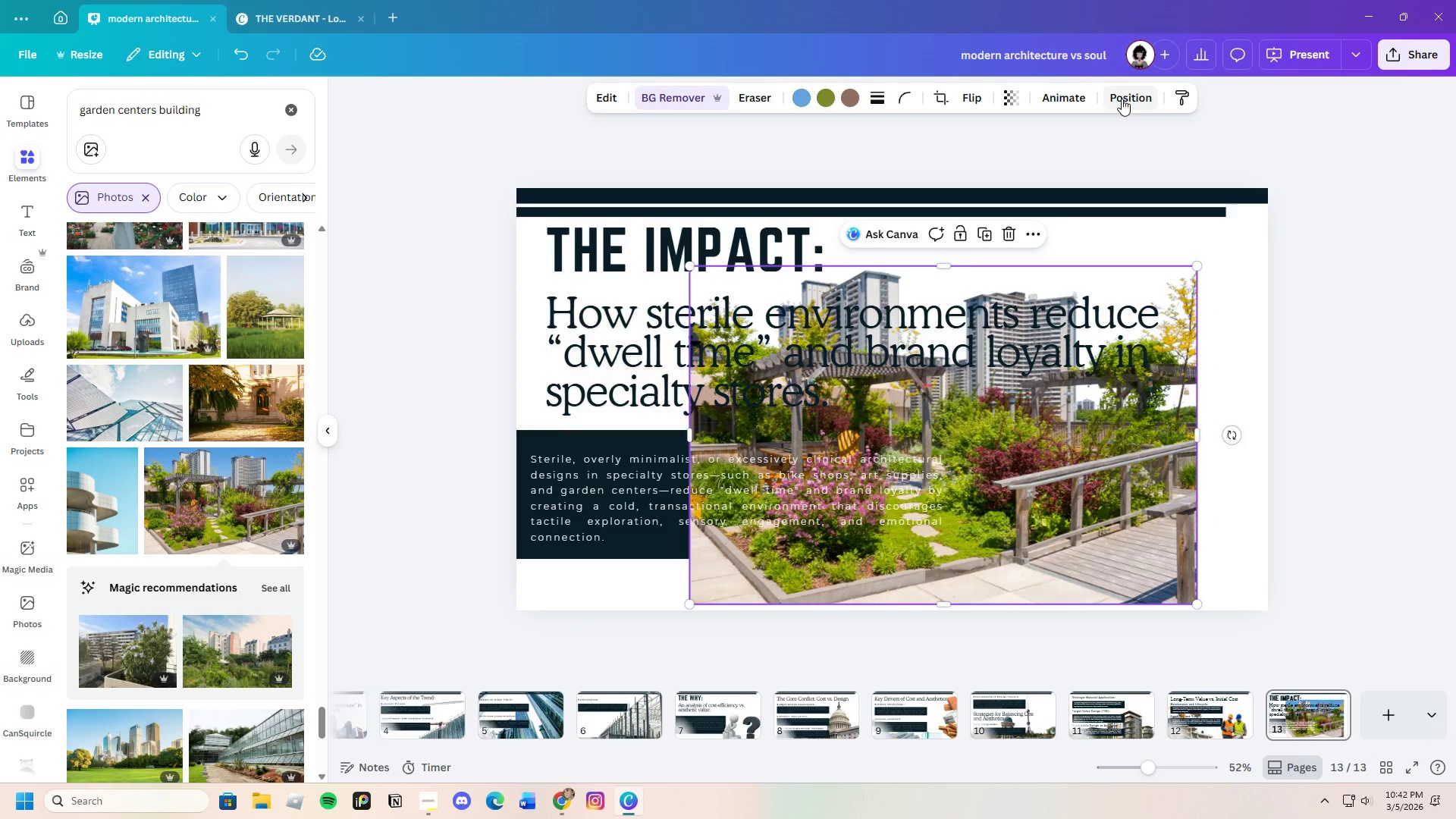 
left_click([1122, 99])
 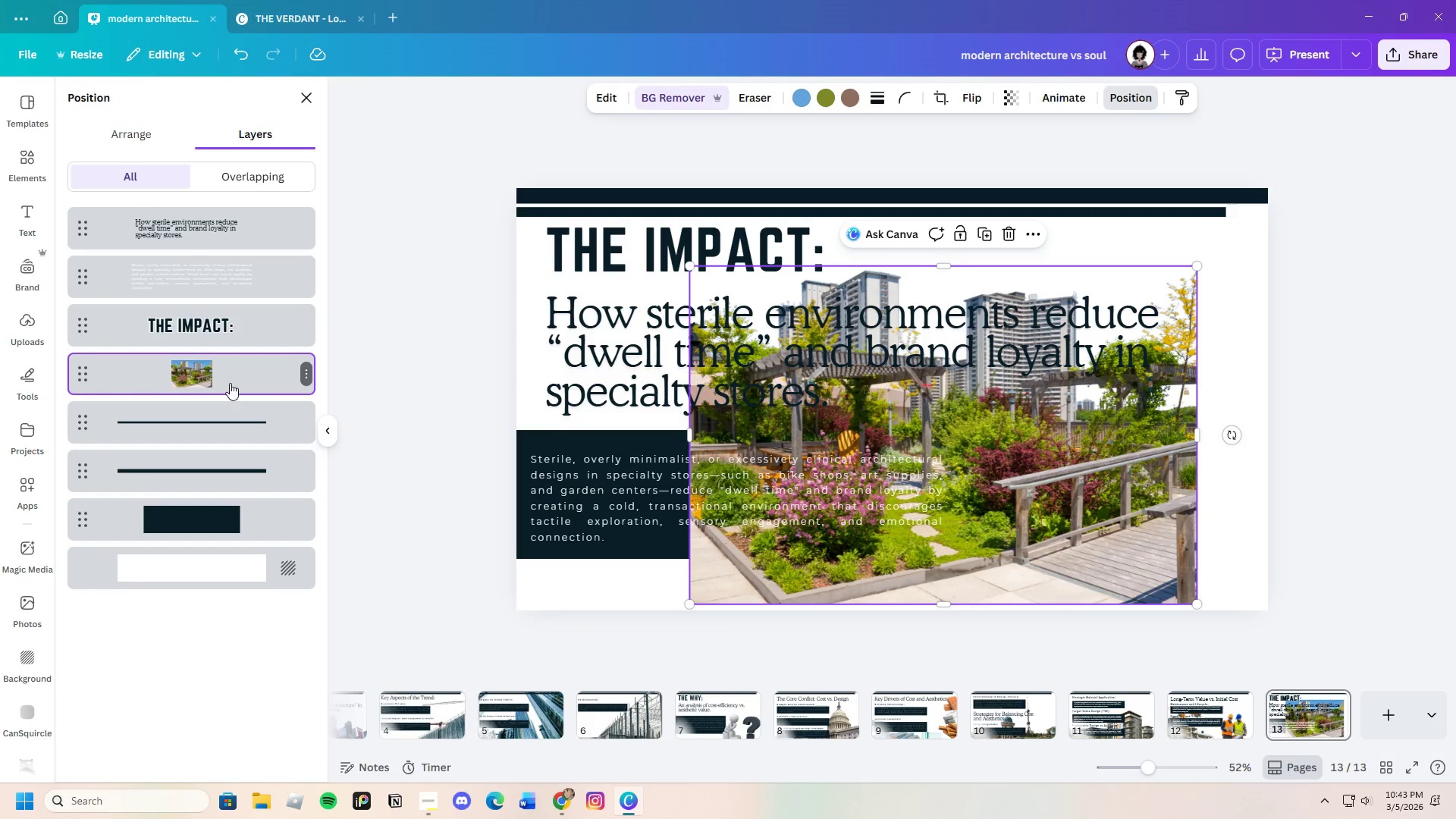 
left_click_drag(start_coordinate=[241, 375], to_coordinate=[265, 532])
 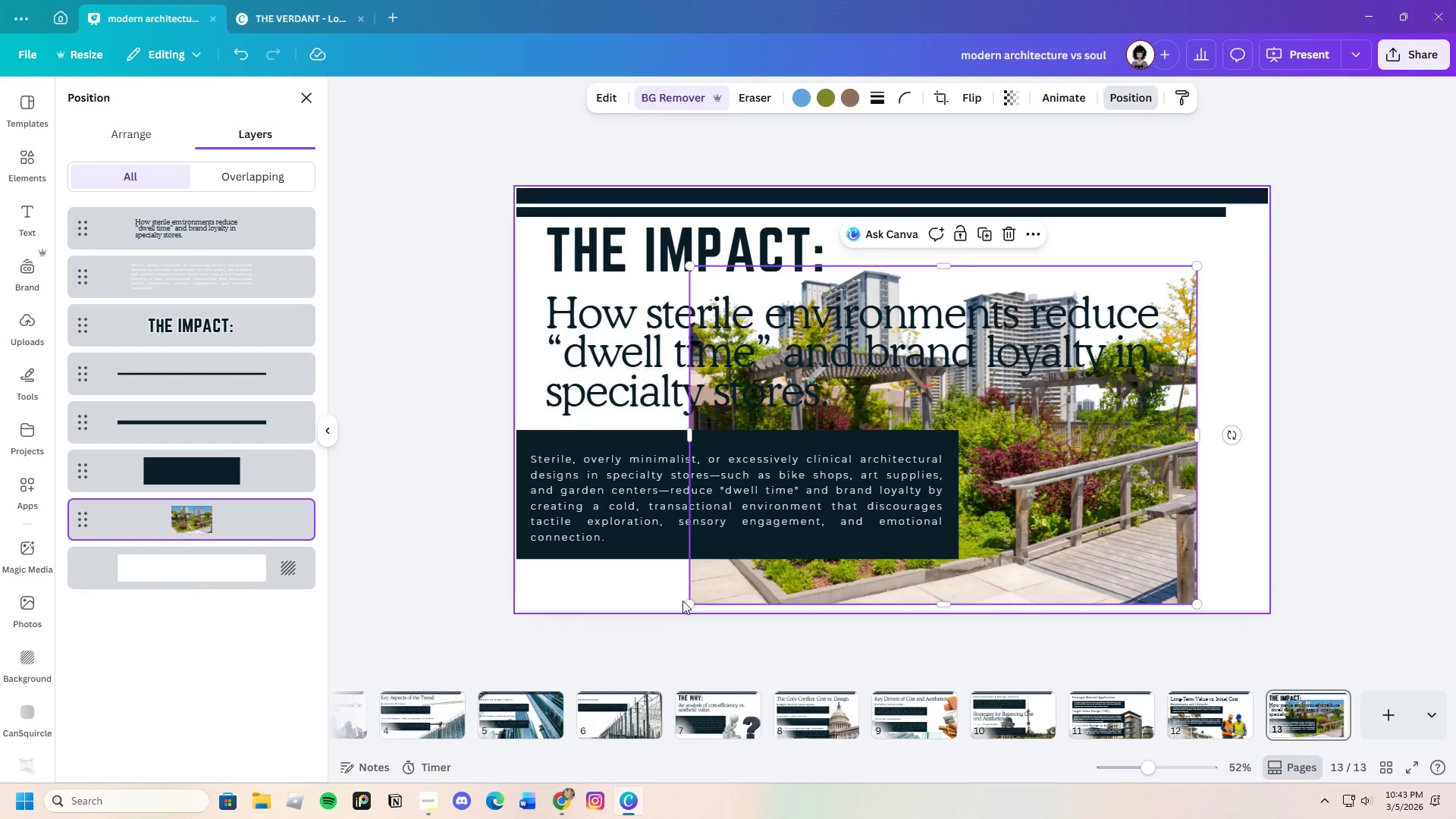 
left_click_drag(start_coordinate=[691, 604], to_coordinate=[390, 628])
 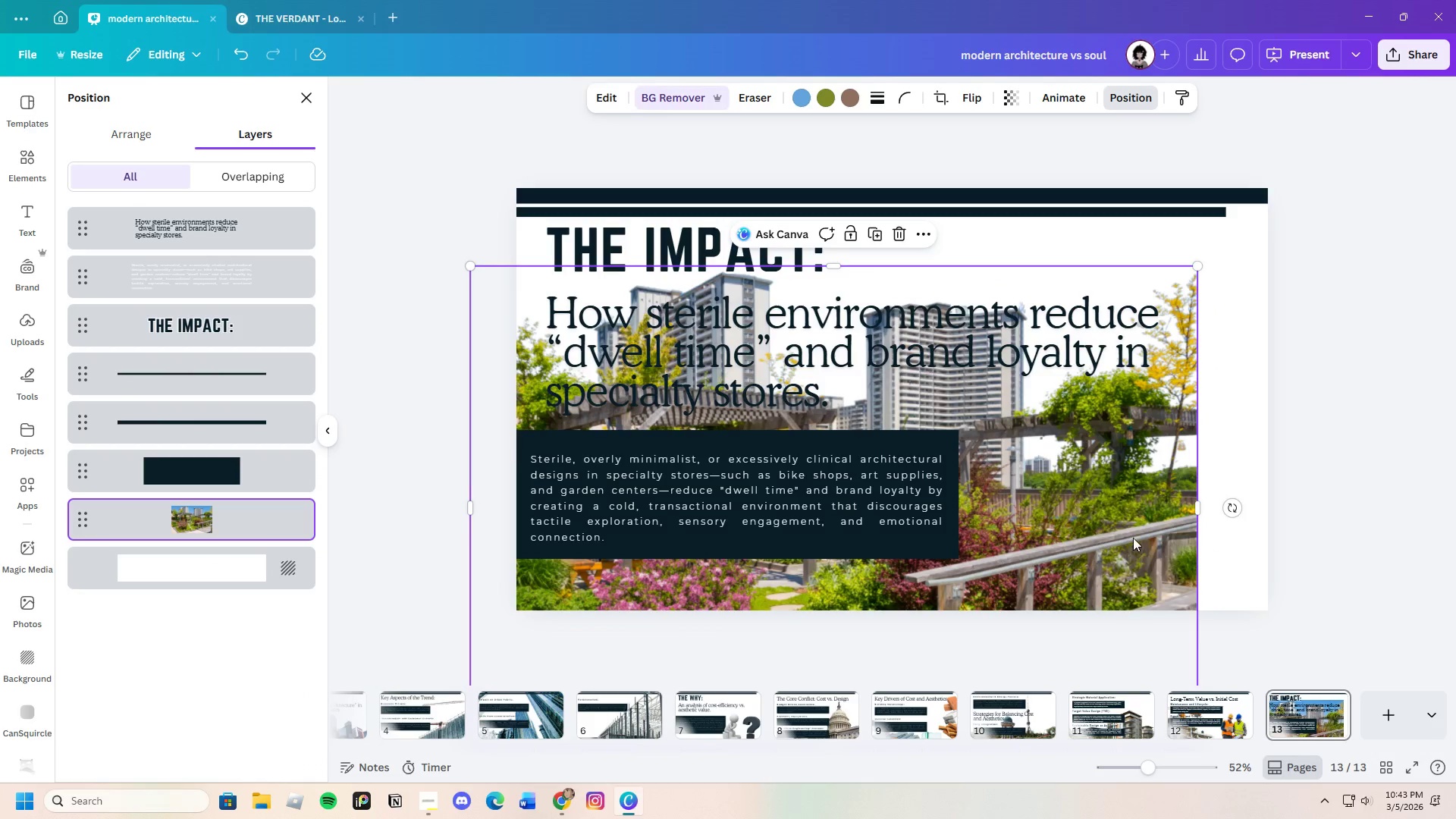 
left_click_drag(start_coordinate=[1133, 535], to_coordinate=[1165, 490])
 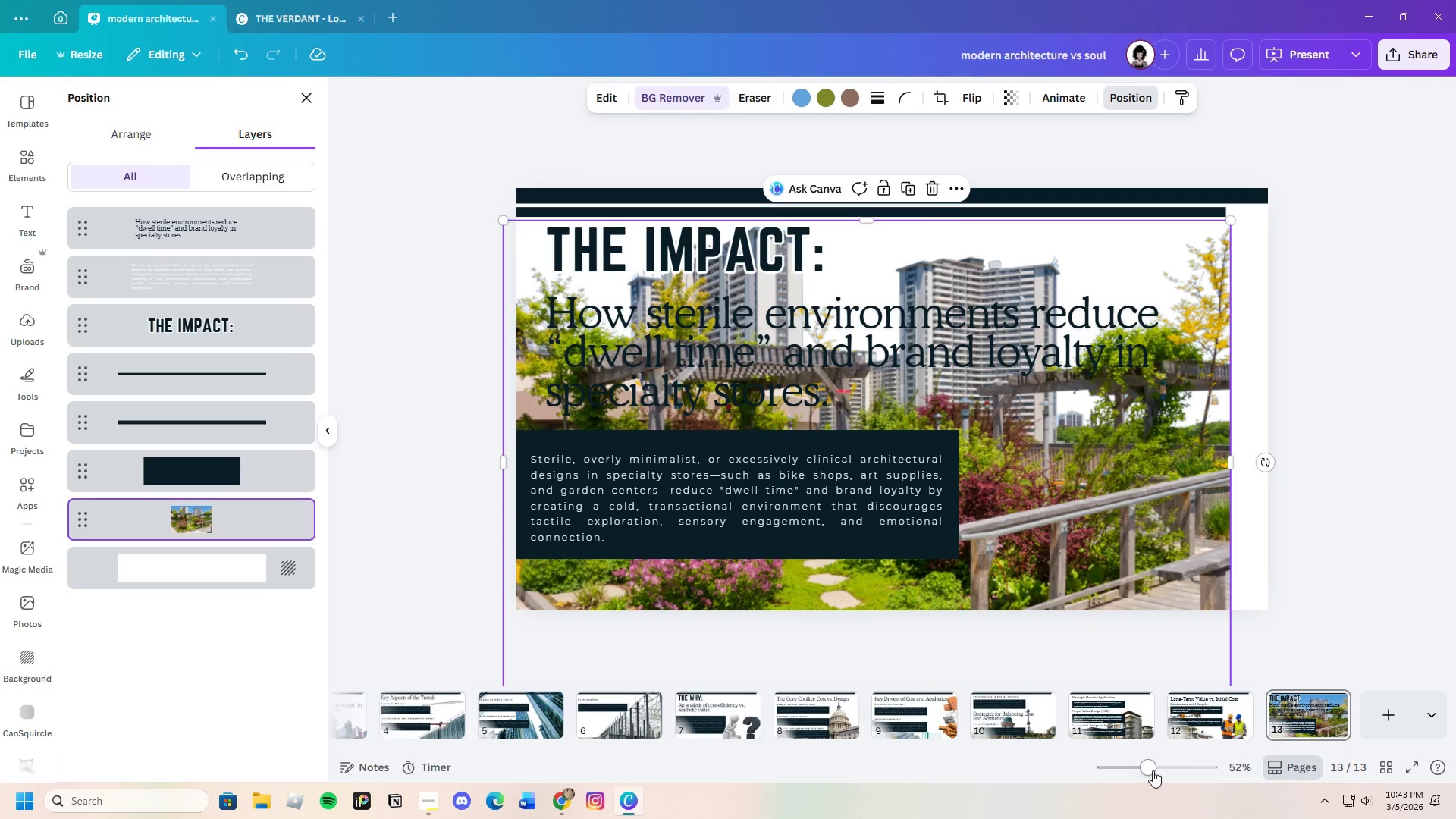 
left_click_drag(start_coordinate=[1150, 770], to_coordinate=[1134, 774])
 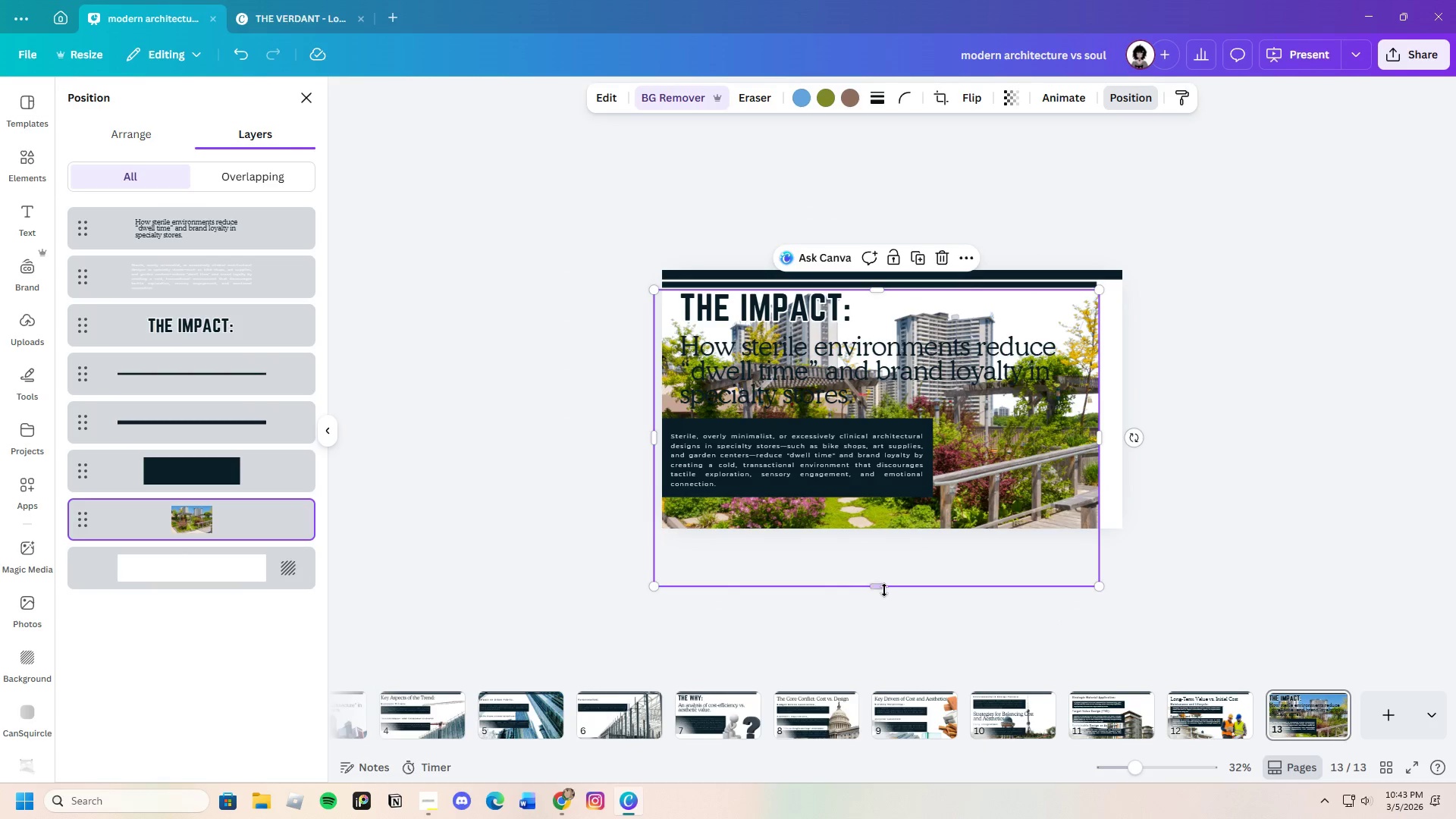 
left_click_drag(start_coordinate=[878, 588], to_coordinate=[873, 538])
 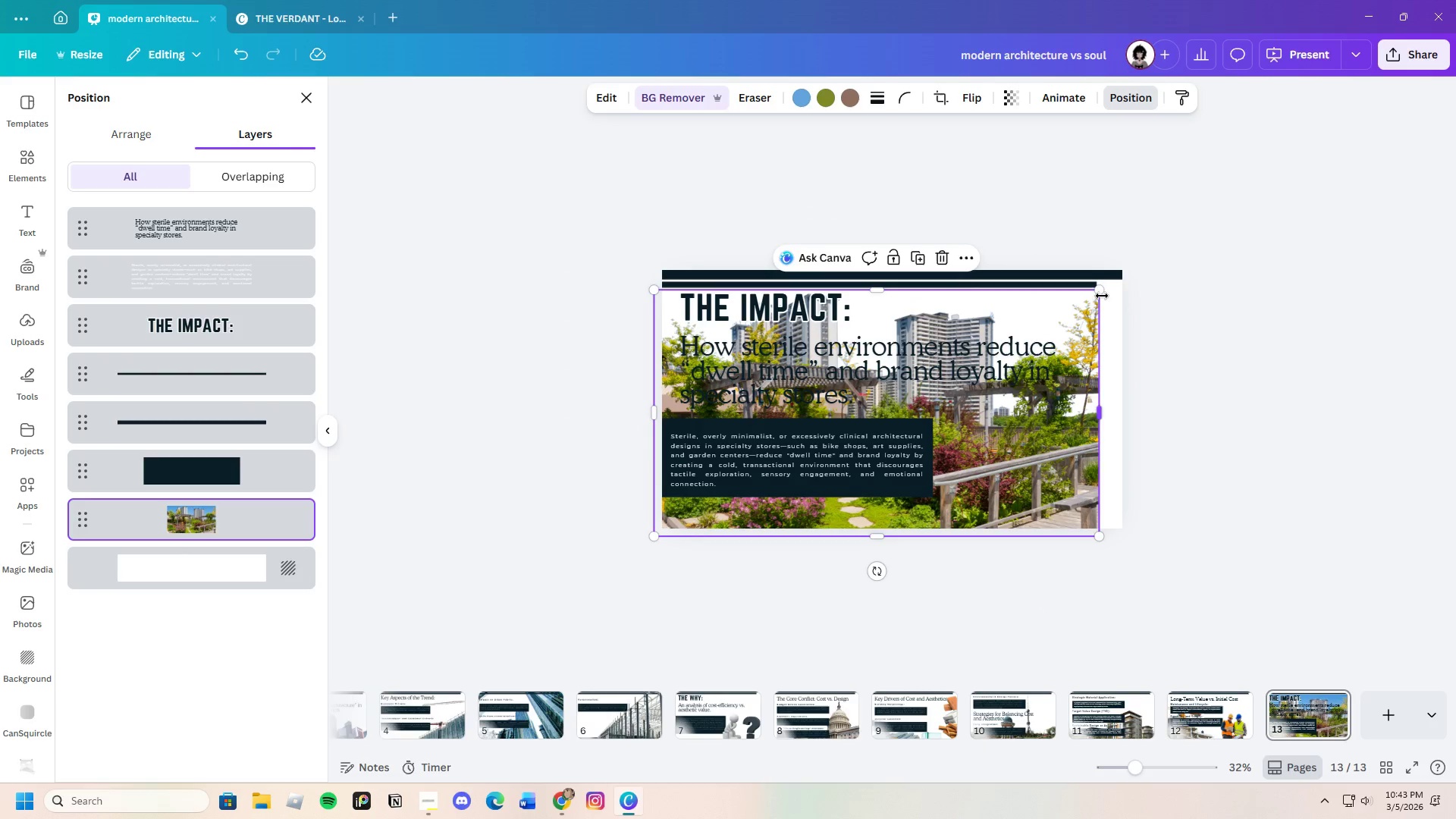 
left_click_drag(start_coordinate=[1100, 293], to_coordinate=[1159, 282])
 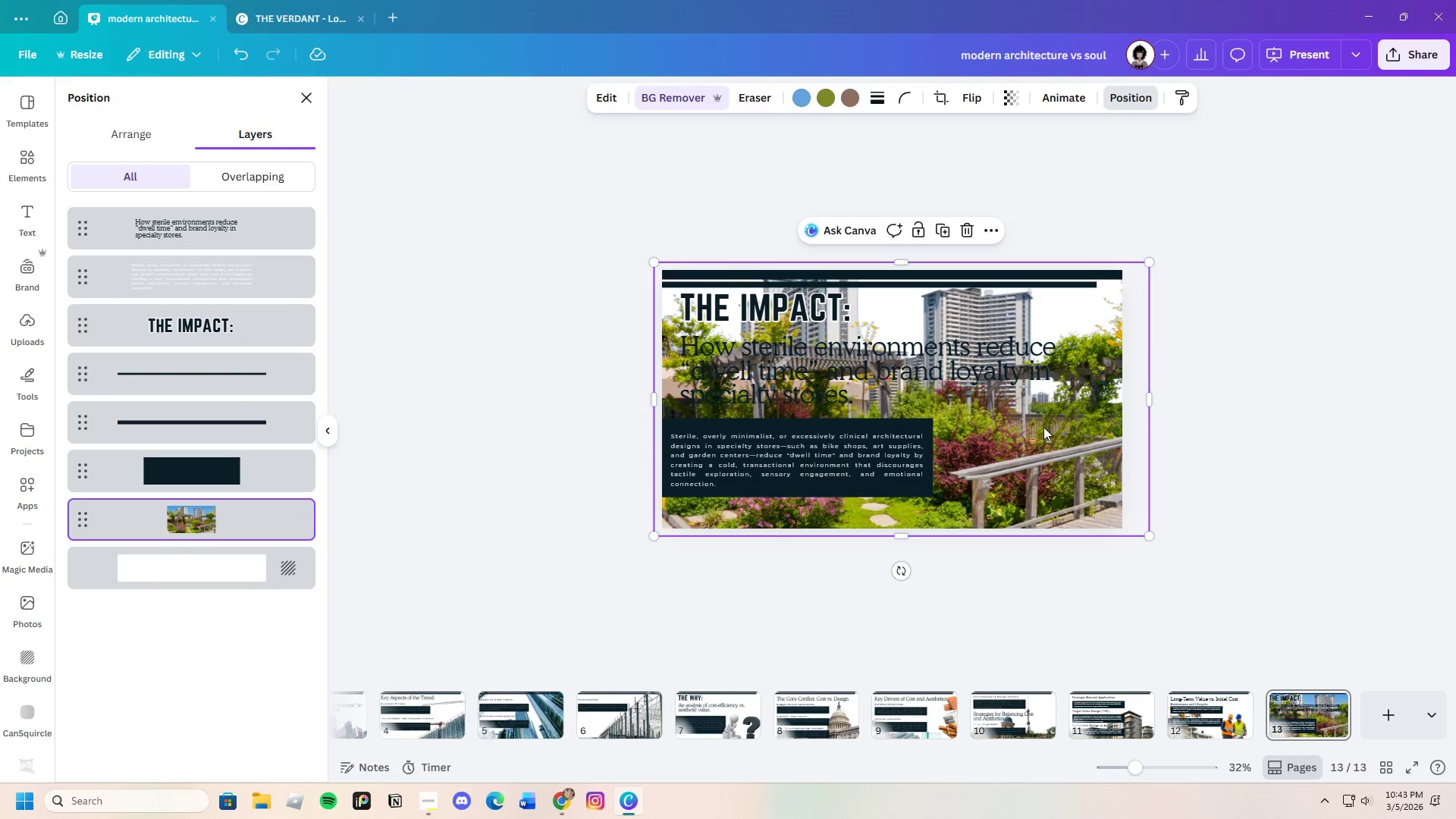 
left_click_drag(start_coordinate=[1043, 427], to_coordinate=[1053, 497])
 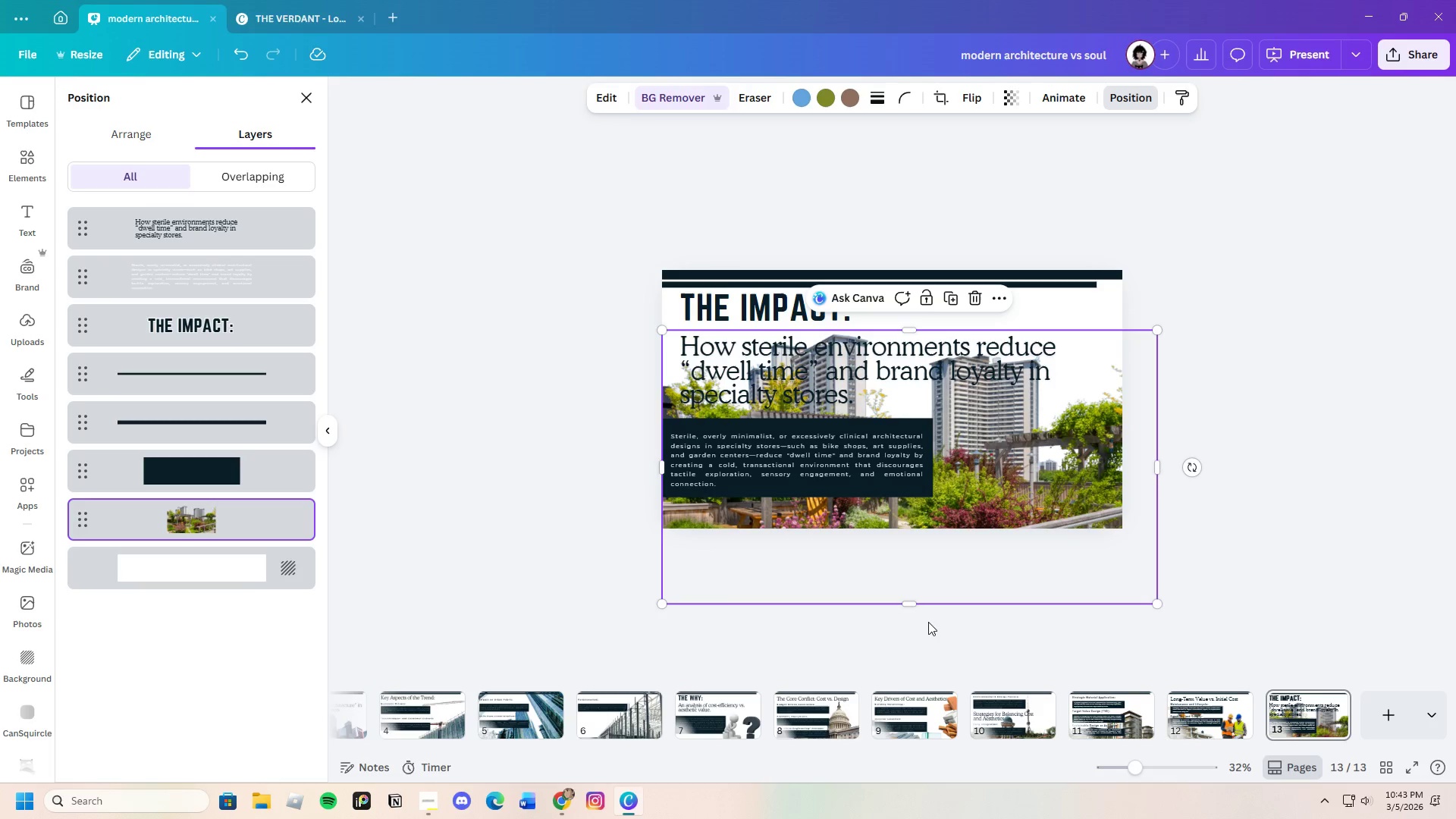 
left_click_drag(start_coordinate=[912, 616], to_coordinate=[910, 564])
 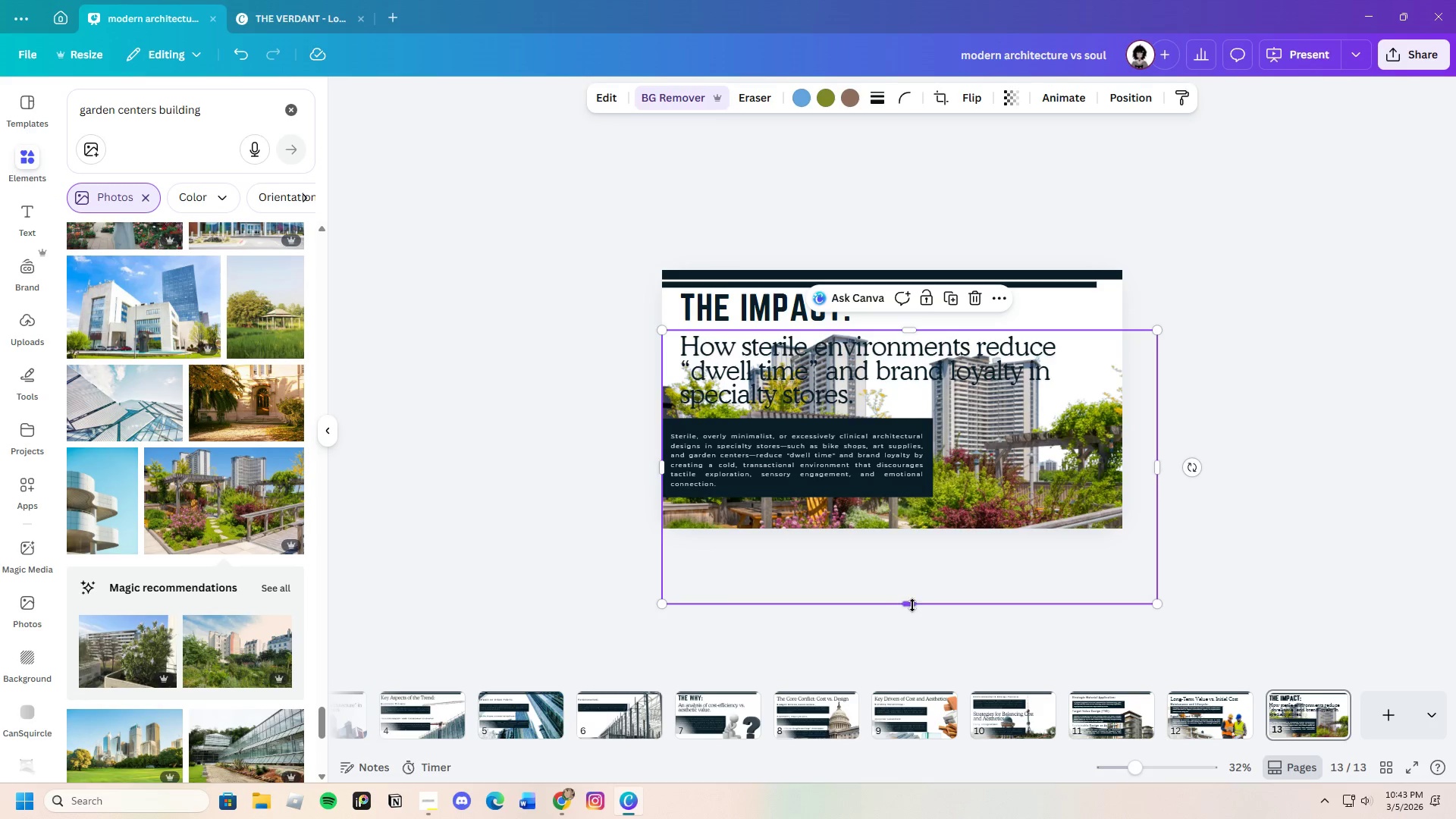 
left_click_drag(start_coordinate=[912, 605], to_coordinate=[915, 547])
 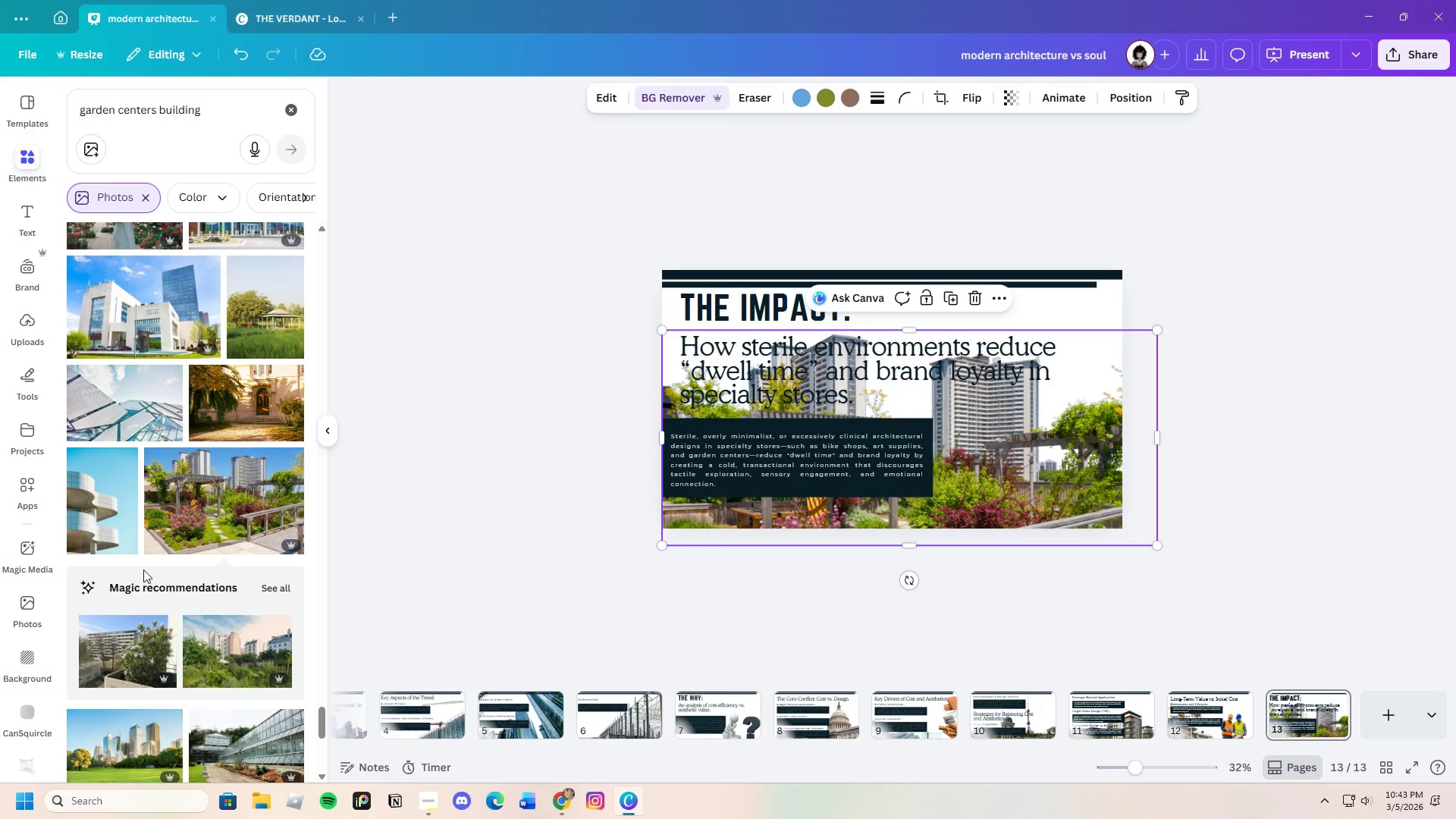 
scroll: coordinate [159, 568], scroll_direction: down, amount: 13.0
 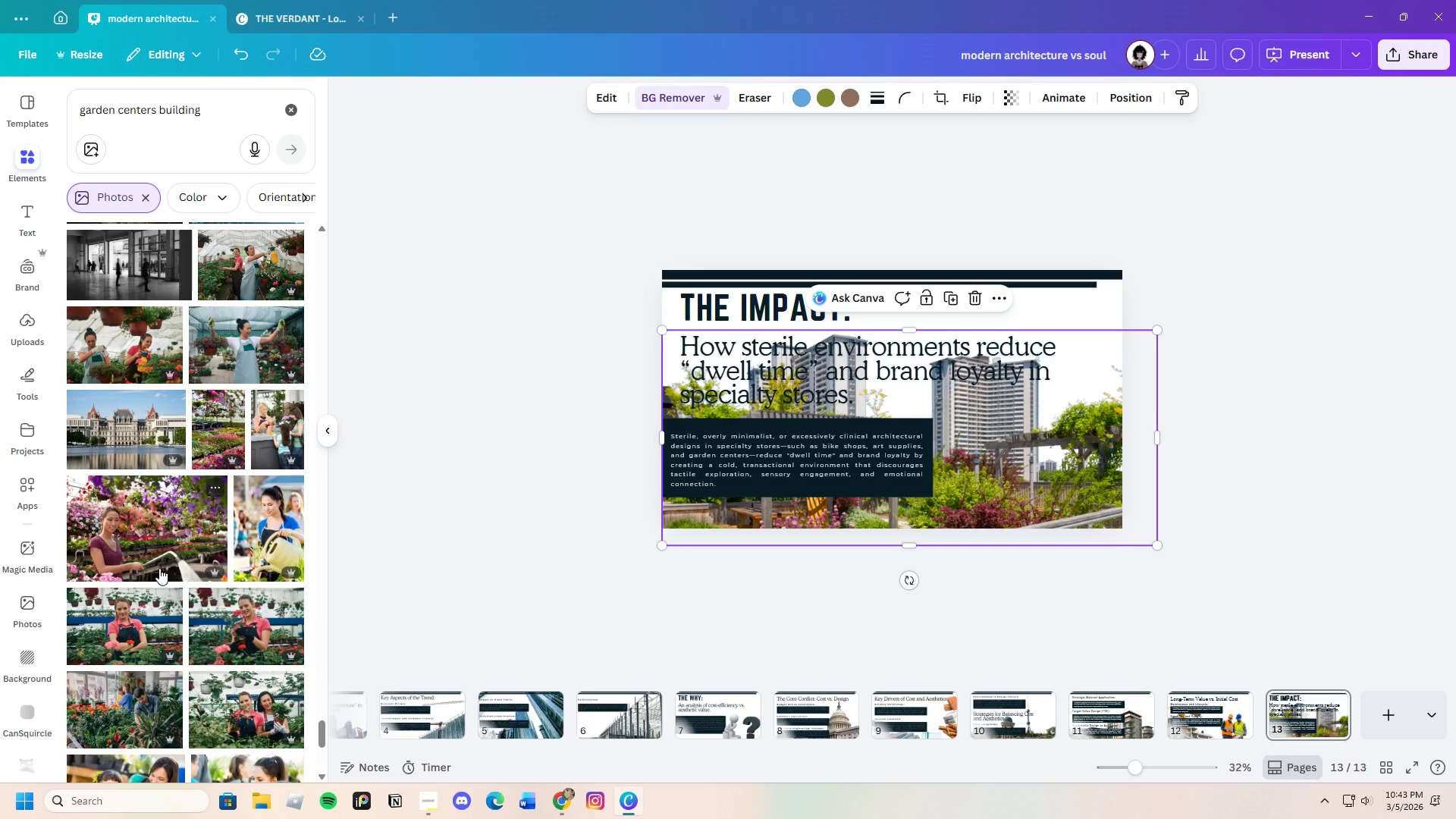 
scroll: coordinate [159, 568], scroll_direction: down, amount: 7.0
 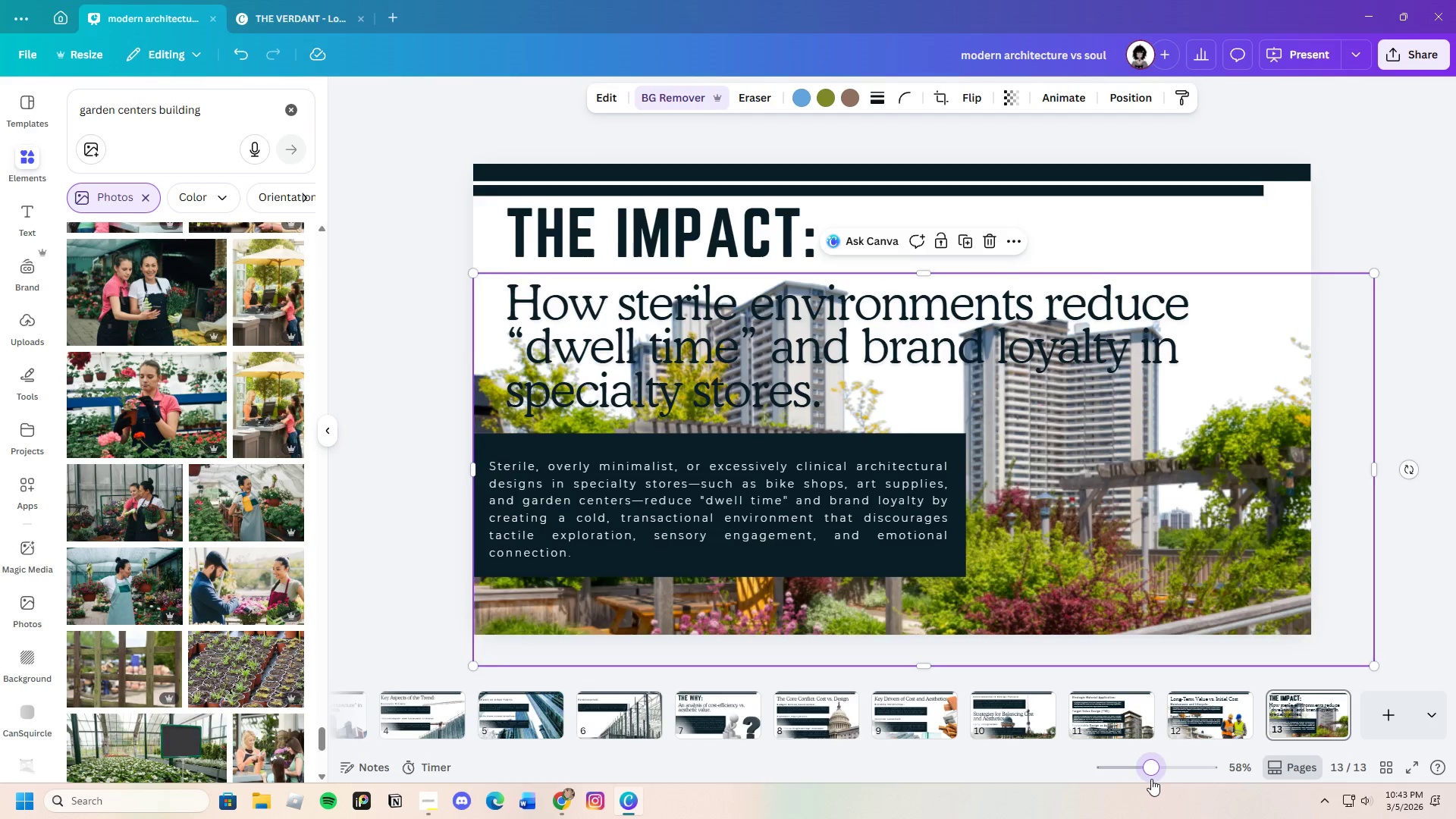 
left_click_drag(start_coordinate=[1351, 464], to_coordinate=[1316, 472])
 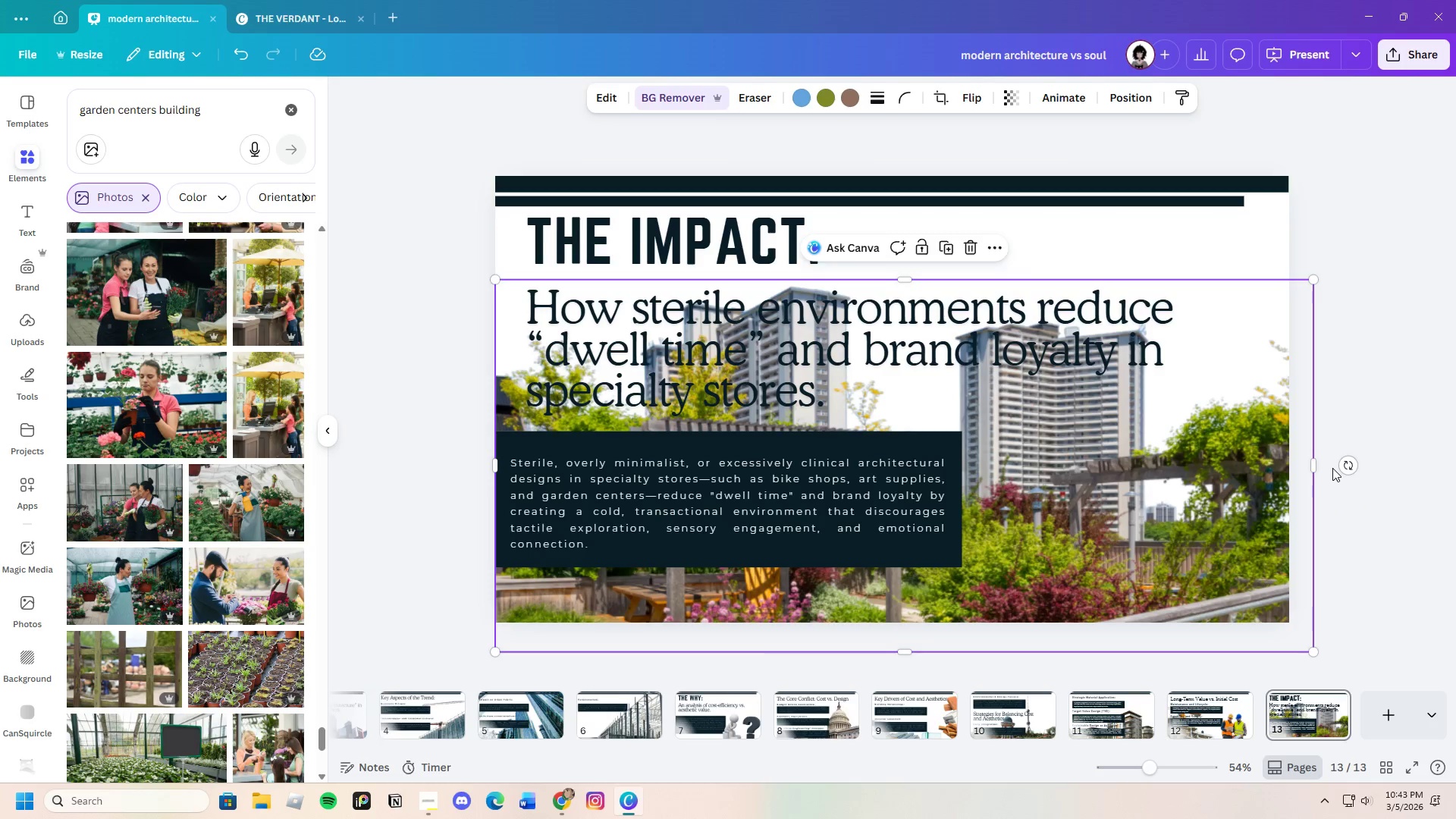 
left_click([1334, 468])
 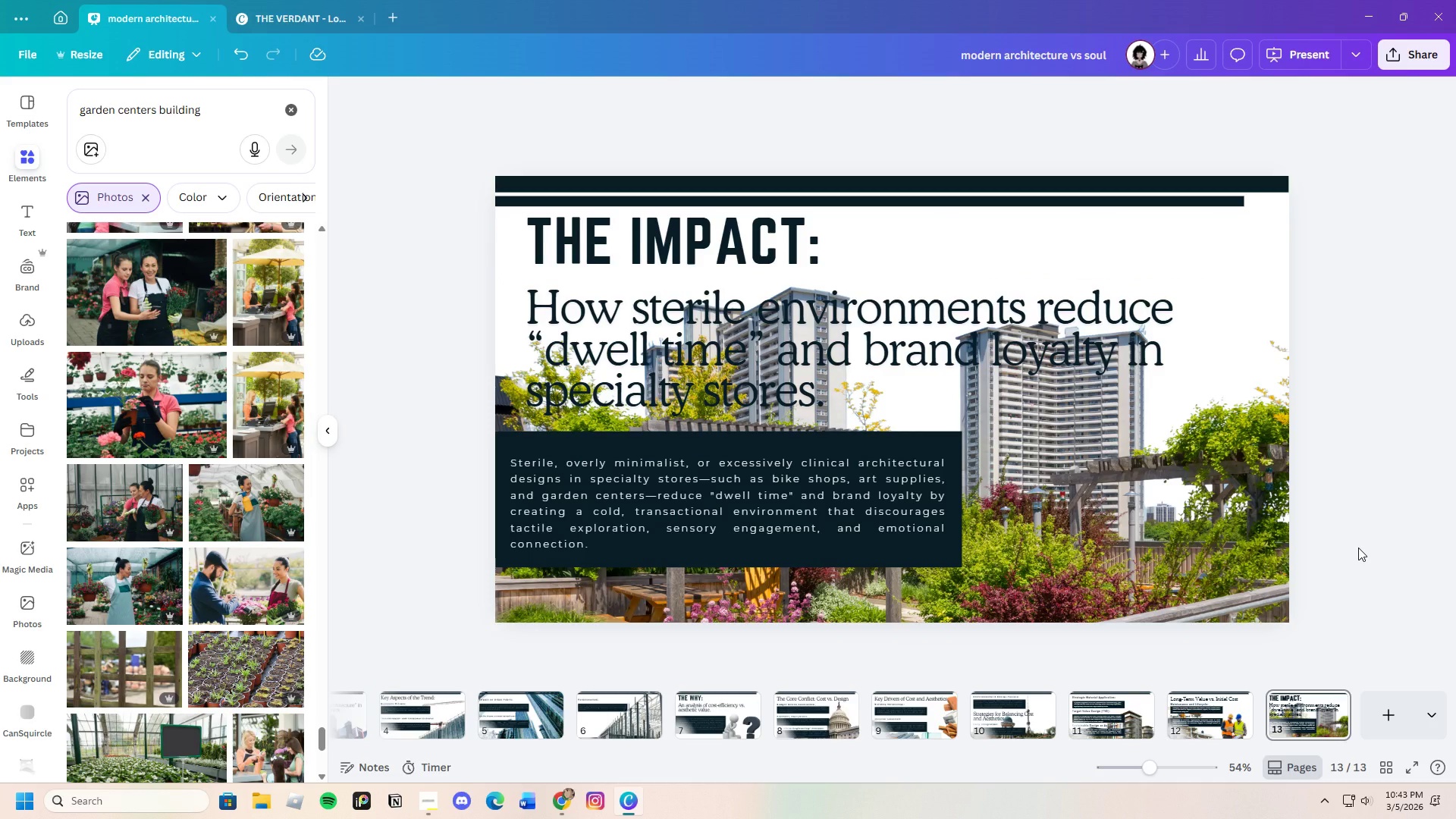 
wait(13.69)
 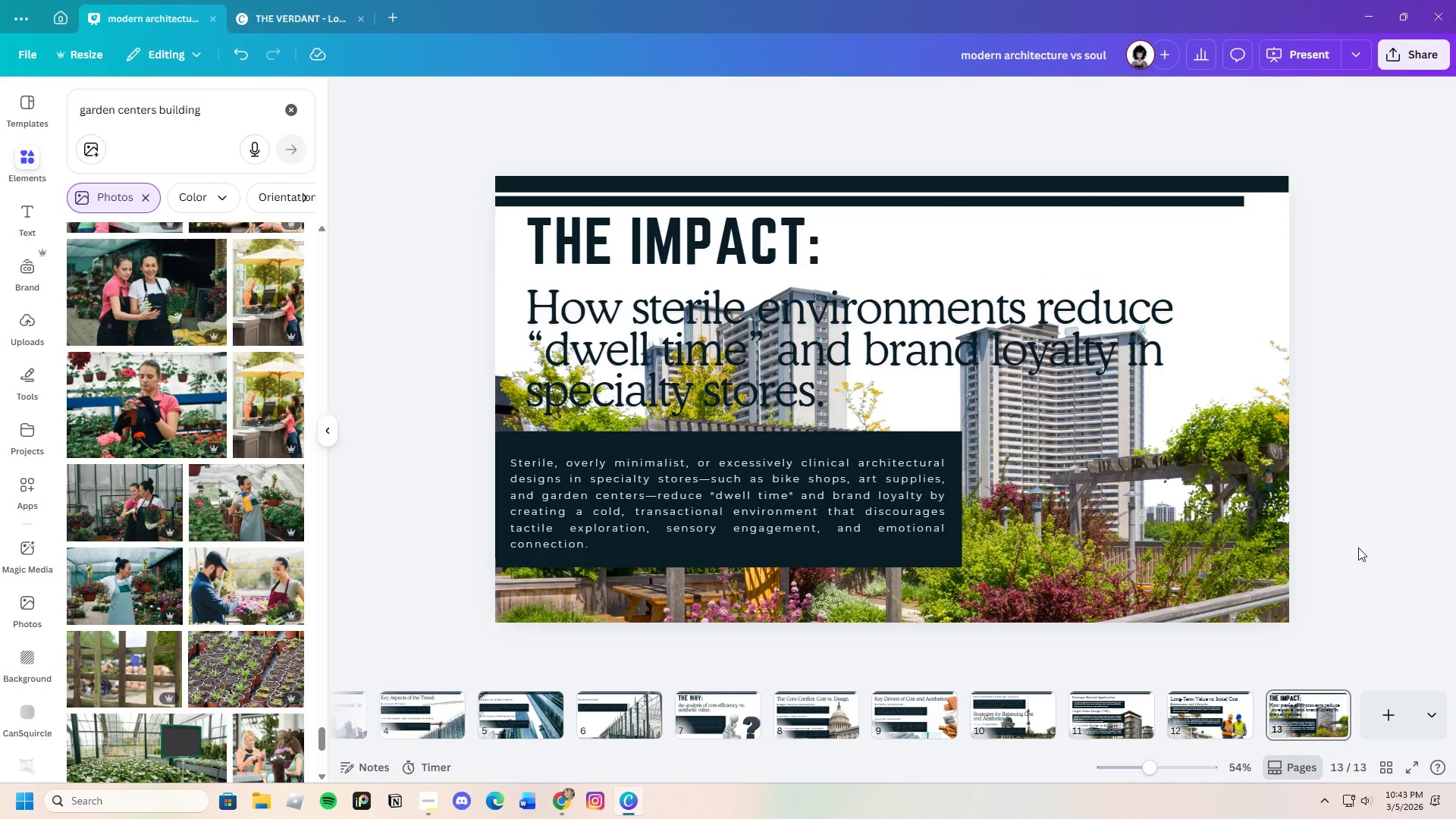 
left_click_drag(start_coordinate=[1157, 768], to_coordinate=[1140, 769])
 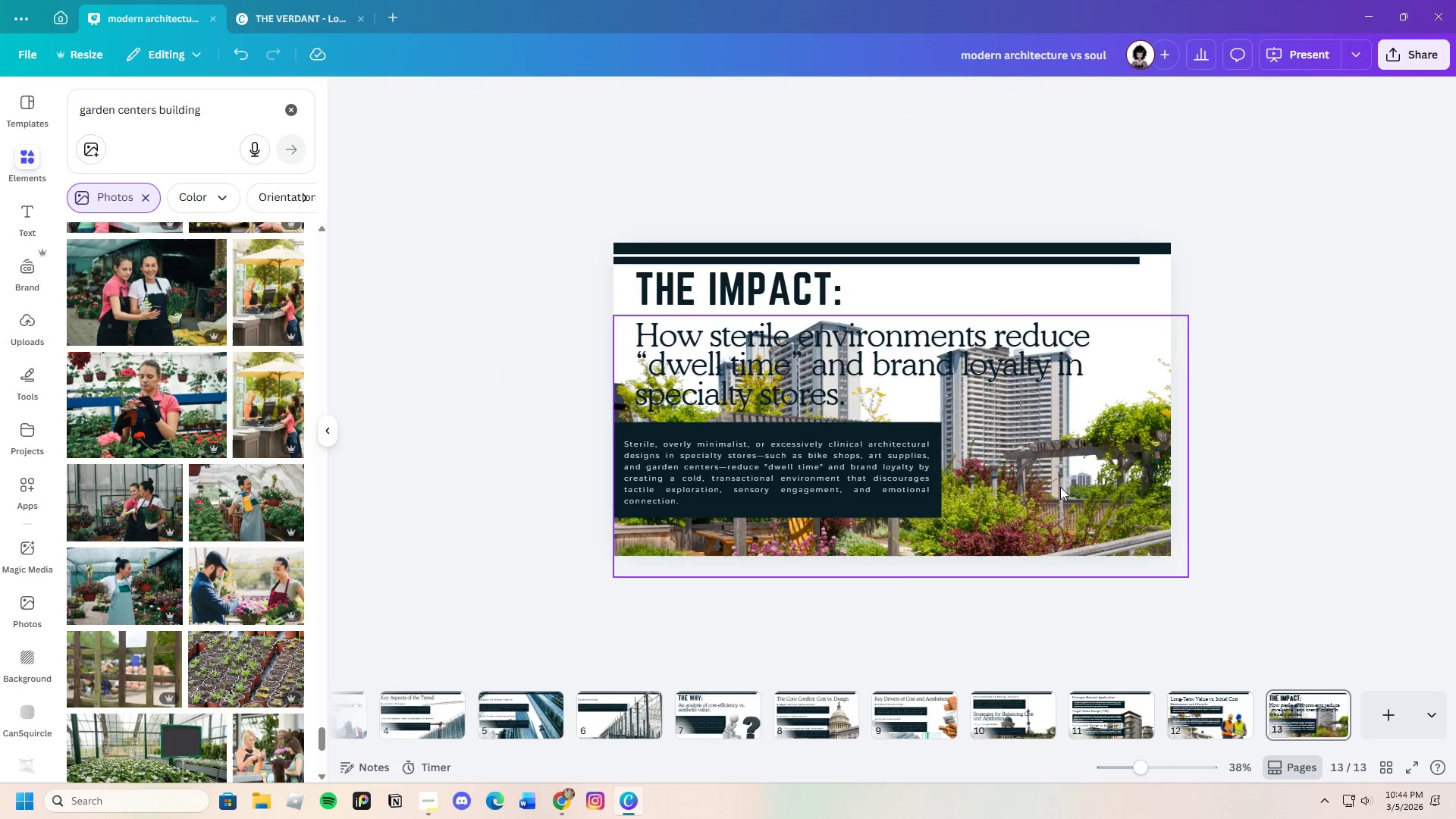 
left_click([1060, 487])
 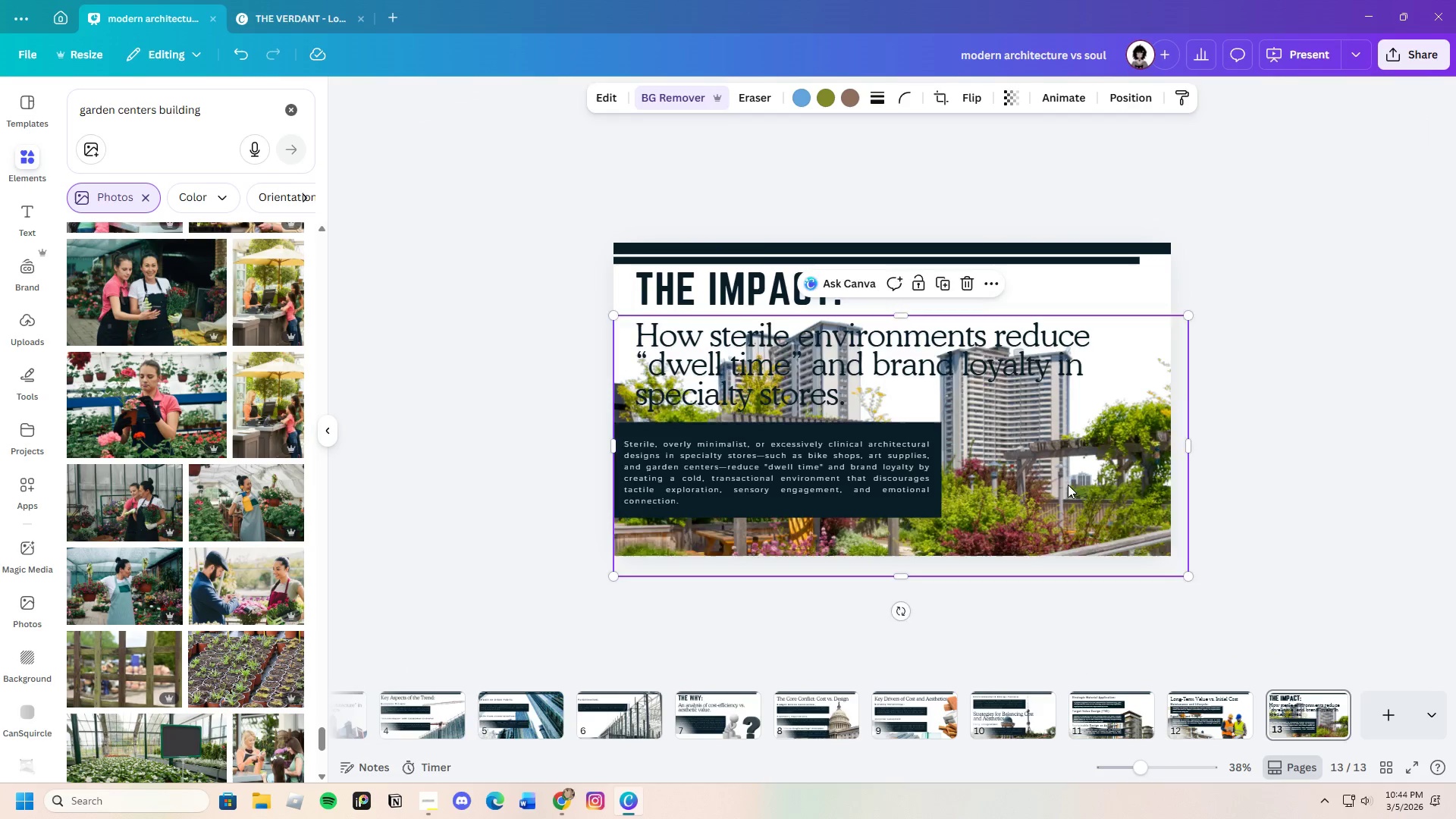 
left_click_drag(start_coordinate=[1062, 485], to_coordinate=[1066, 538])
 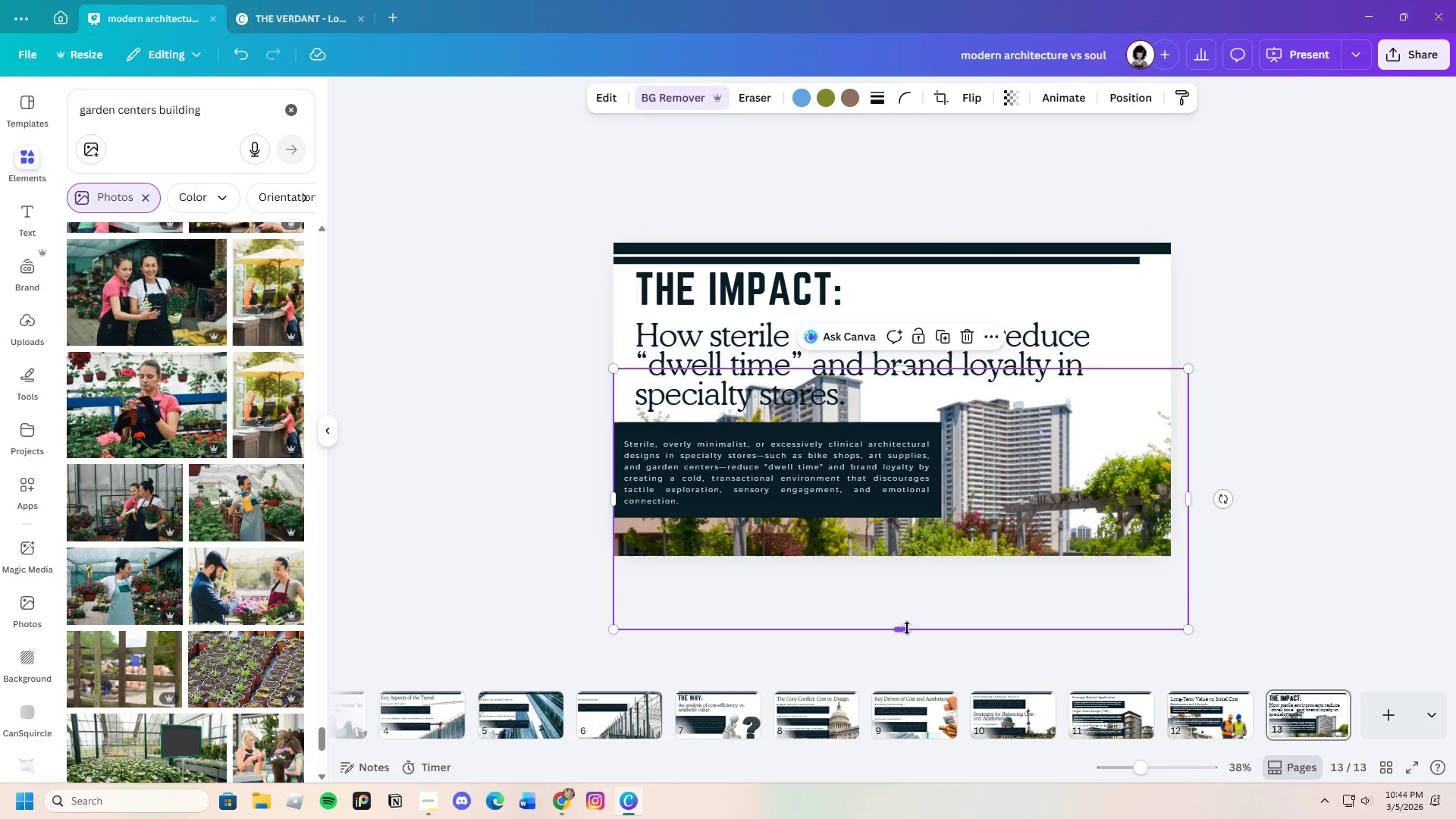 
left_click_drag(start_coordinate=[906, 628], to_coordinate=[918, 571])
 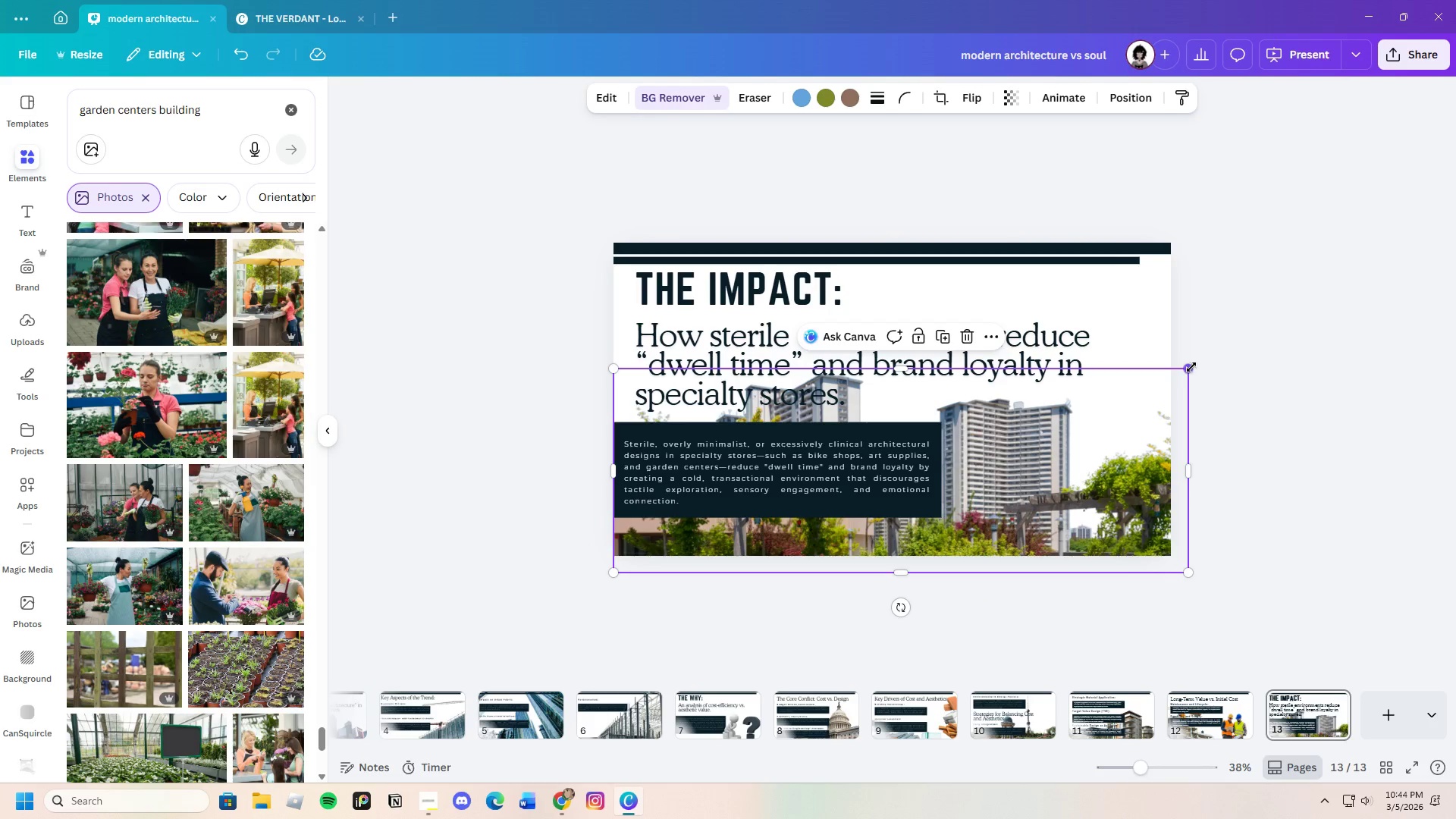 
left_click_drag(start_coordinate=[1189, 369], to_coordinate=[1228, 364])
 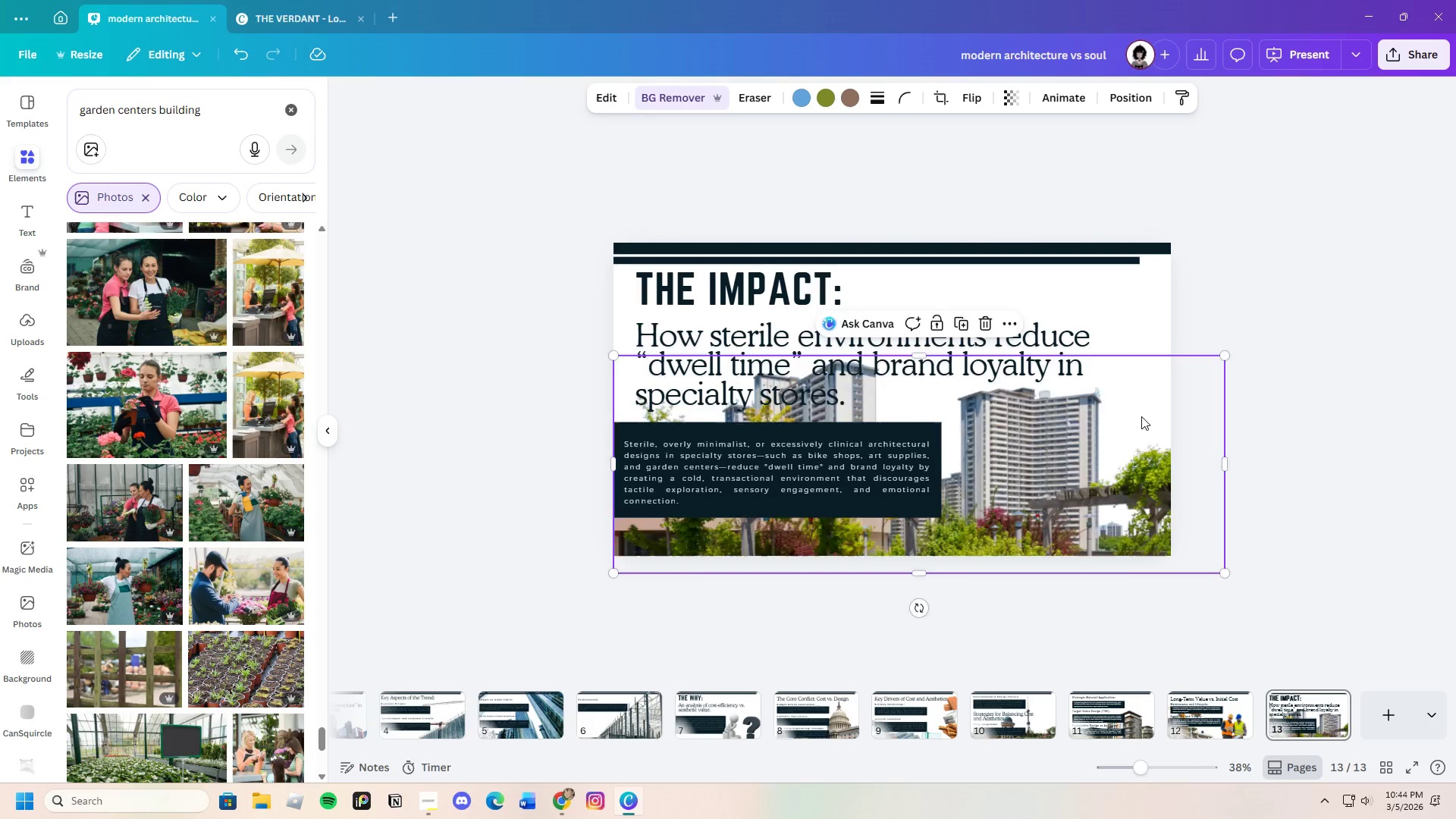 
left_click_drag(start_coordinate=[1122, 418], to_coordinate=[1194, 419])
 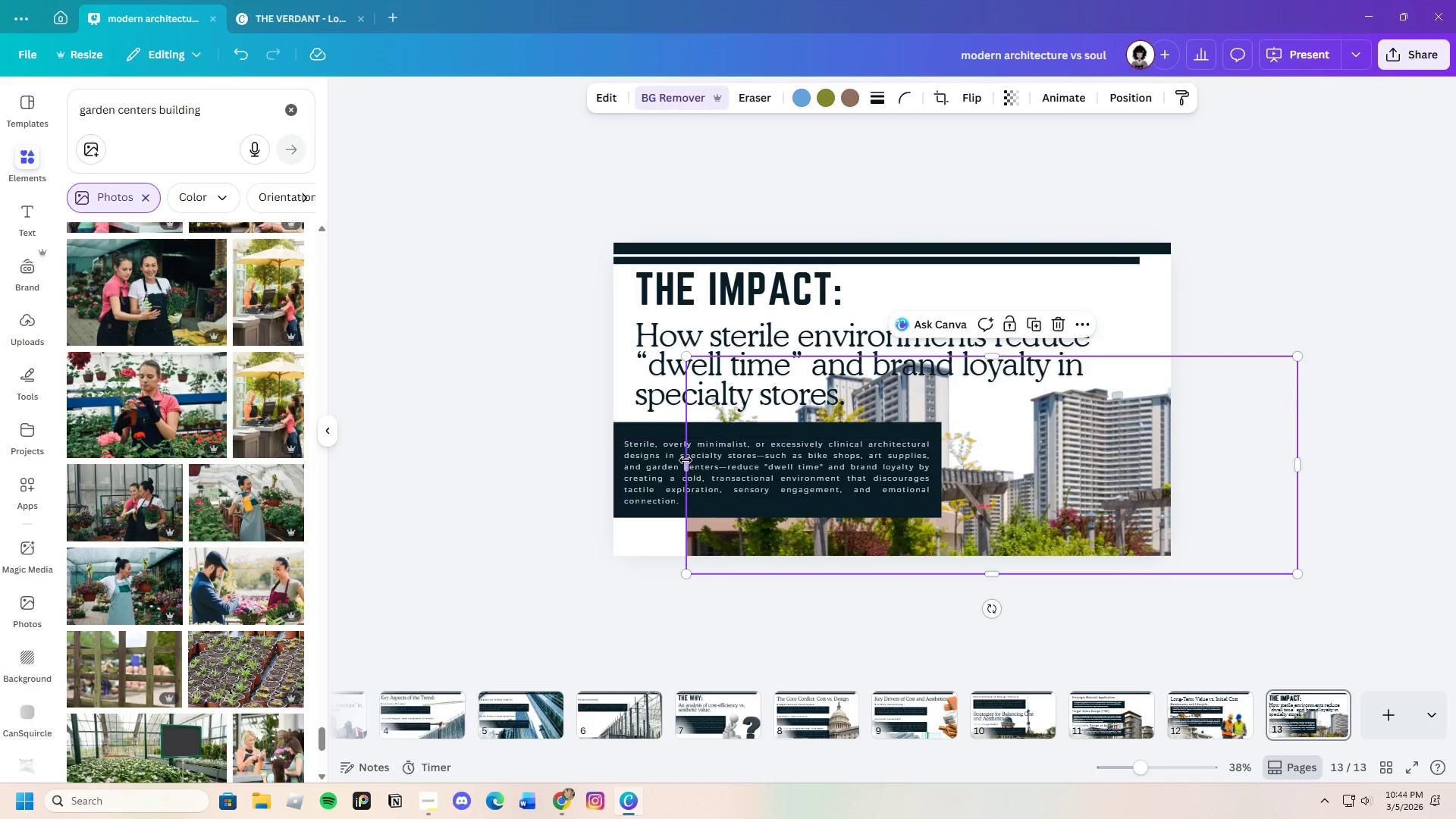 
left_click_drag(start_coordinate=[686, 460], to_coordinate=[742, 488])
 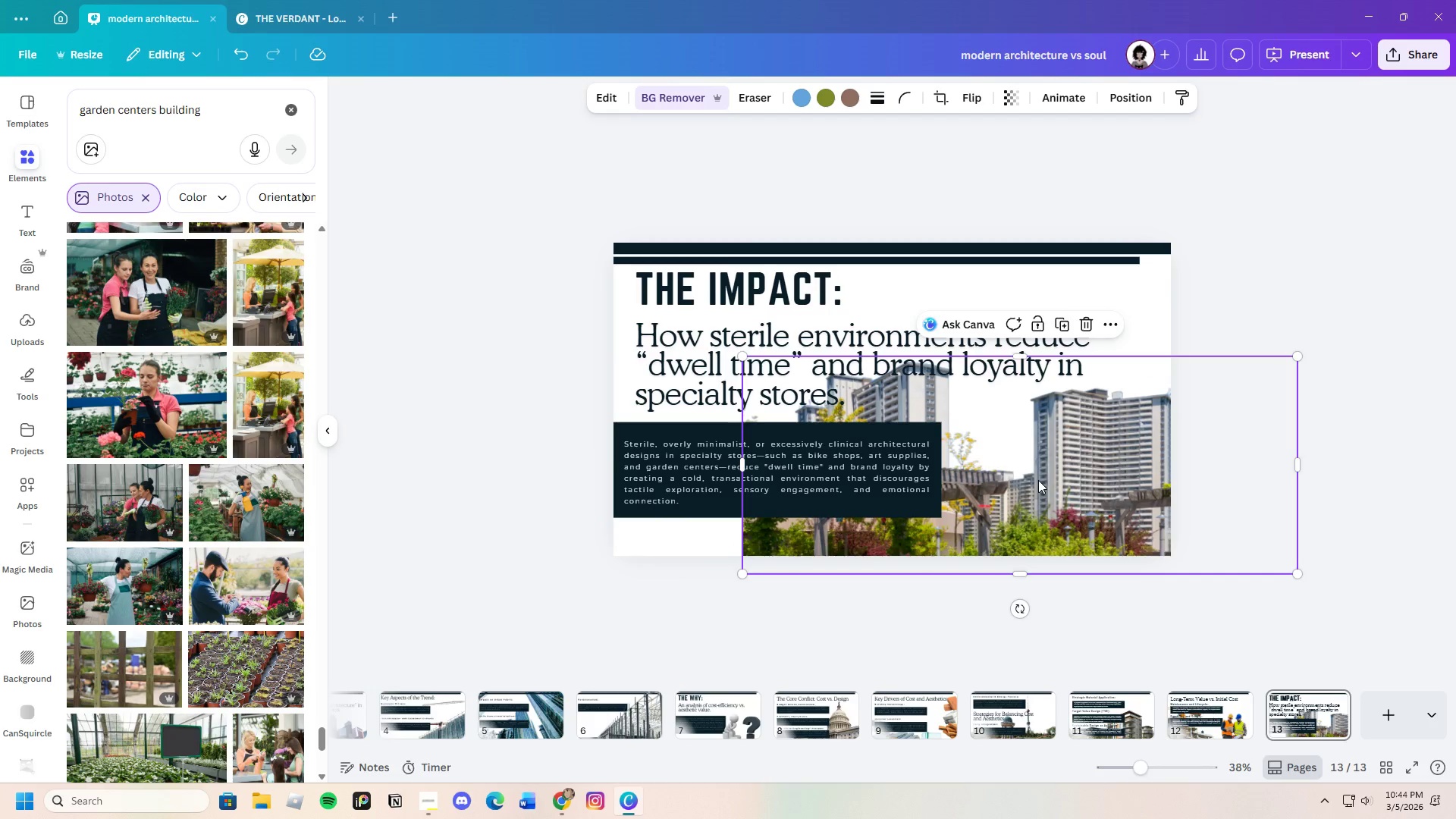 
left_click_drag(start_coordinate=[1038, 480], to_coordinate=[974, 489])
 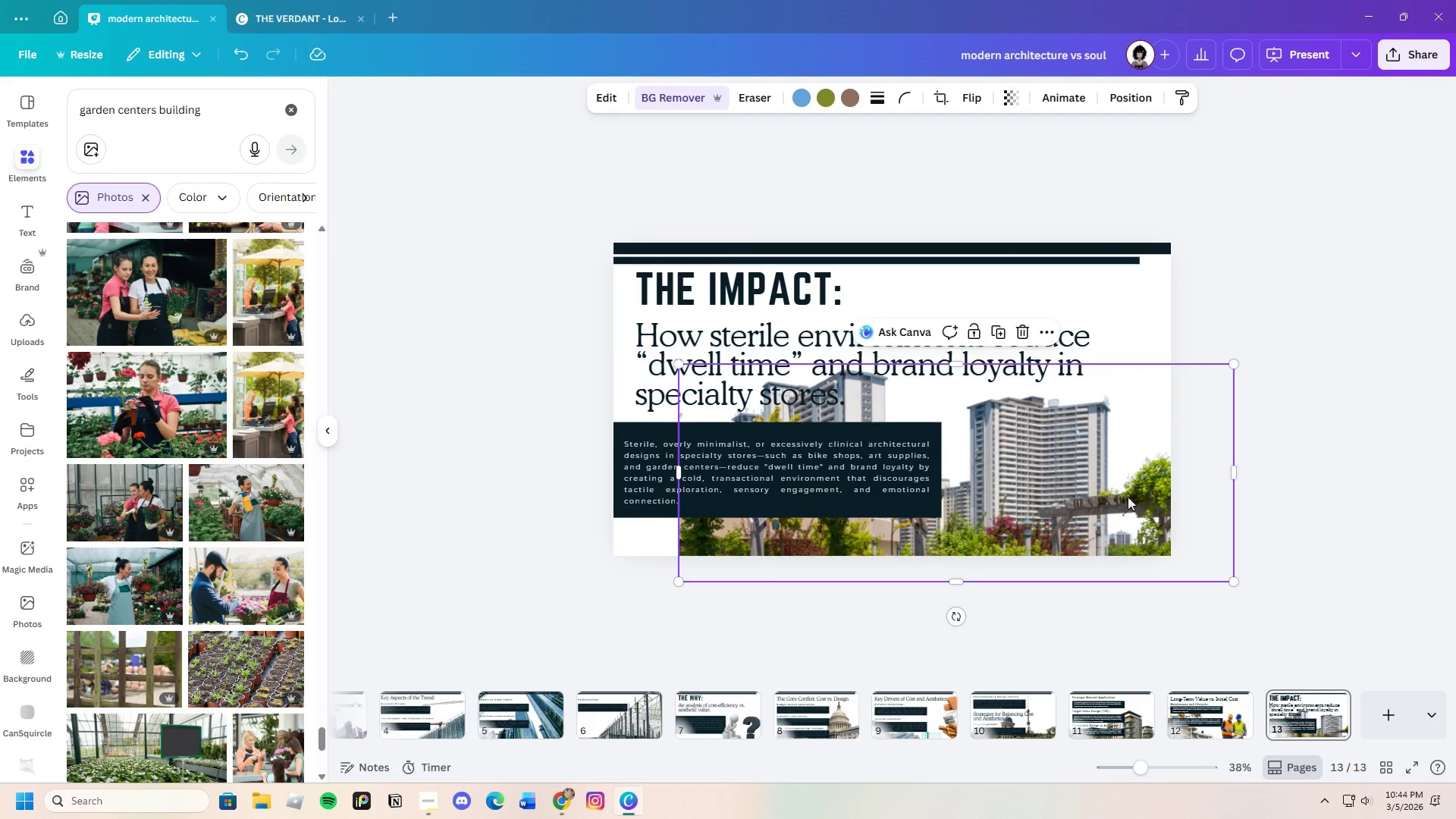 
left_click_drag(start_coordinate=[1128, 497], to_coordinate=[1050, 510])
 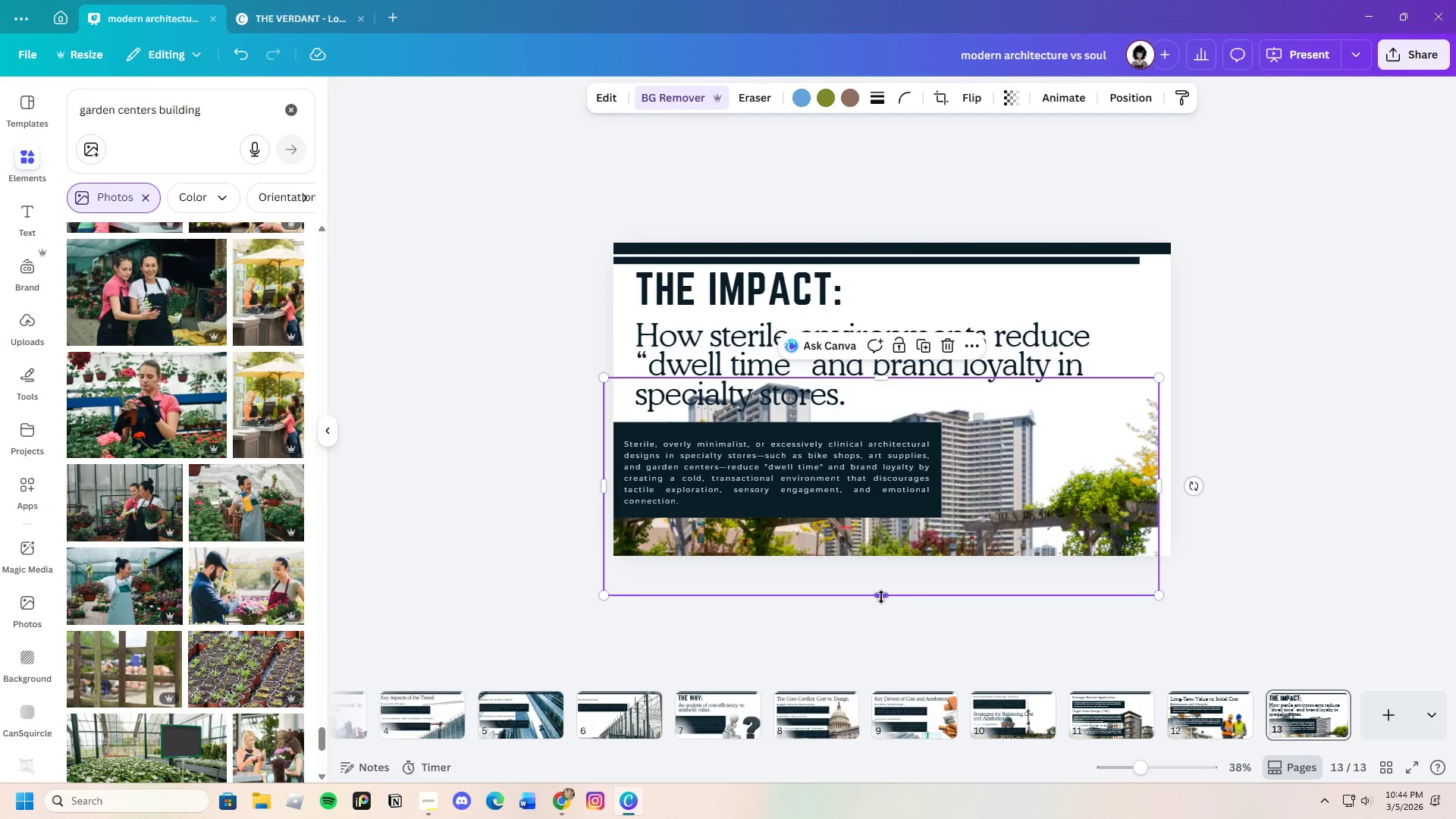 
left_click_drag(start_coordinate=[875, 594], to_coordinate=[880, 576])
 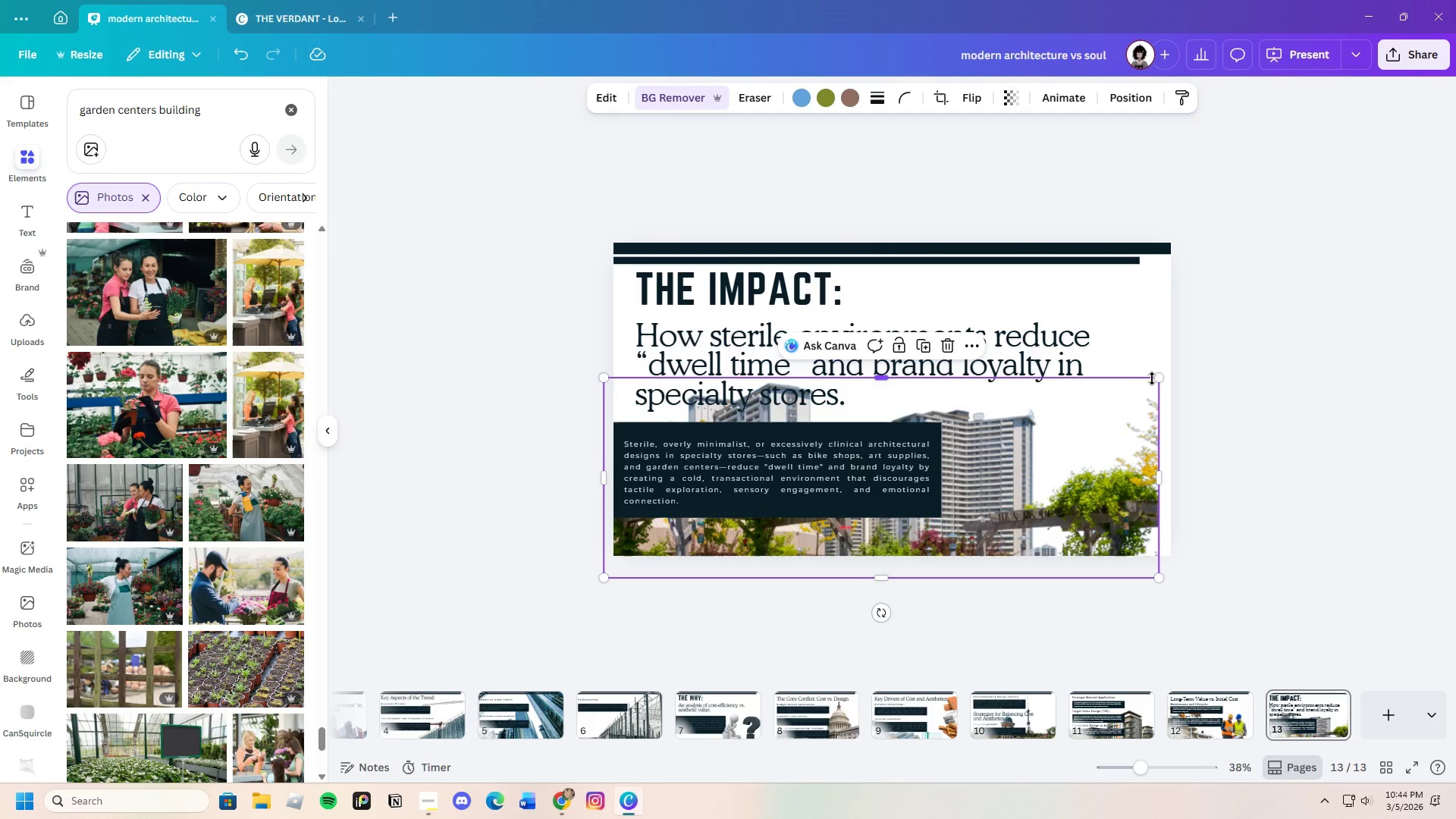 
left_click_drag(start_coordinate=[1158, 378], to_coordinate=[1183, 378])
 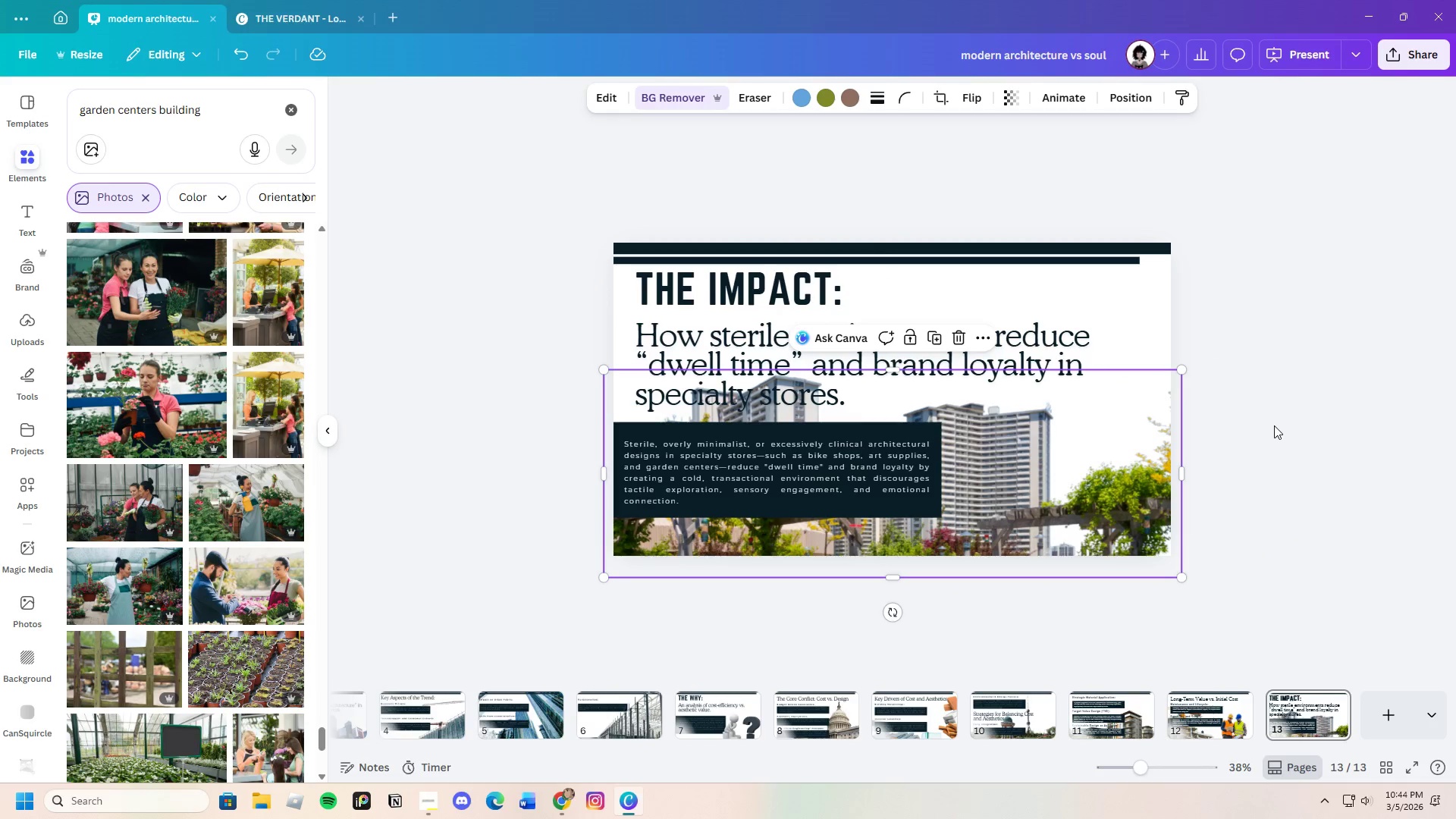 
left_click([1274, 425])
 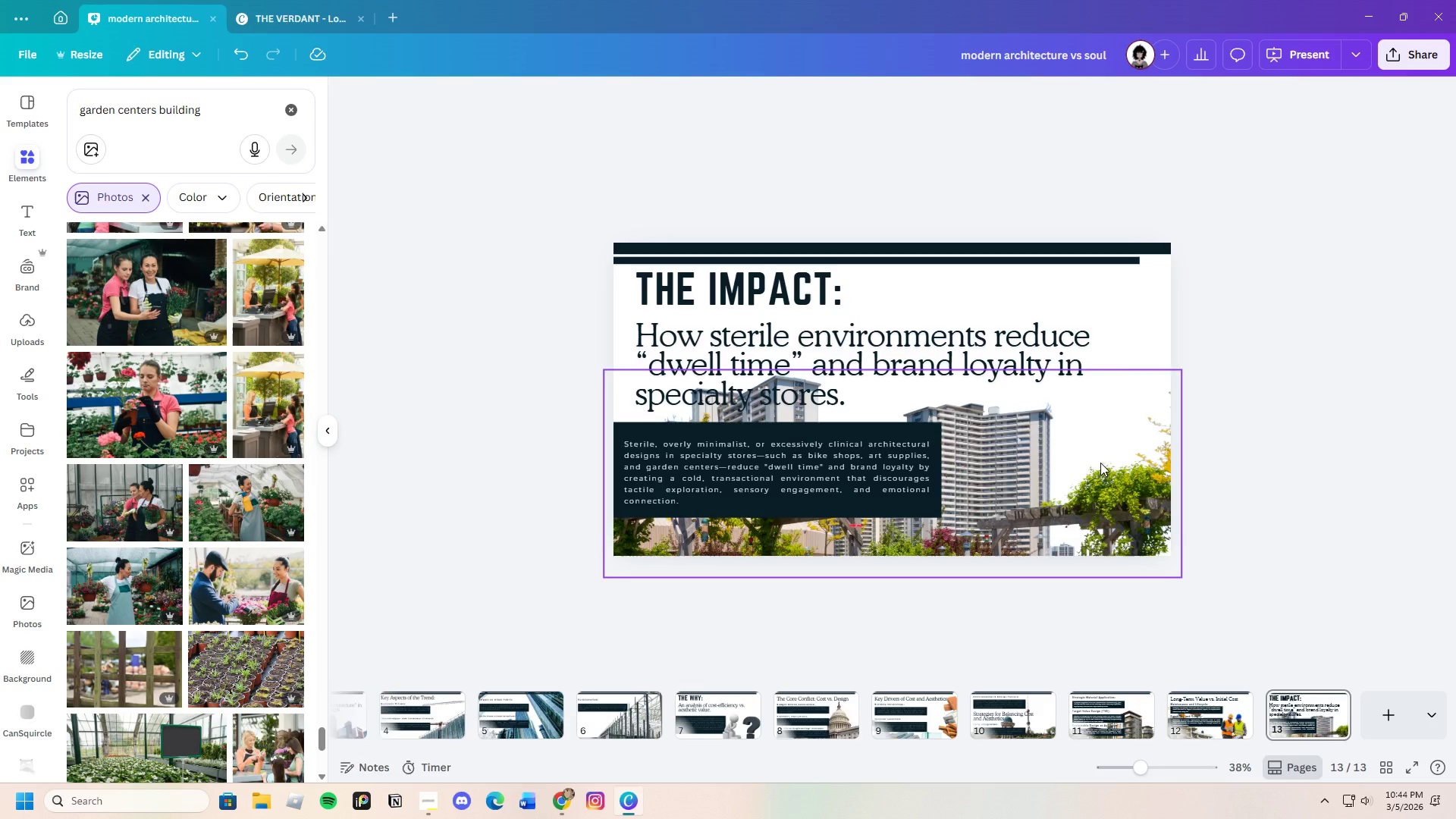 
left_click([1242, 426])
 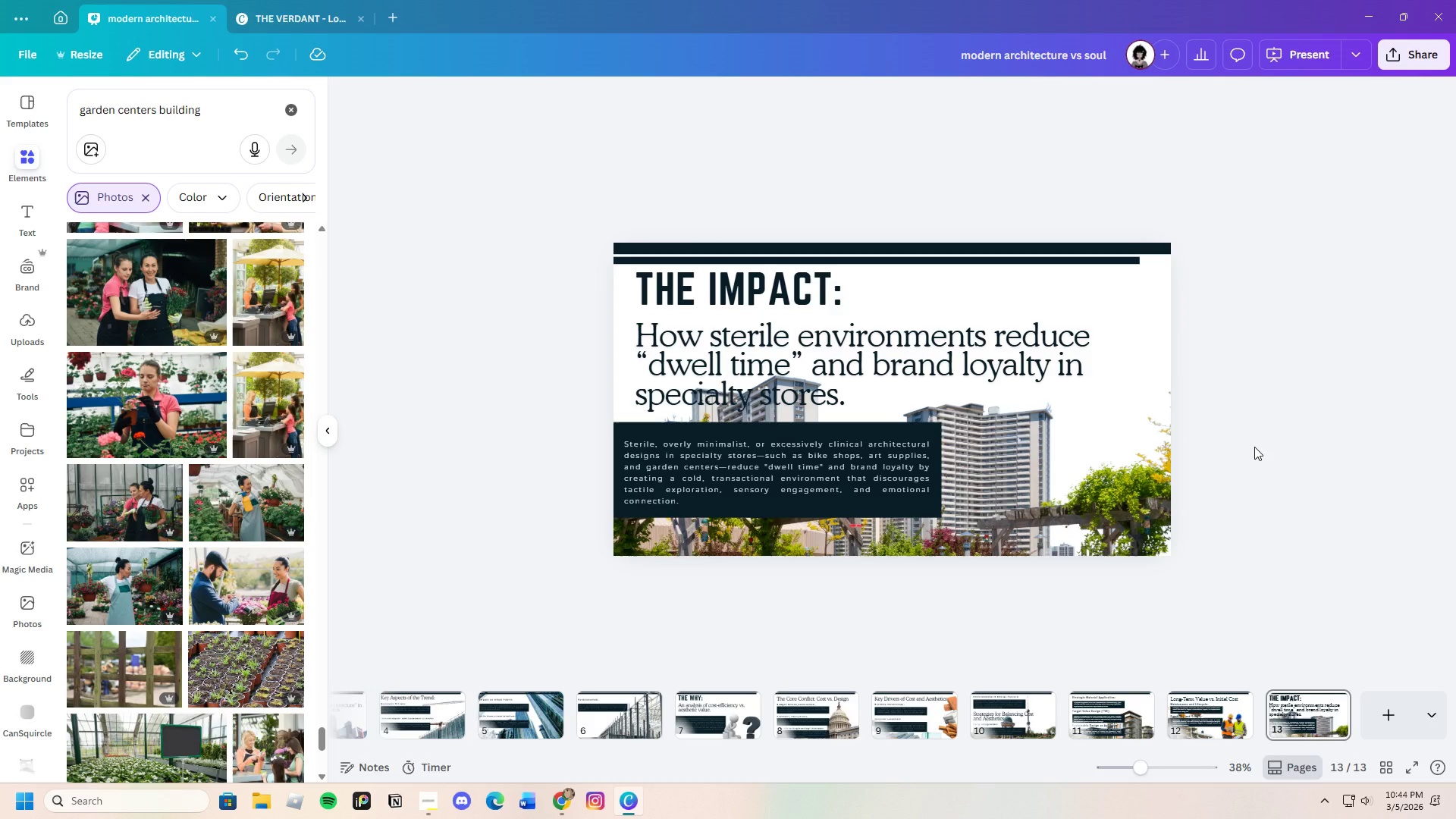 
wait(11.84)
 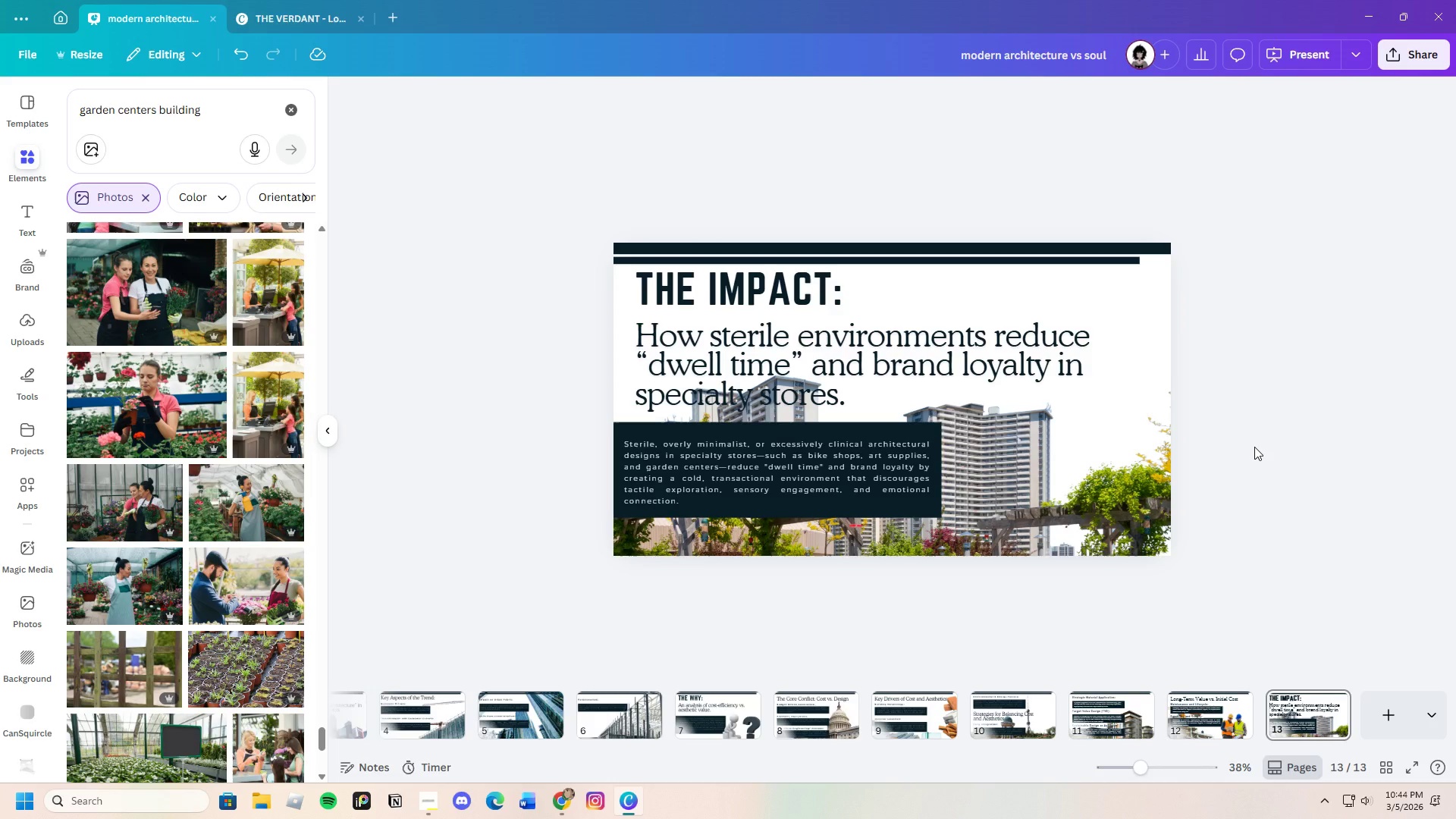 
left_click([855, 363])
 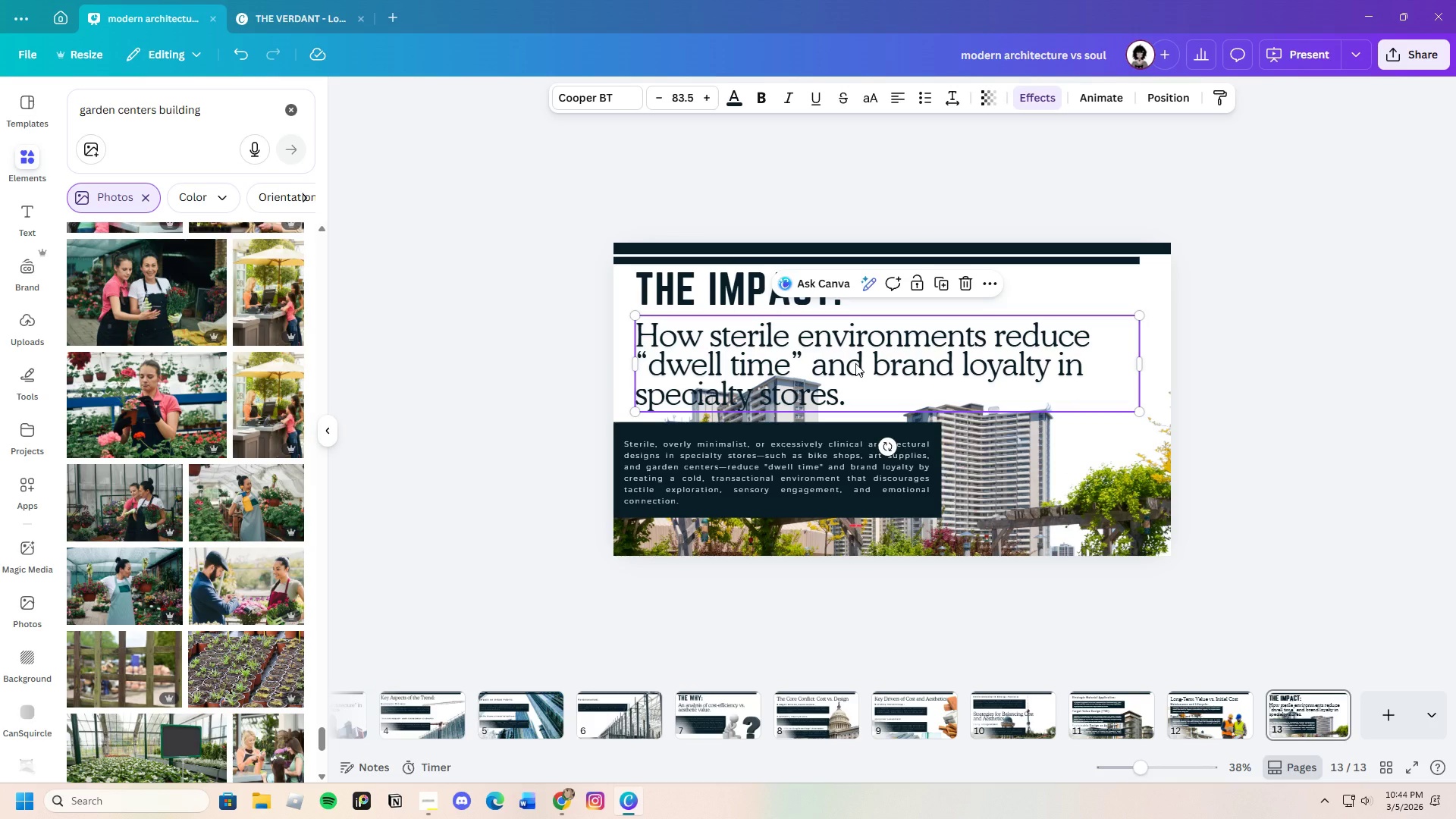 
left_click([1281, 395])
 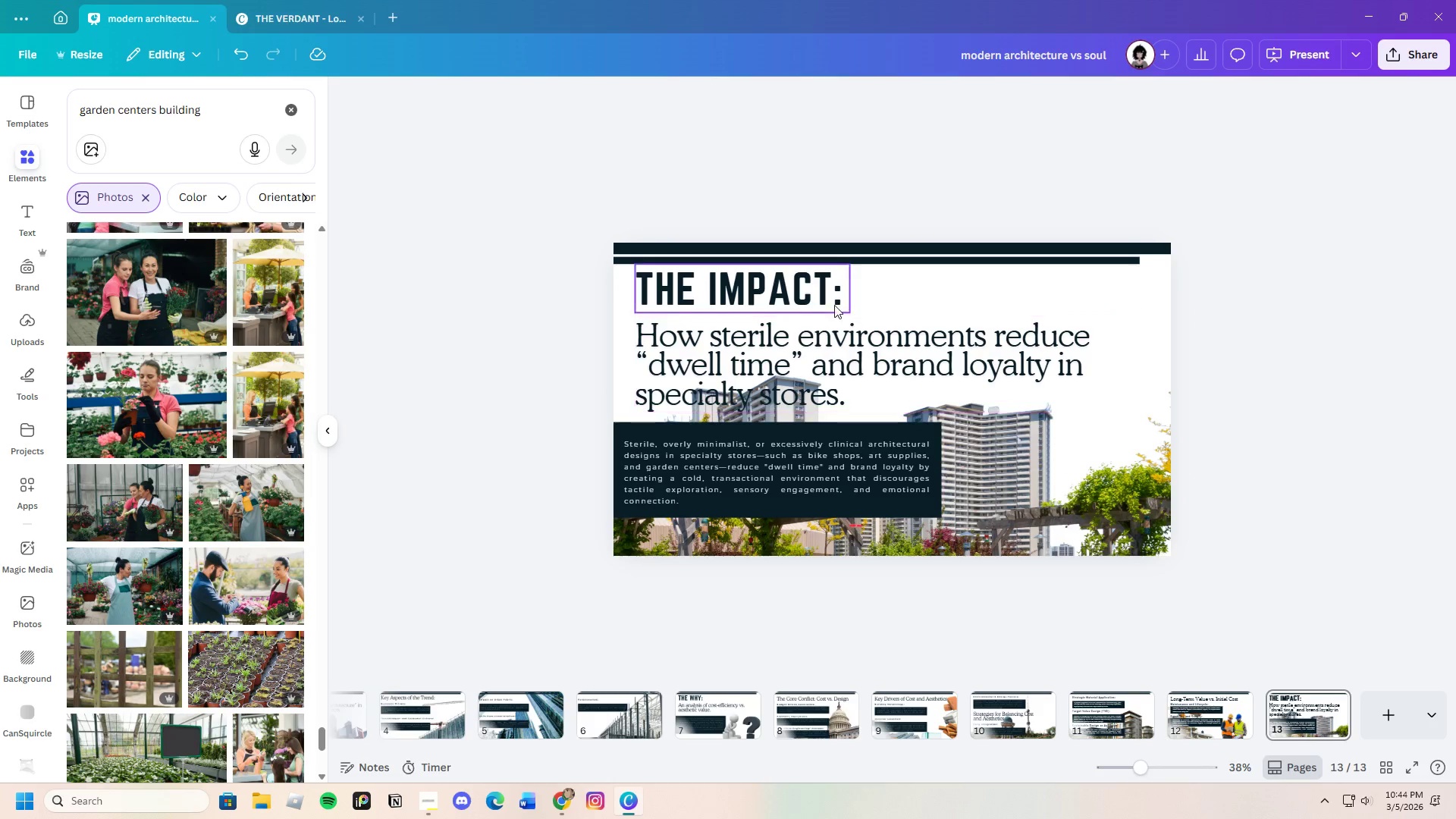 
left_click_drag(start_coordinate=[806, 294], to_coordinate=[802, 294])
 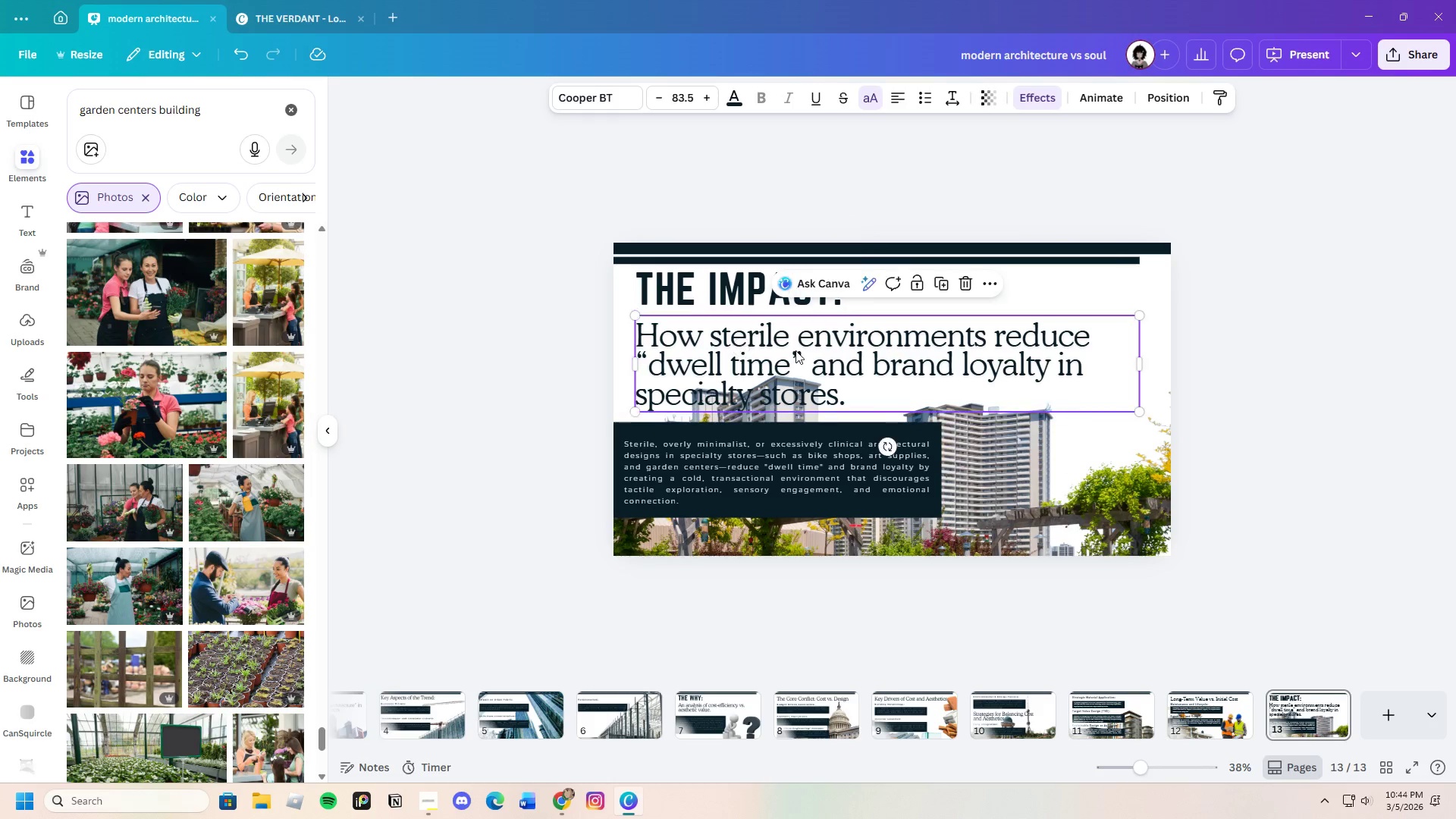 
left_click_drag(start_coordinate=[795, 350], to_coordinate=[802, 350])
 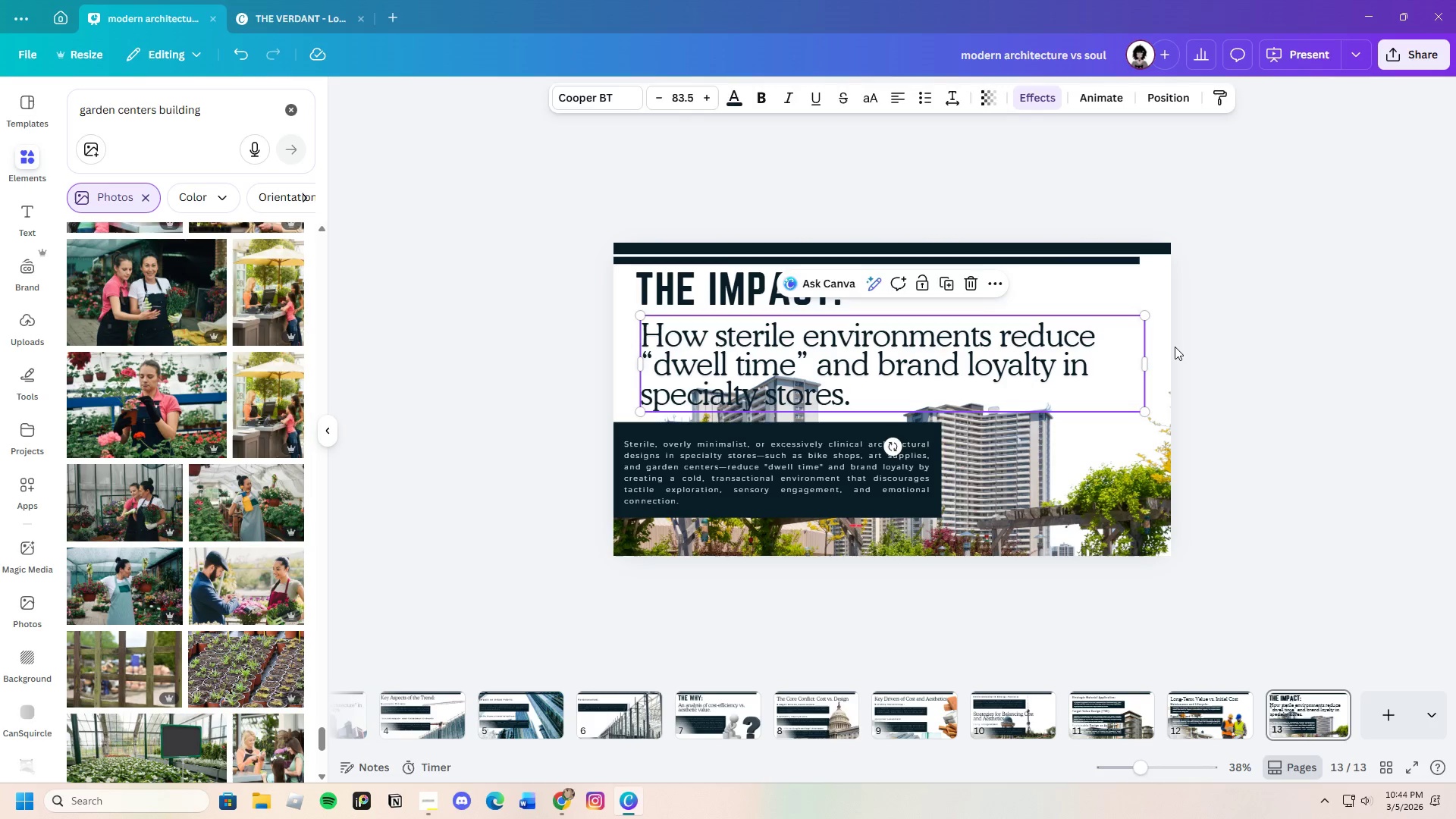 
left_click([1175, 347])
 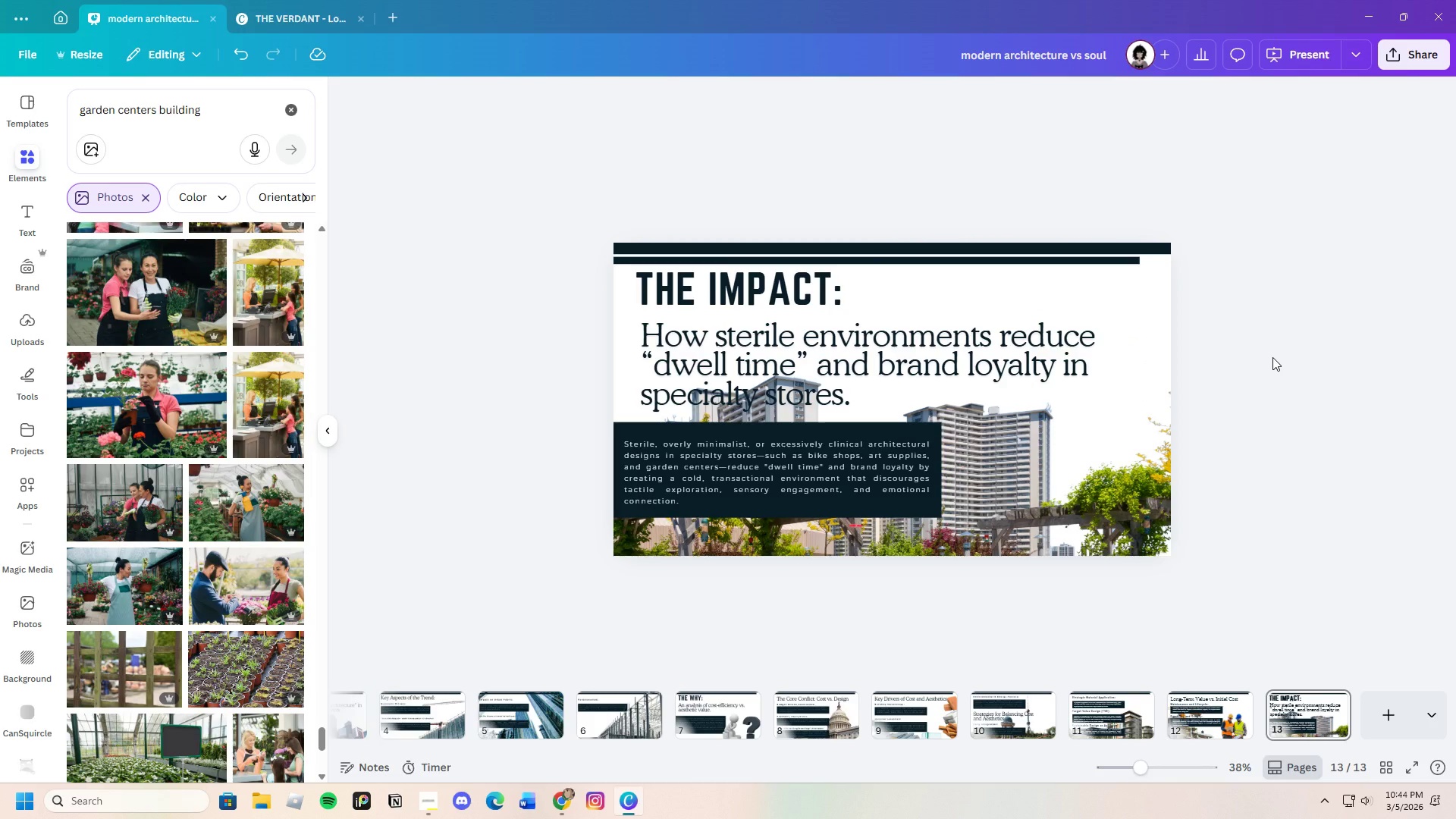 
left_click([997, 375])
 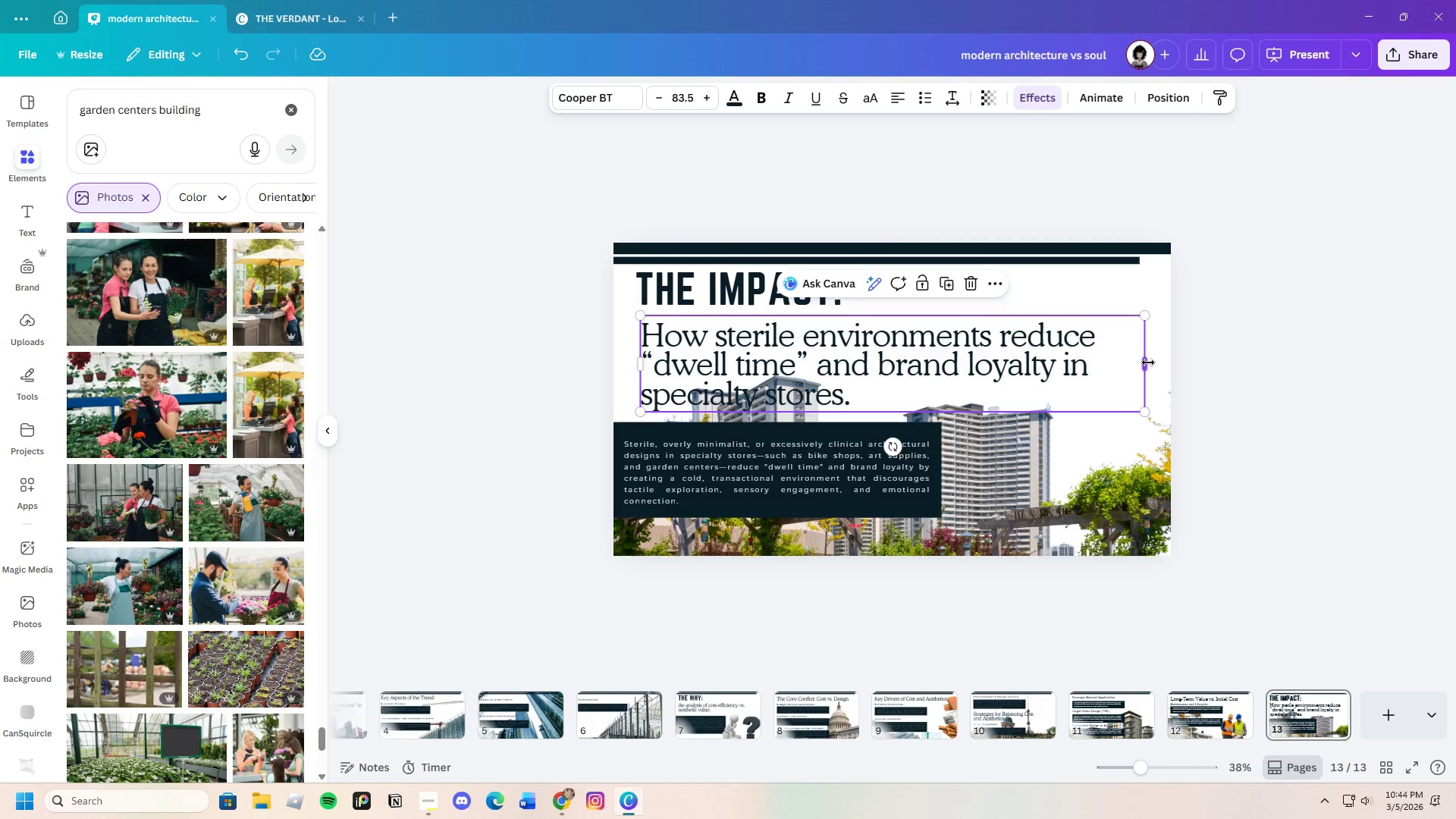 
left_click_drag(start_coordinate=[1148, 362], to_coordinate=[1153, 376])
 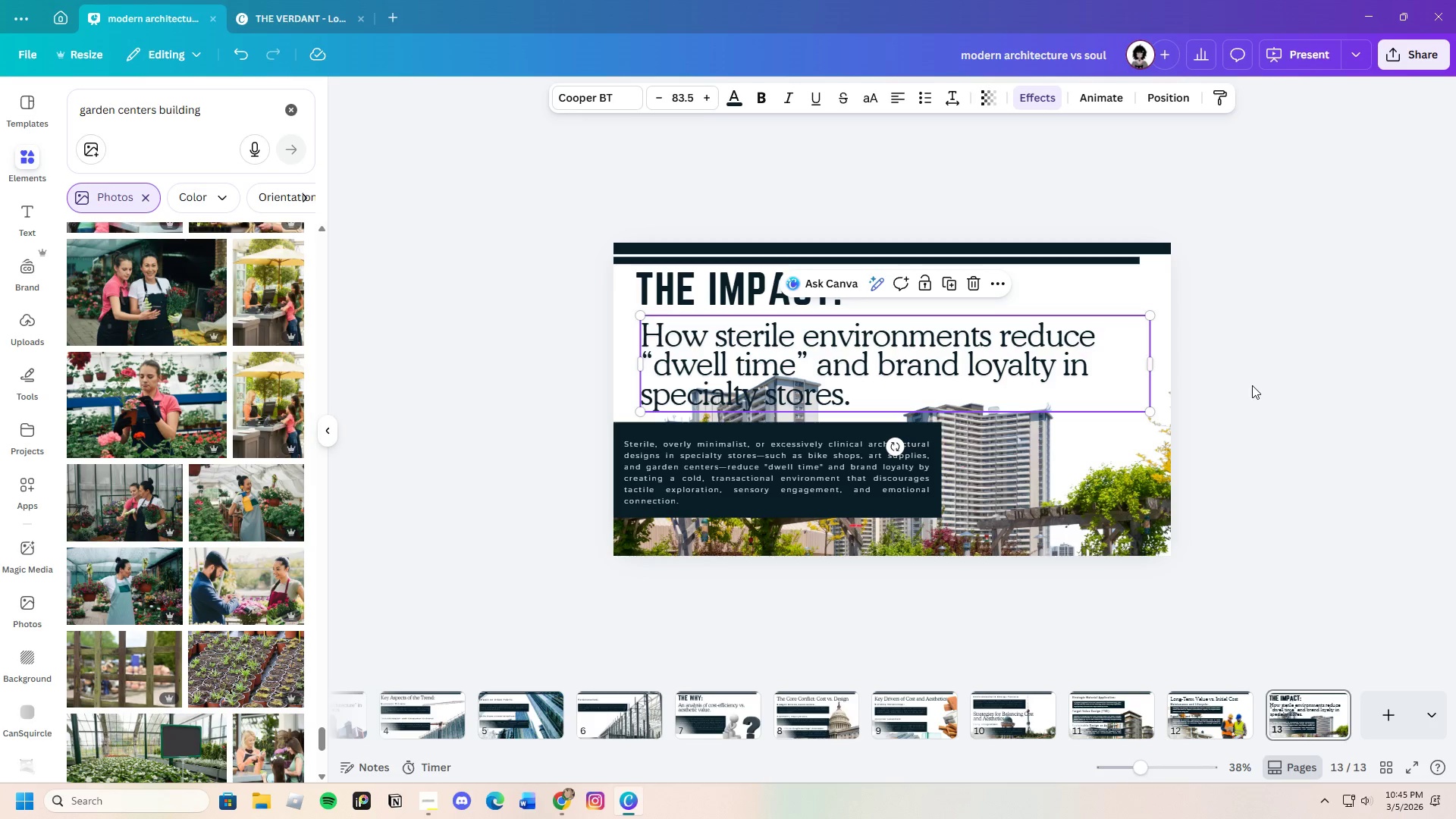 
left_click([1252, 385])
 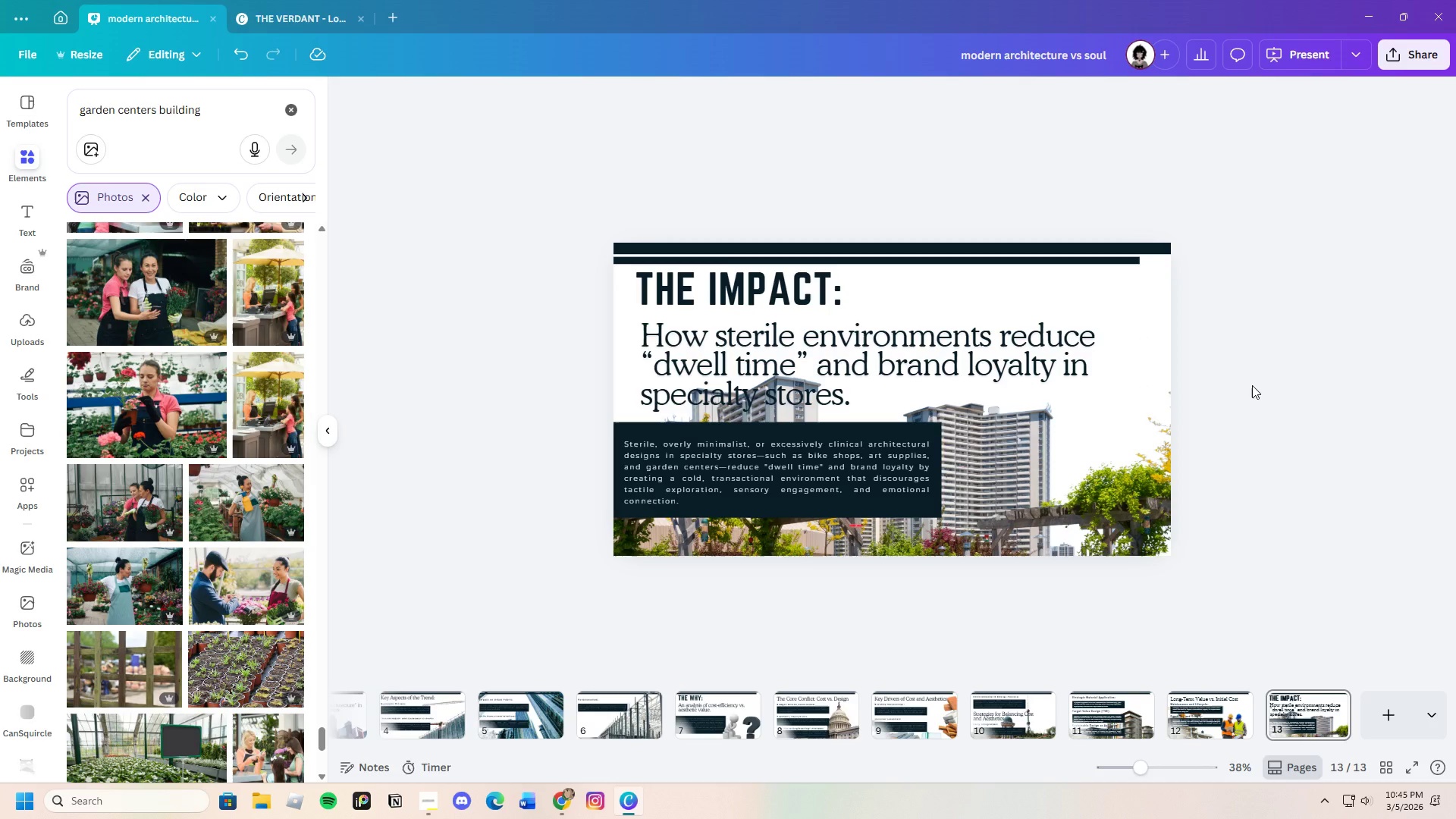 
wait(5.14)
 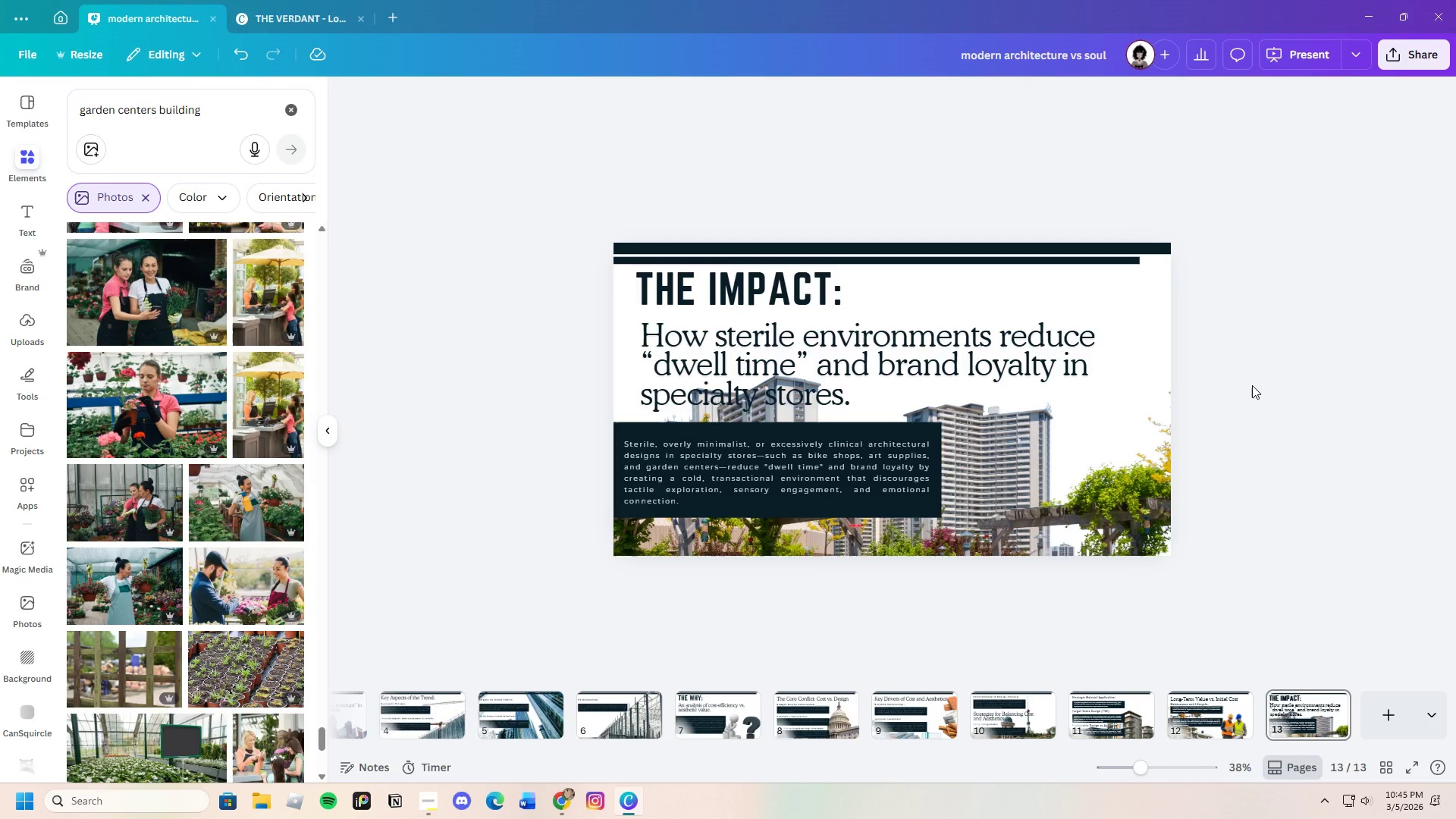 
scroll: coordinate [190, 610], scroll_direction: down, amount: 33.0
 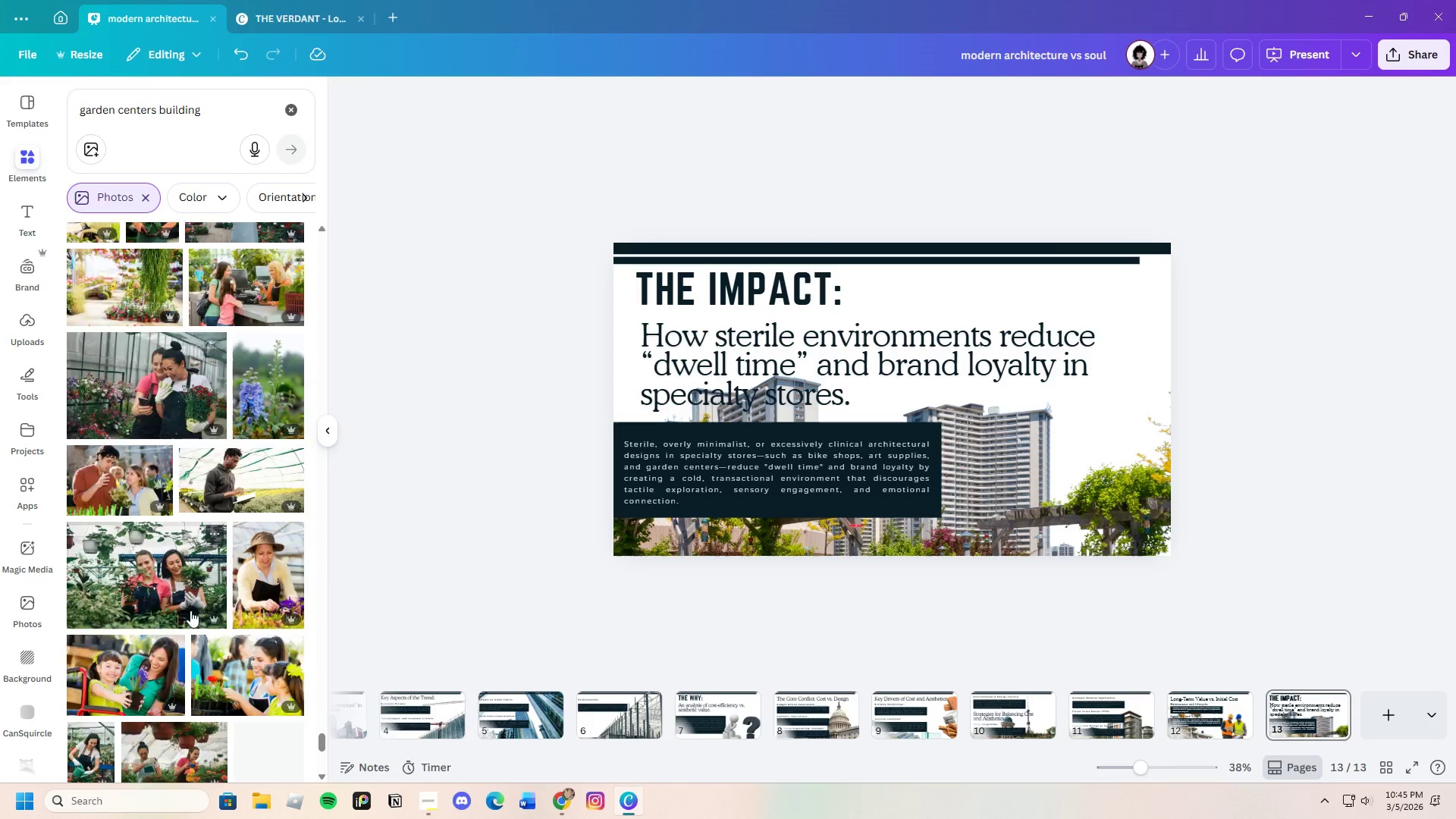 
scroll: coordinate [186, 617], scroll_direction: down, amount: 18.0
 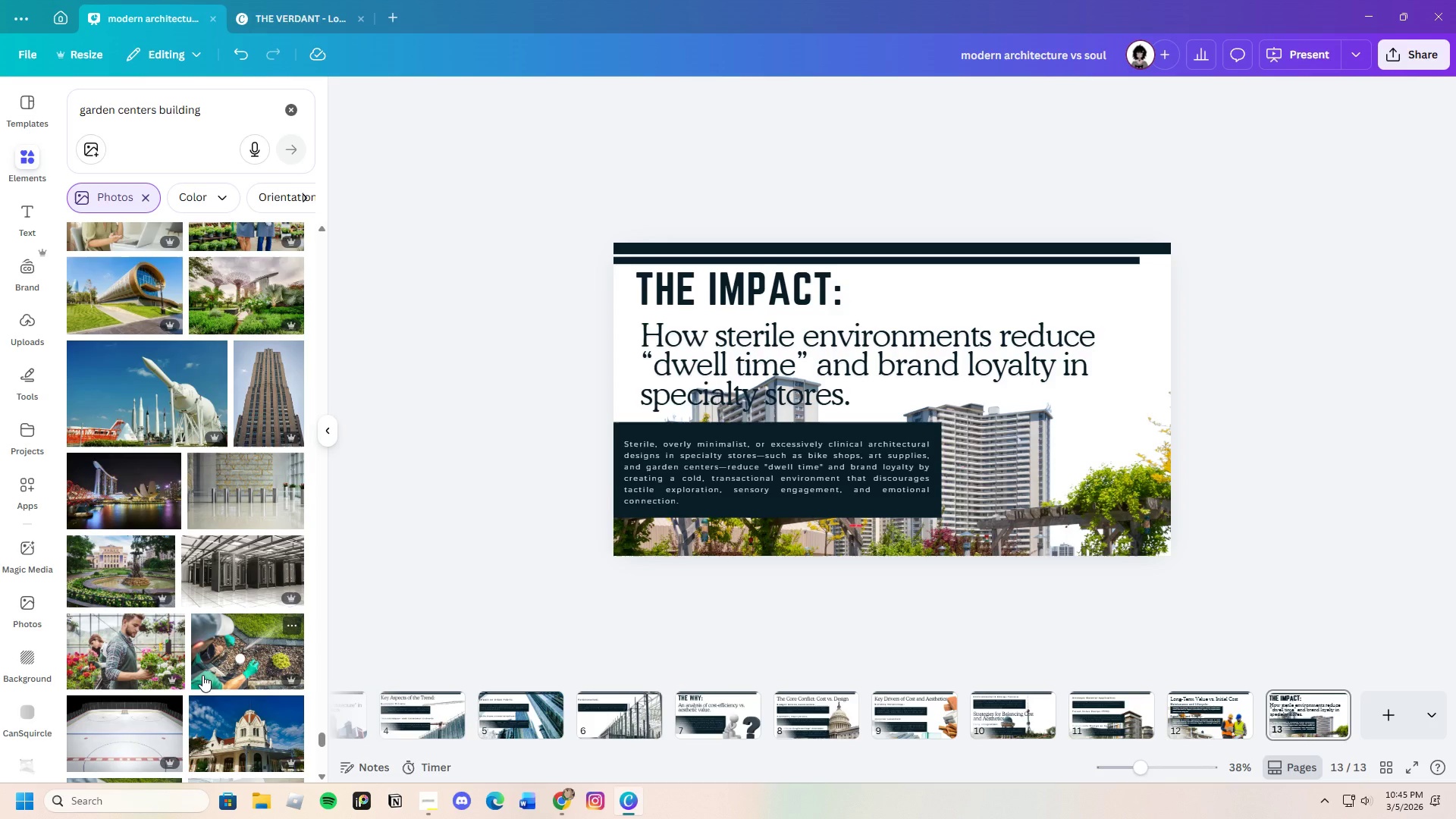 
scroll: coordinate [237, 709], scroll_direction: down, amount: 18.0
 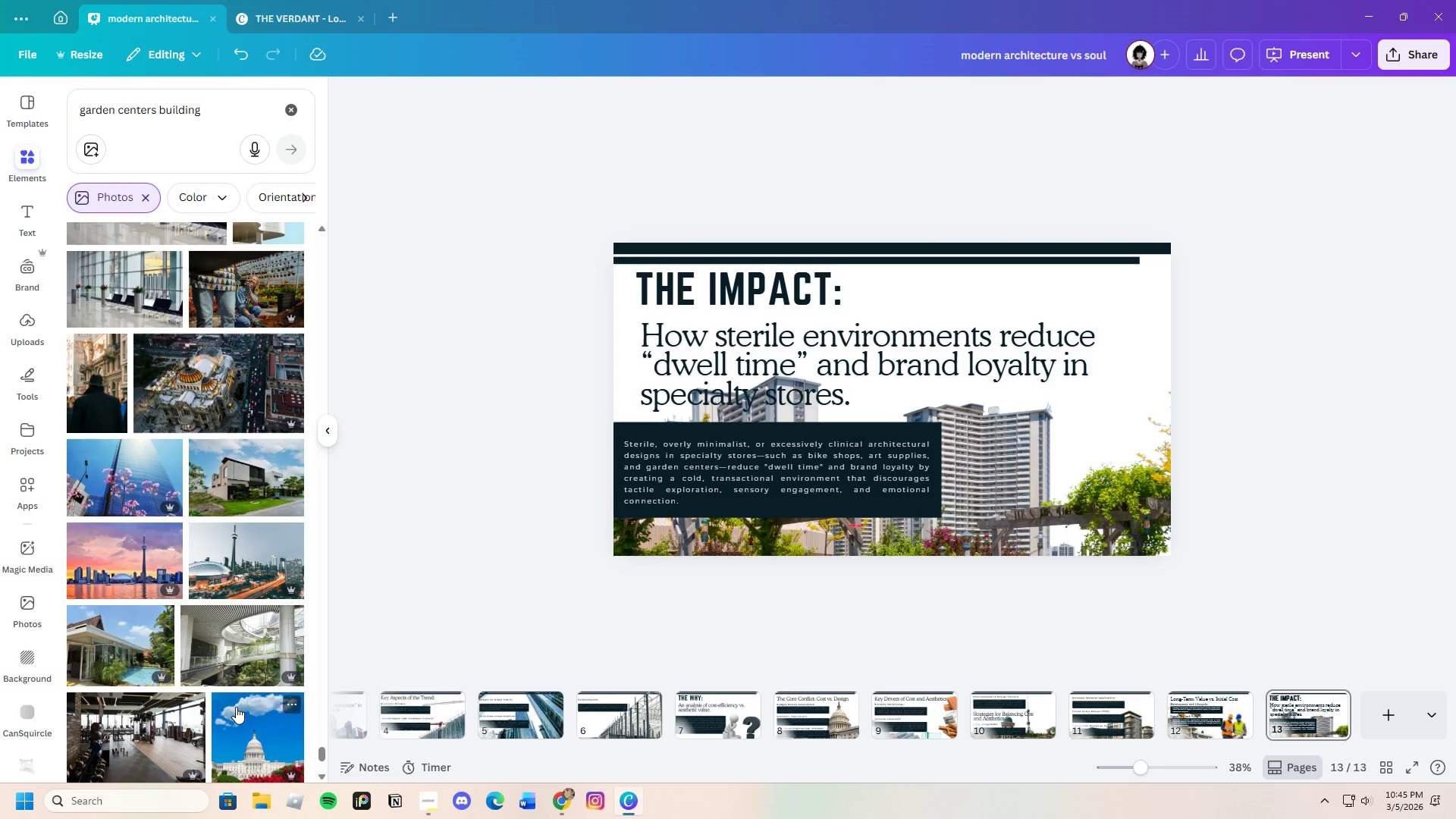 
scroll: coordinate [236, 705], scroll_direction: down, amount: 6.0
 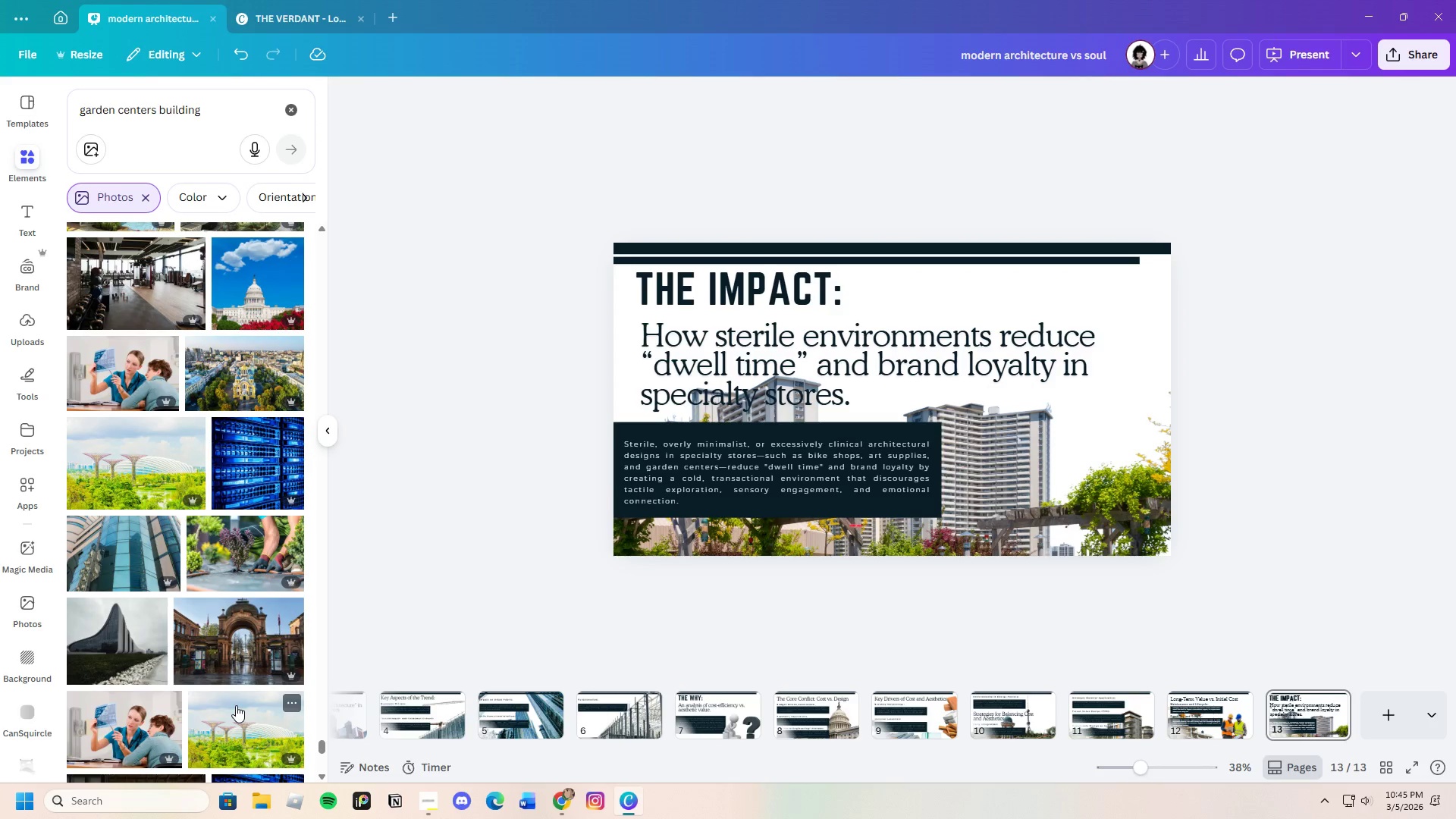 
scroll: coordinate [236, 704], scroll_direction: up, amount: 2.0
 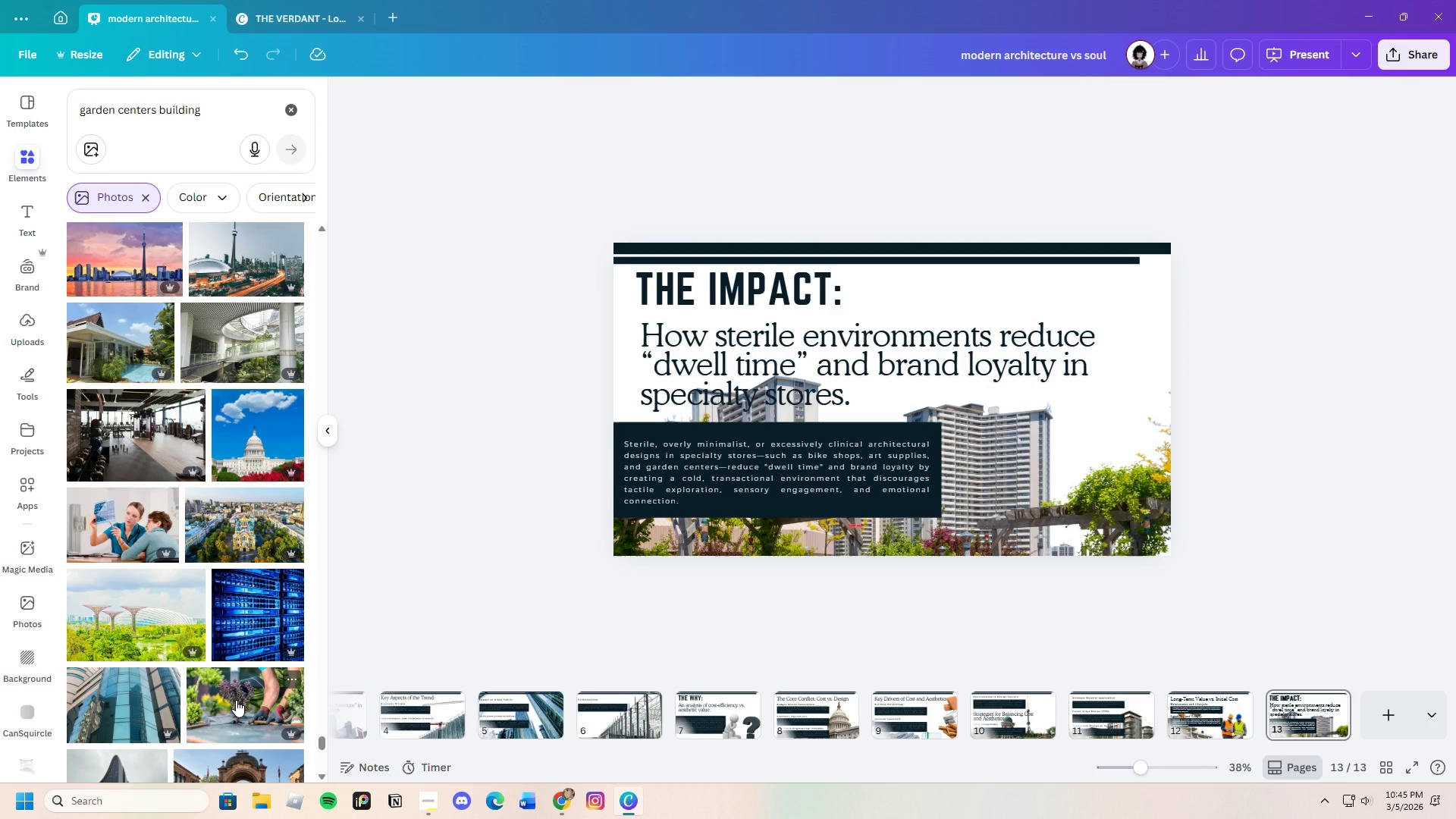 
scroll: coordinate [236, 700], scroll_direction: down, amount: 9.0
 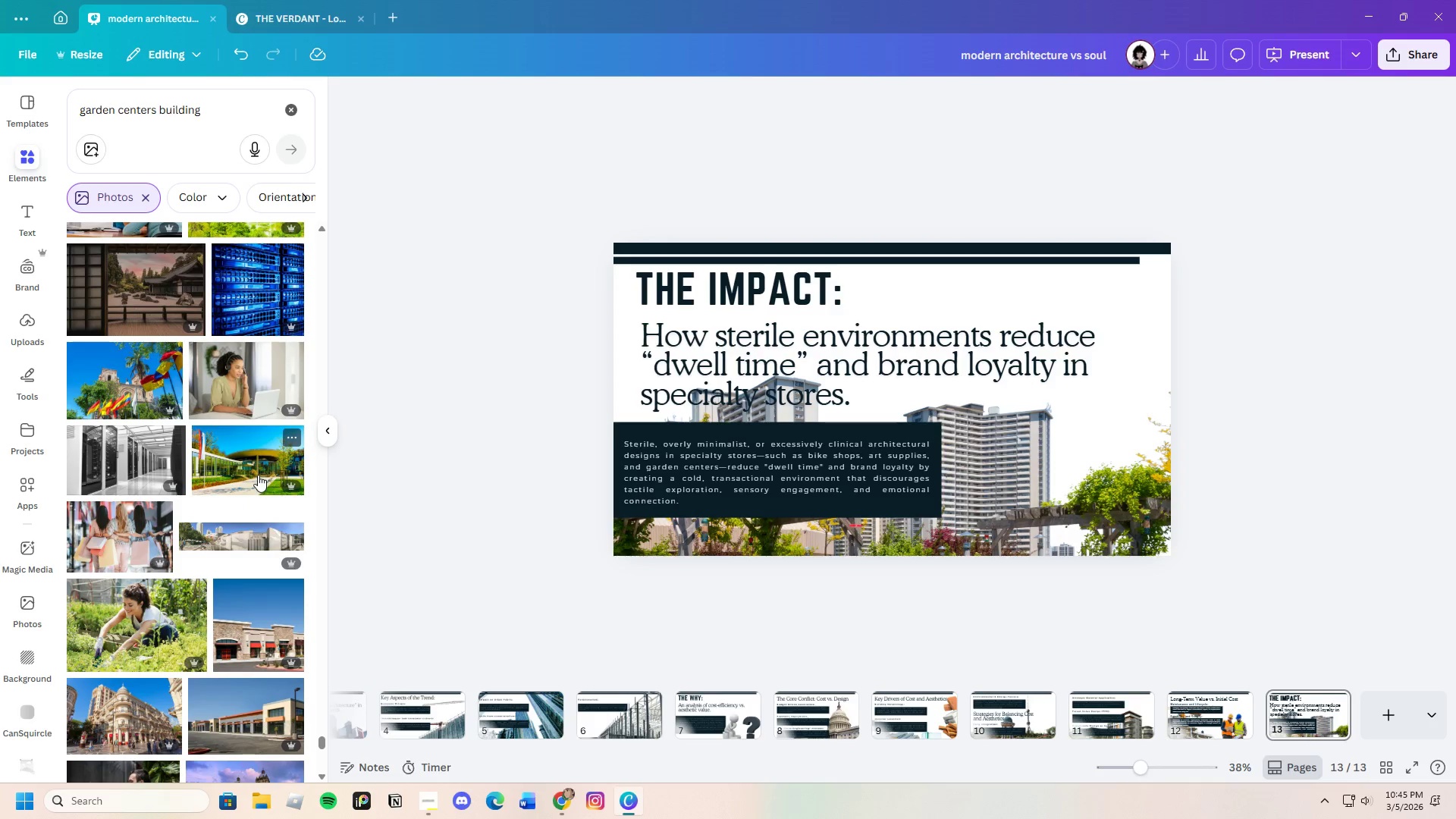 
left_click([993, 515])
 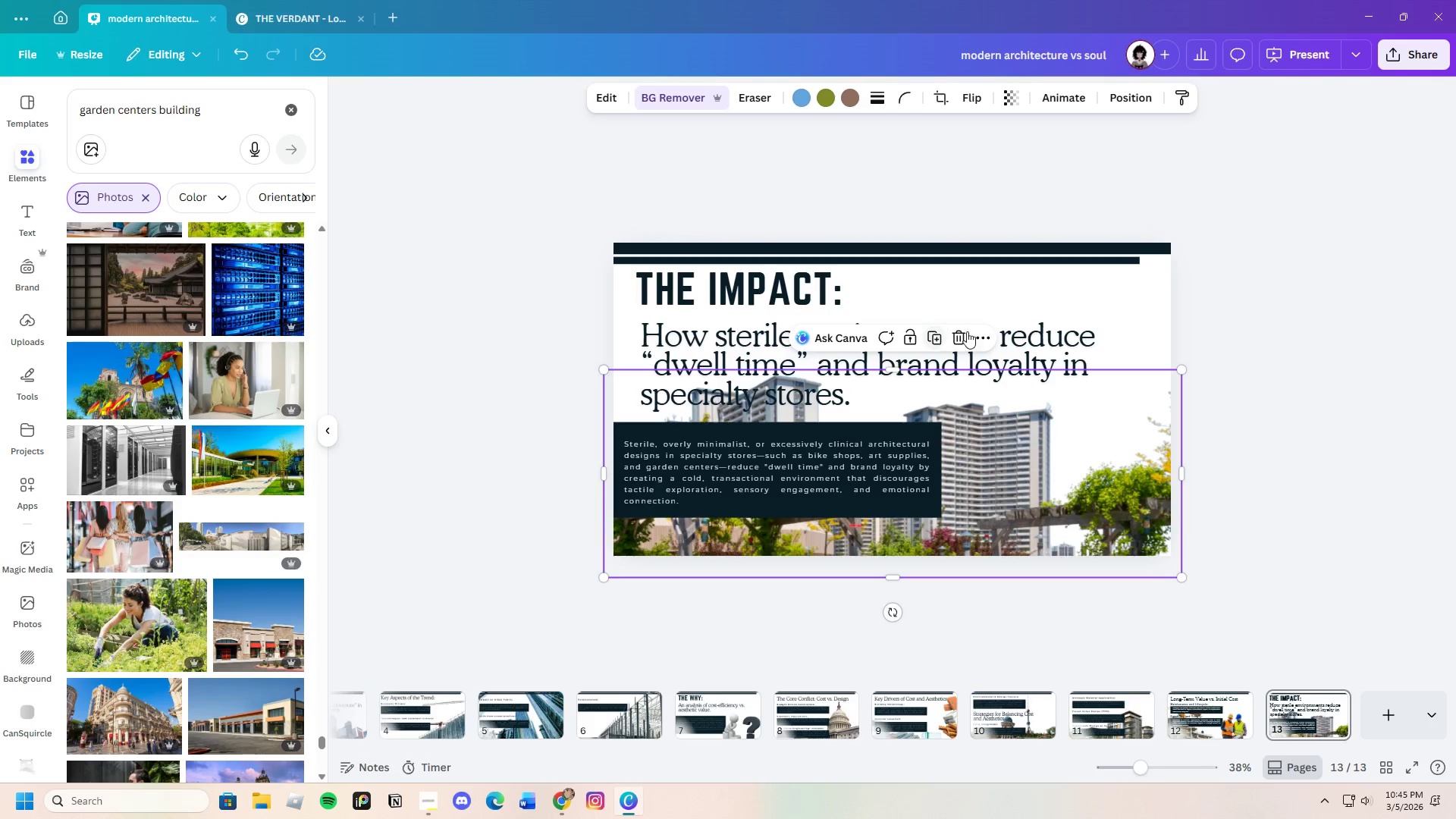 
left_click([963, 331])
 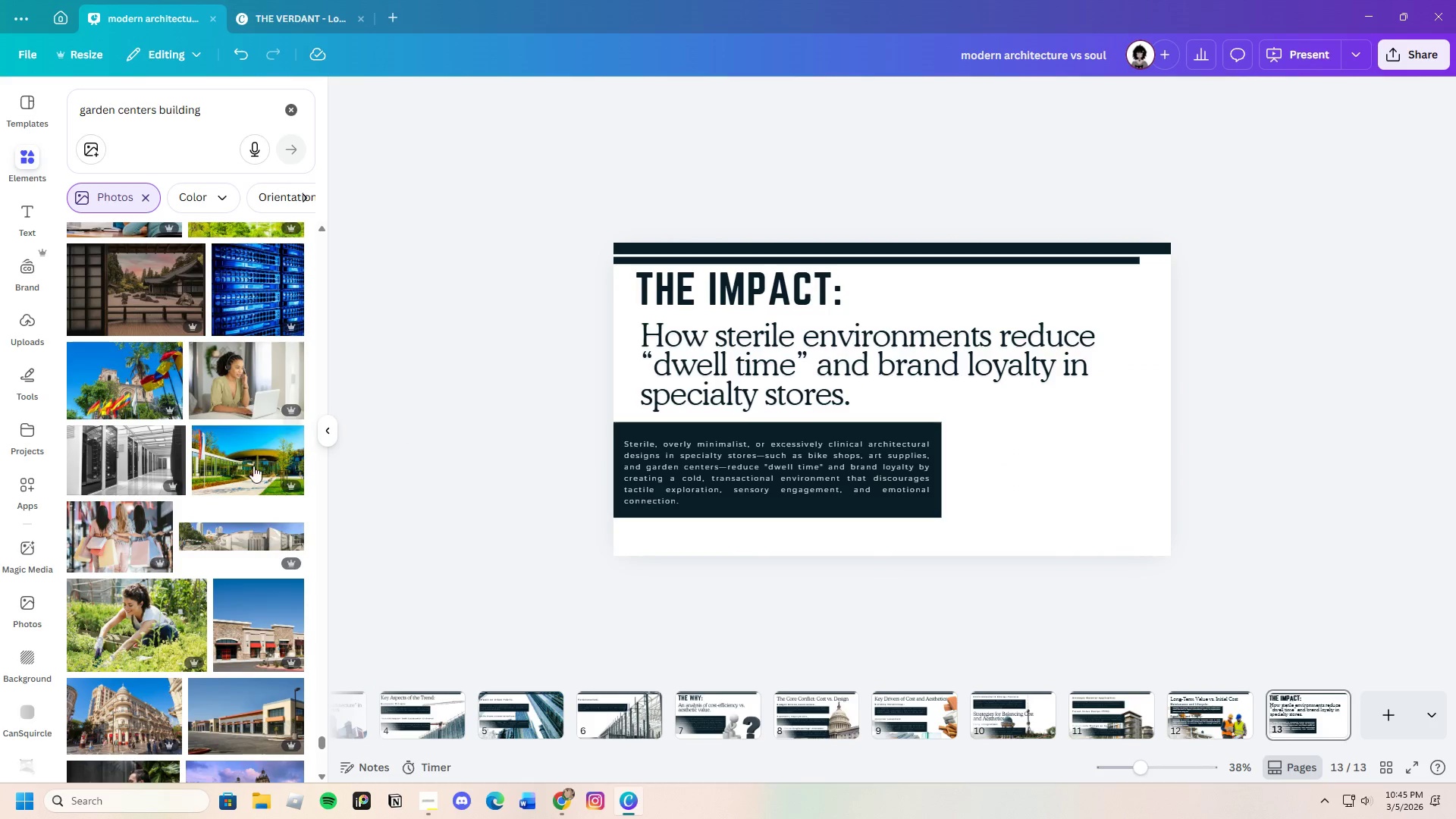 
left_click([249, 466])
 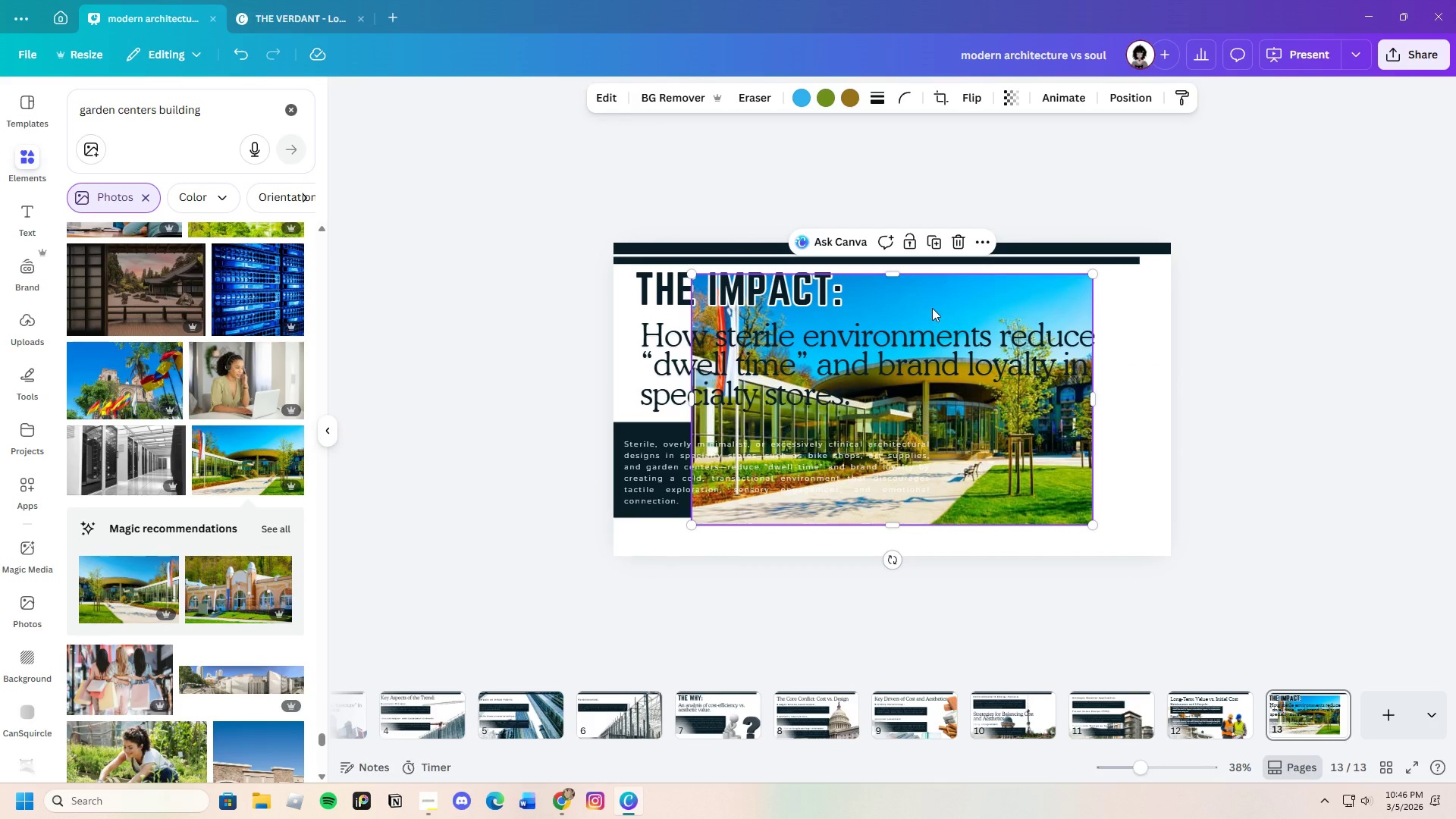 
left_click([668, 89])
 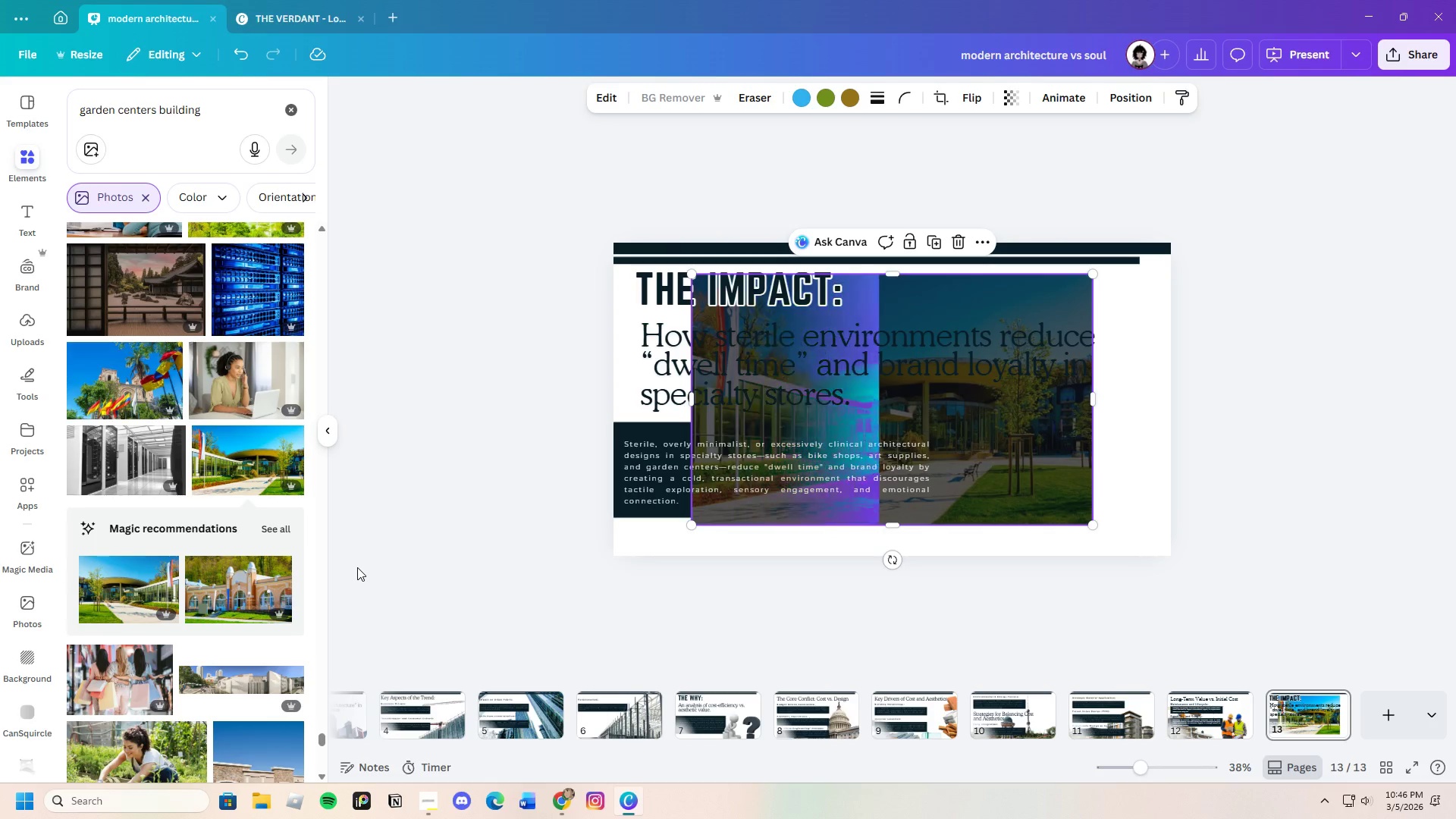 
wait(8.8)
 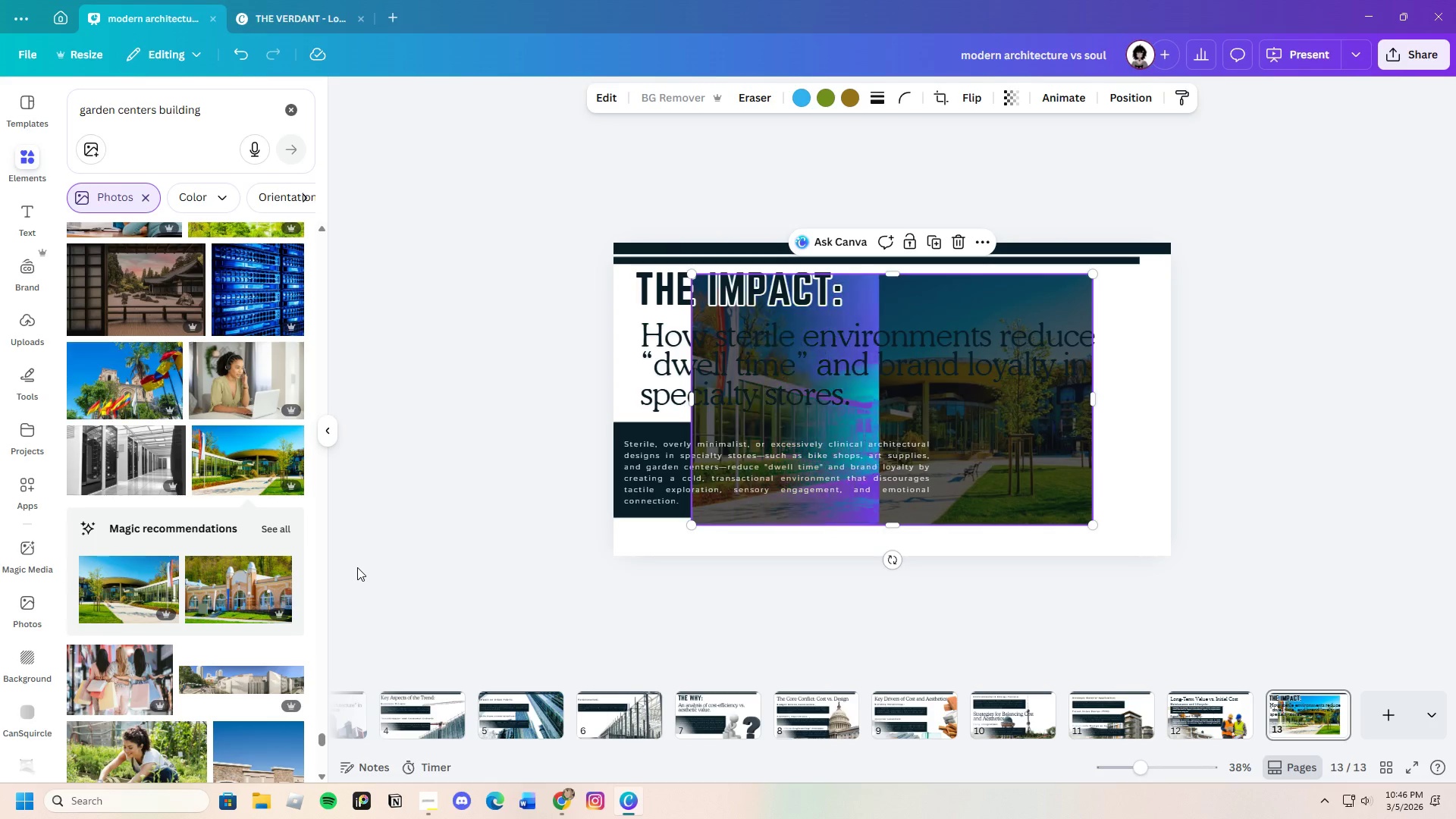 
scroll: coordinate [202, 617], scroll_direction: down, amount: 2.0
 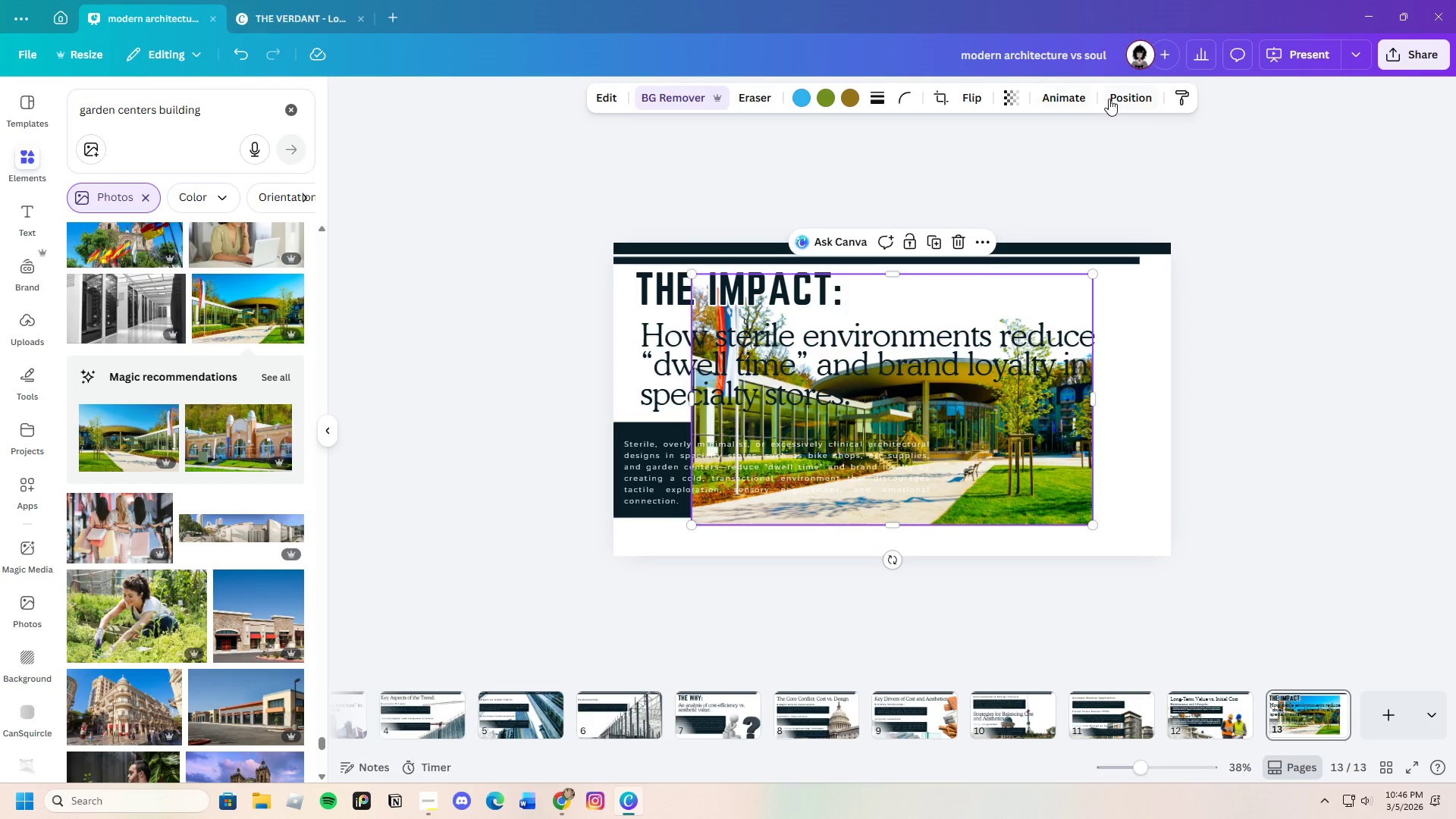 
left_click_drag(start_coordinate=[239, 366], to_coordinate=[231, 516])
 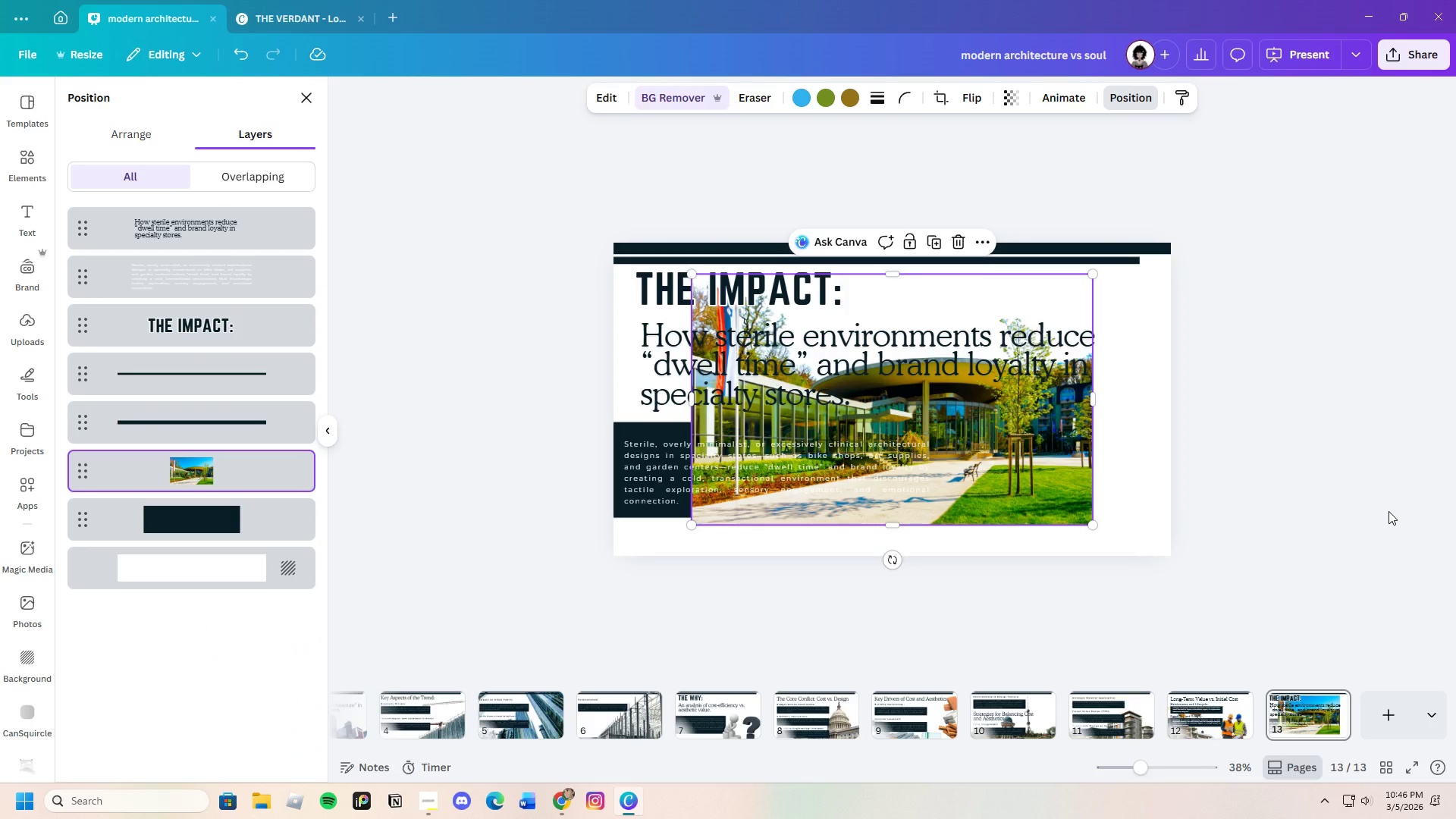 
wait(6.47)
 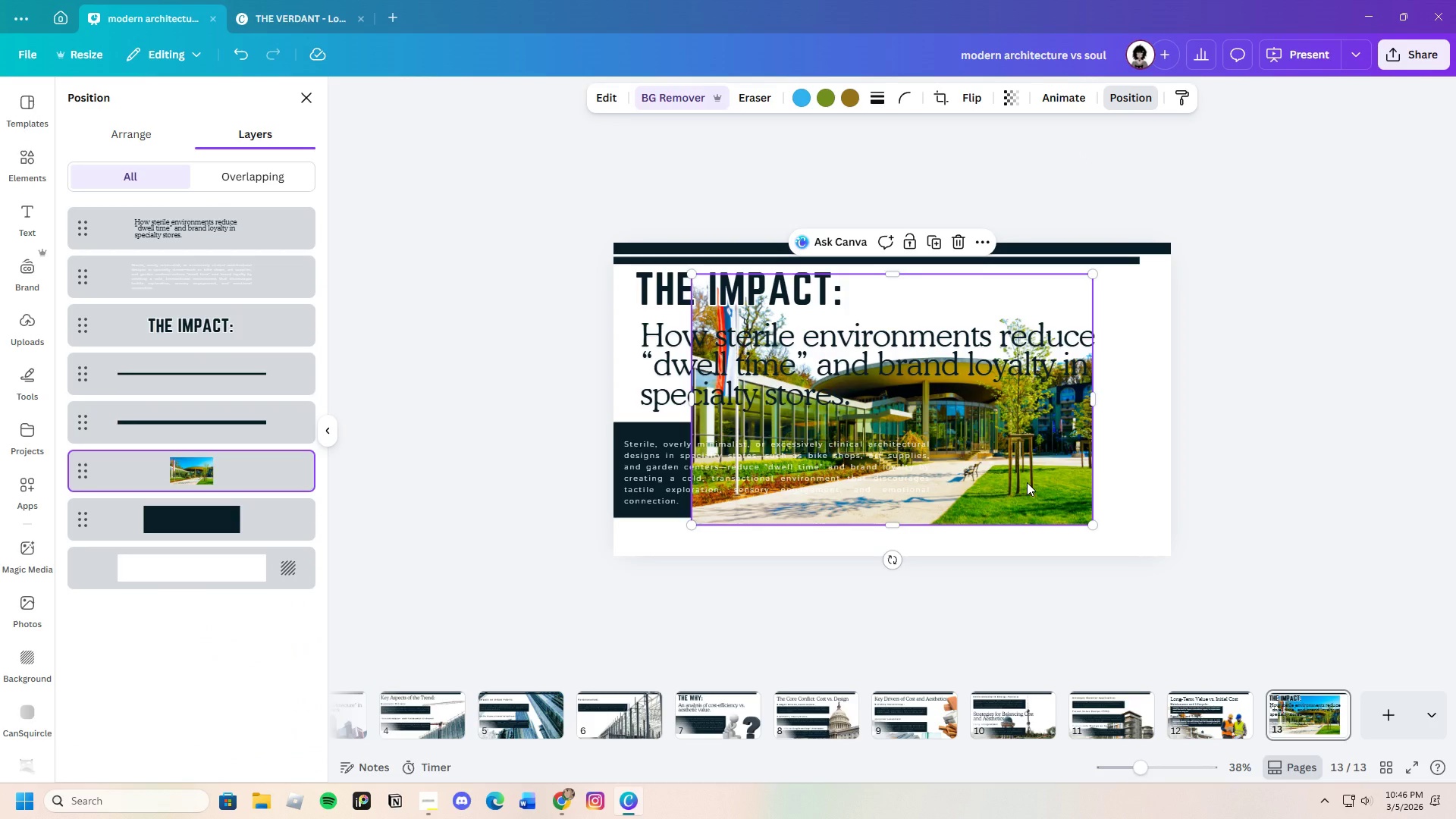 
left_click_drag(start_coordinate=[253, 469], to_coordinate=[249, 541])
 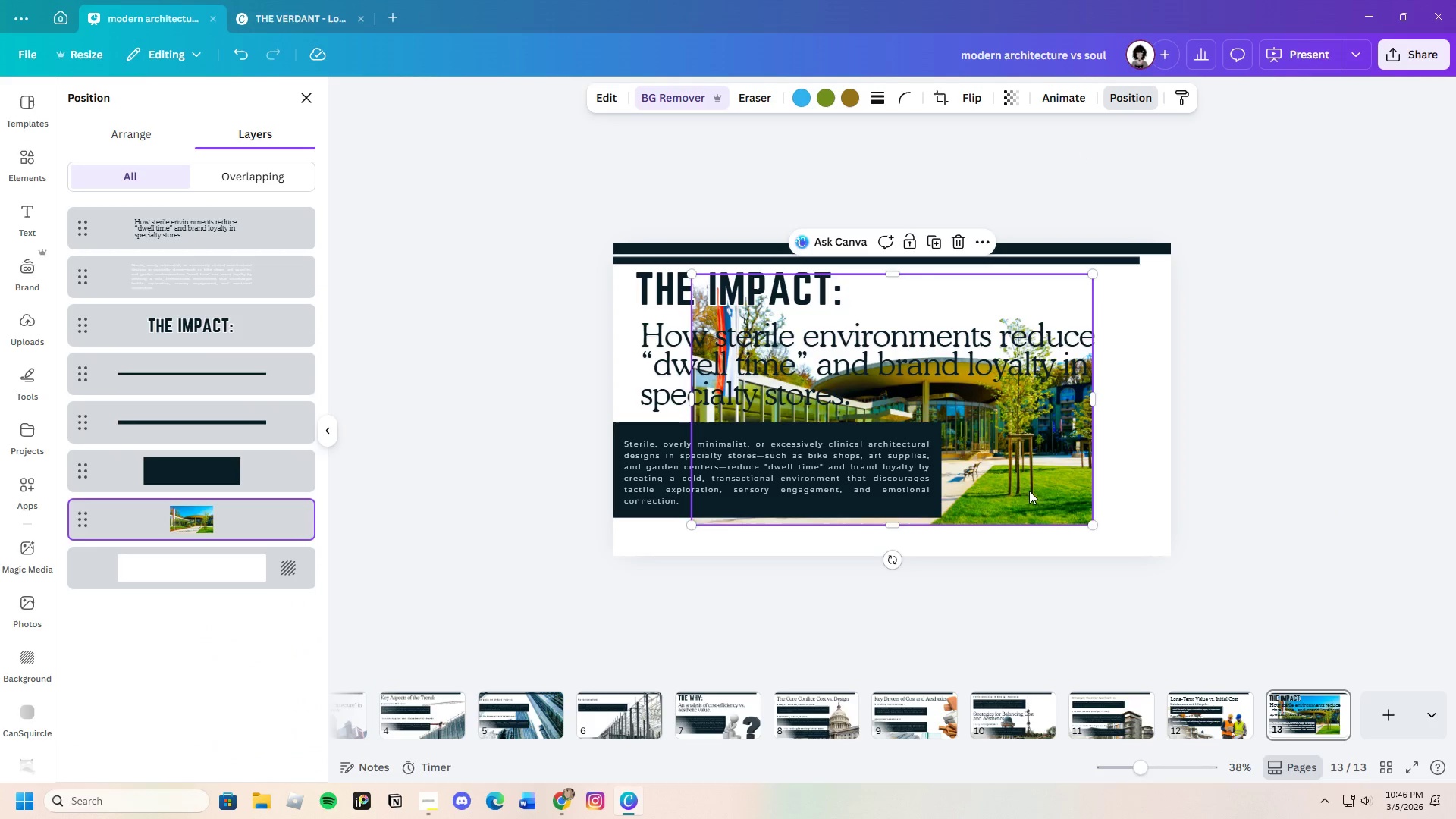 
left_click_drag(start_coordinate=[1037, 488], to_coordinate=[1048, 520])
 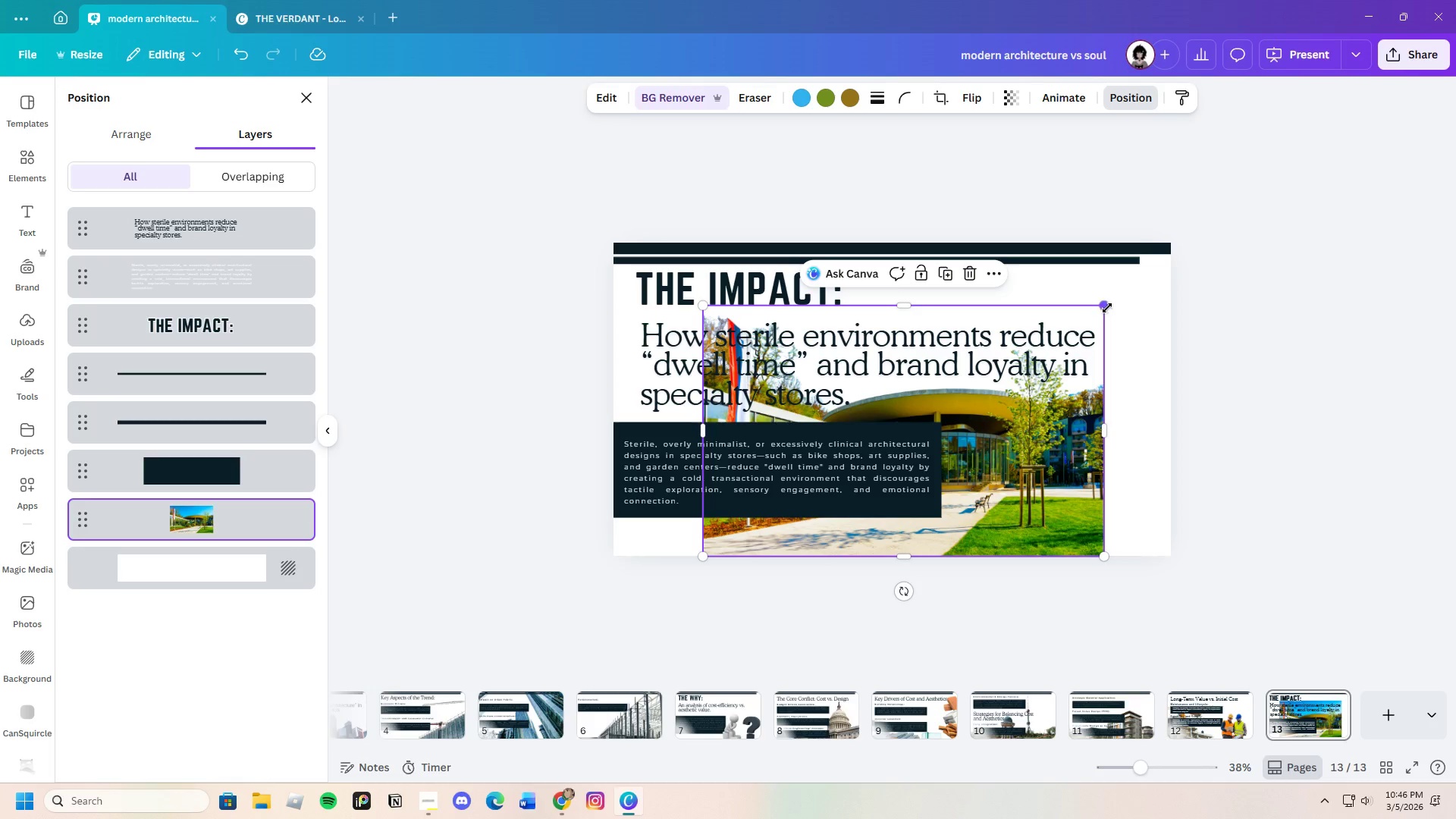 
left_click_drag(start_coordinate=[1106, 308], to_coordinate=[1247, 304])
 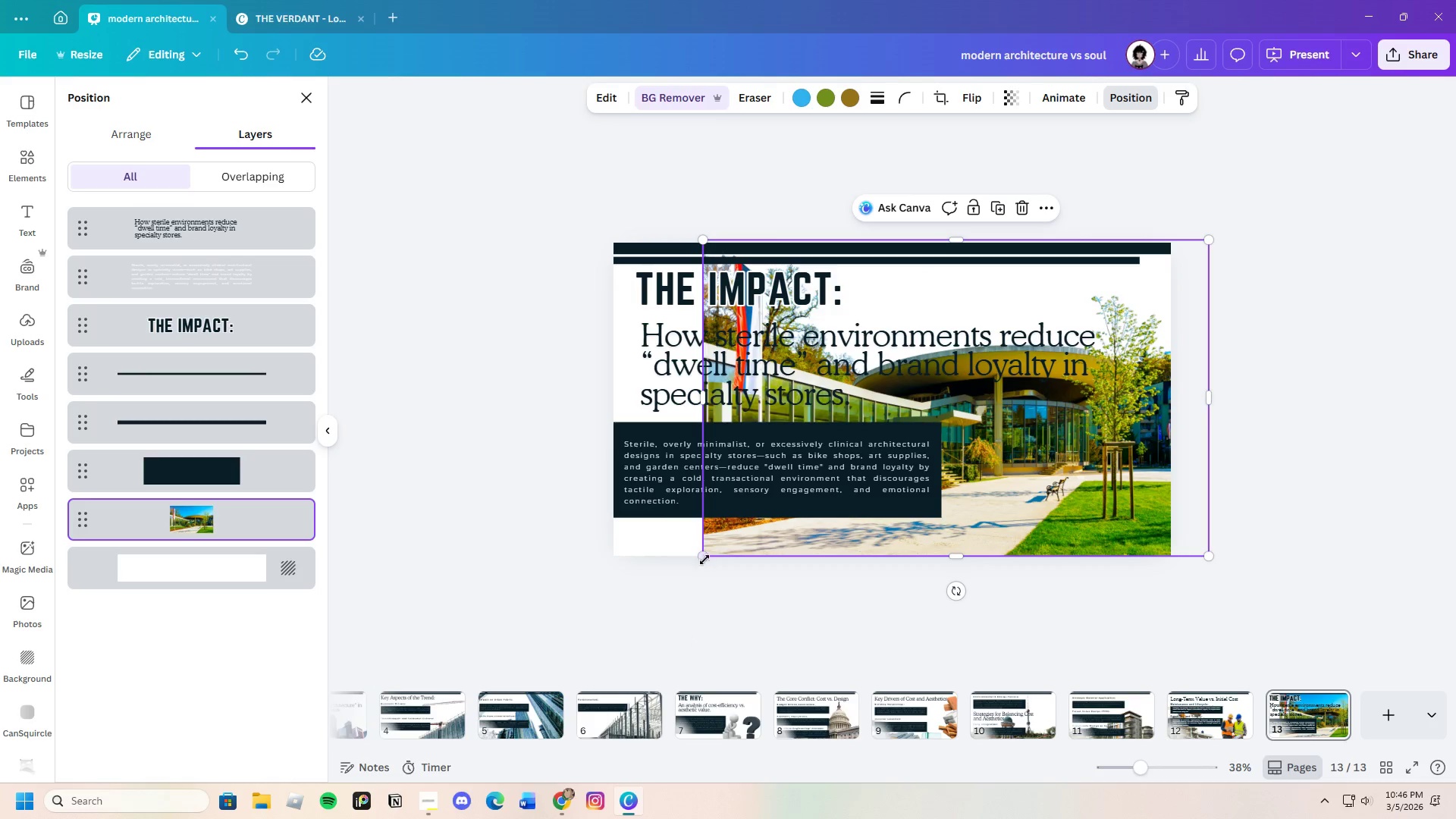 
left_click_drag(start_coordinate=[708, 554], to_coordinate=[560, 570])
 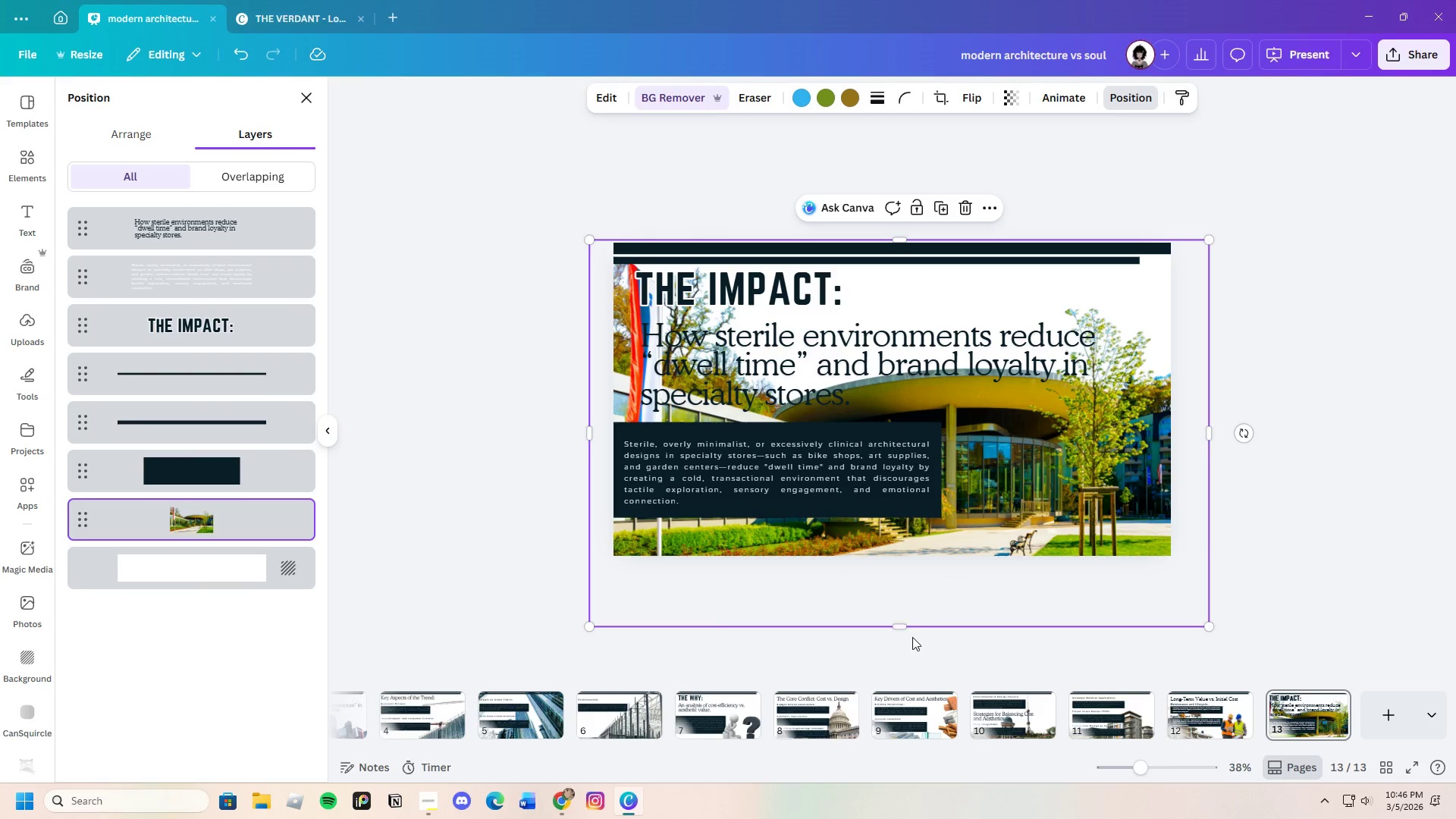 
left_click_drag(start_coordinate=[902, 629], to_coordinate=[905, 564])
 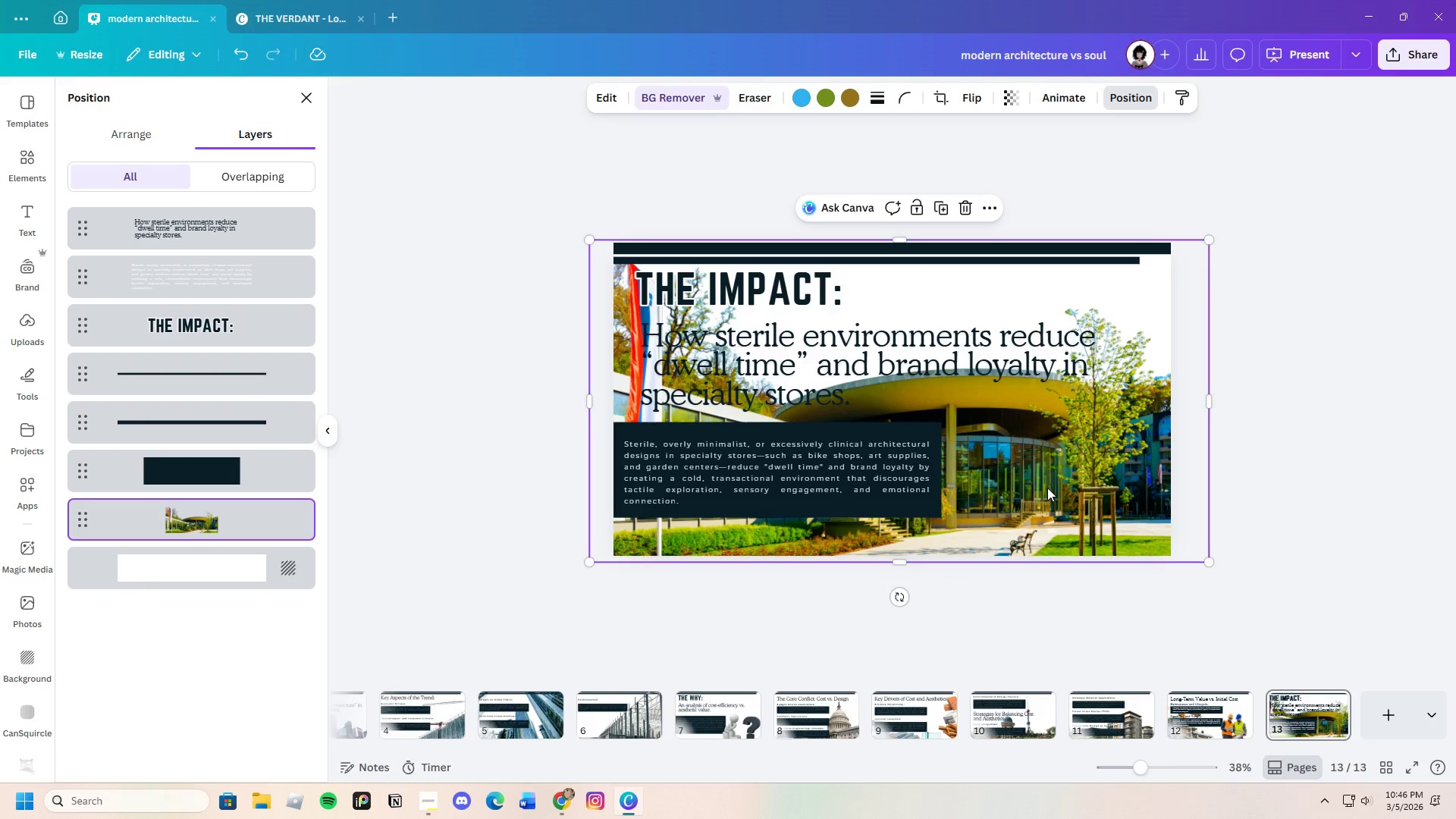 
left_click_drag(start_coordinate=[1047, 488], to_coordinate=[1007, 494])
 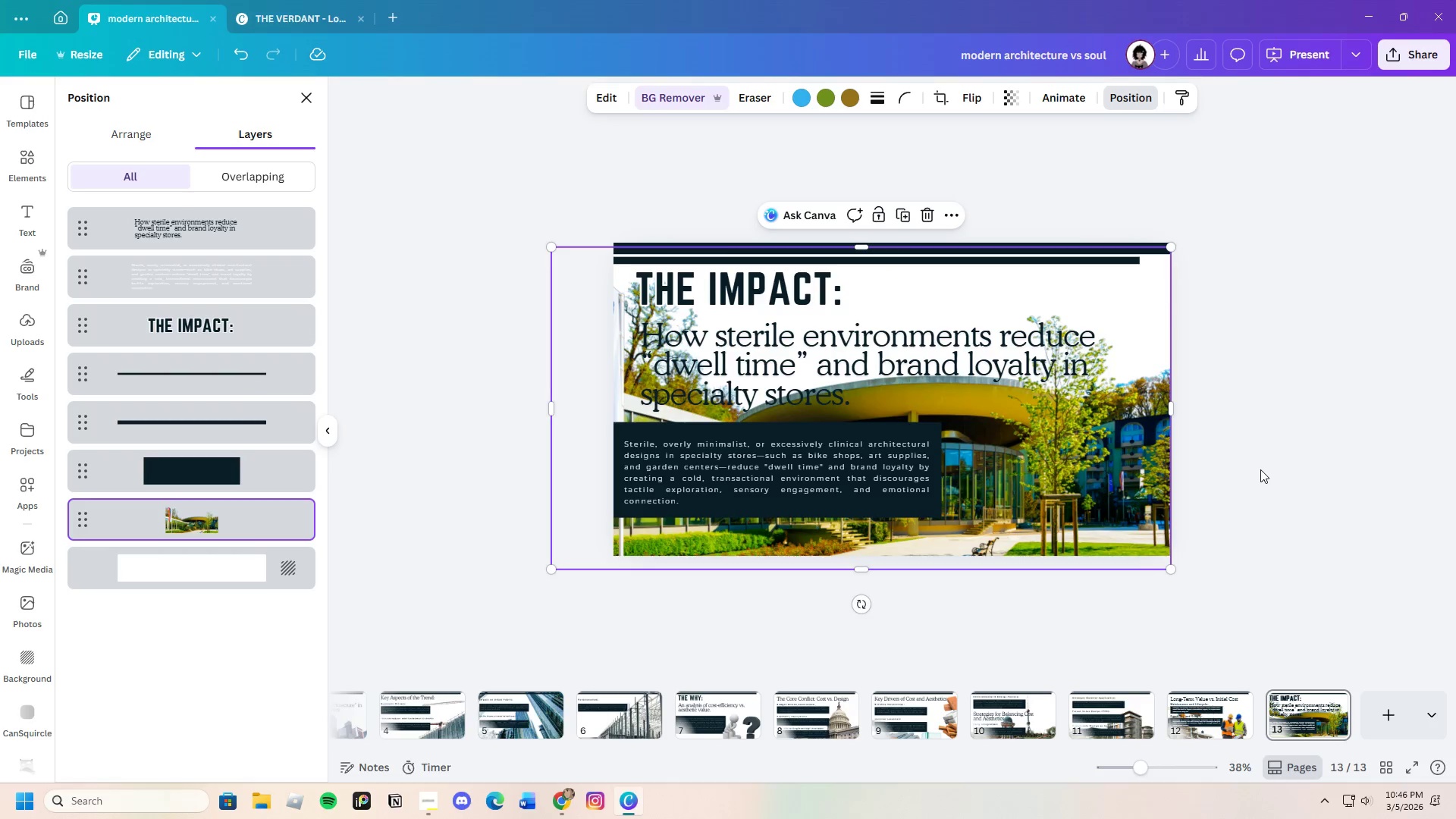 
left_click([1260, 469])
 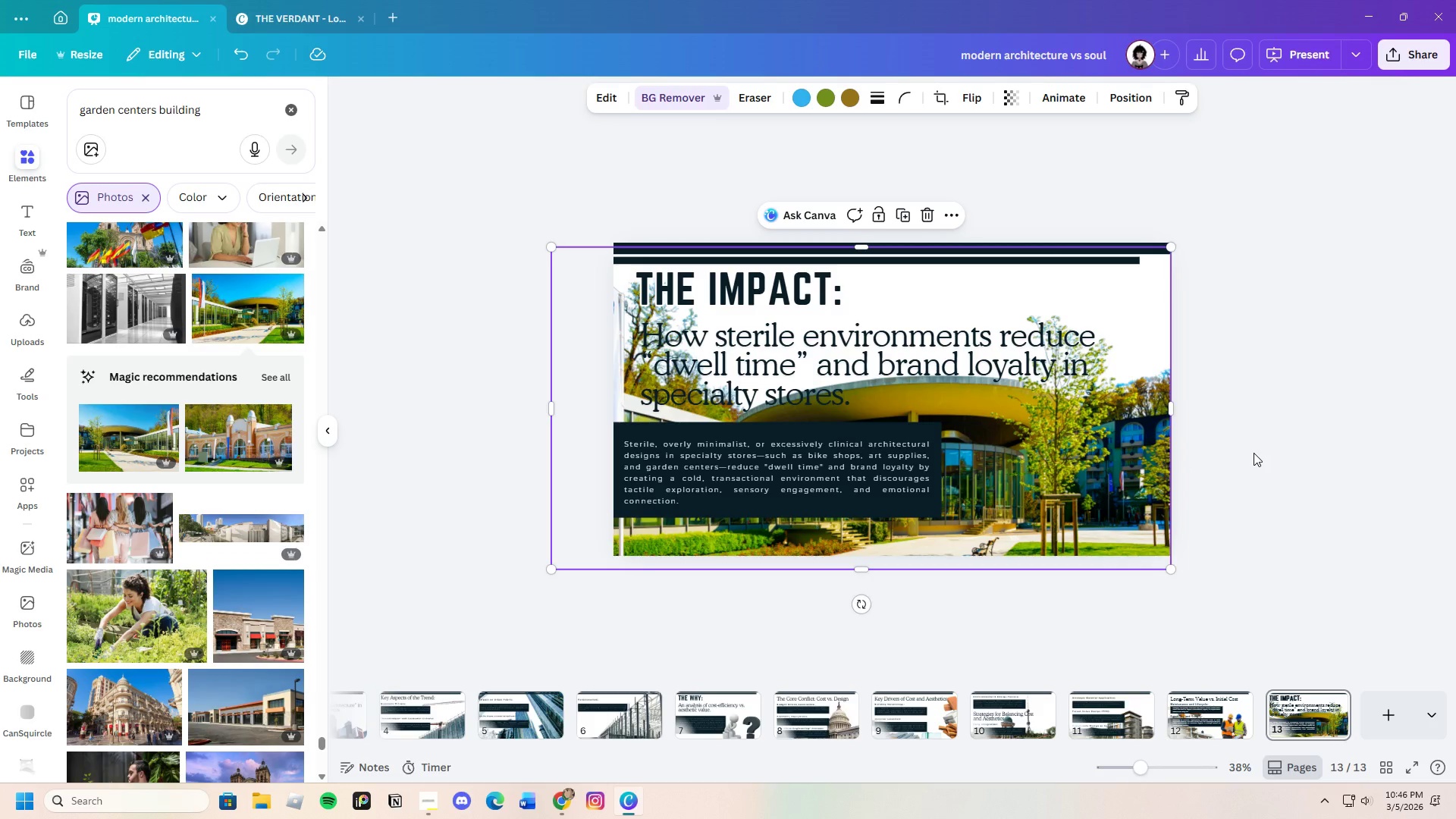 
wait(5.95)
 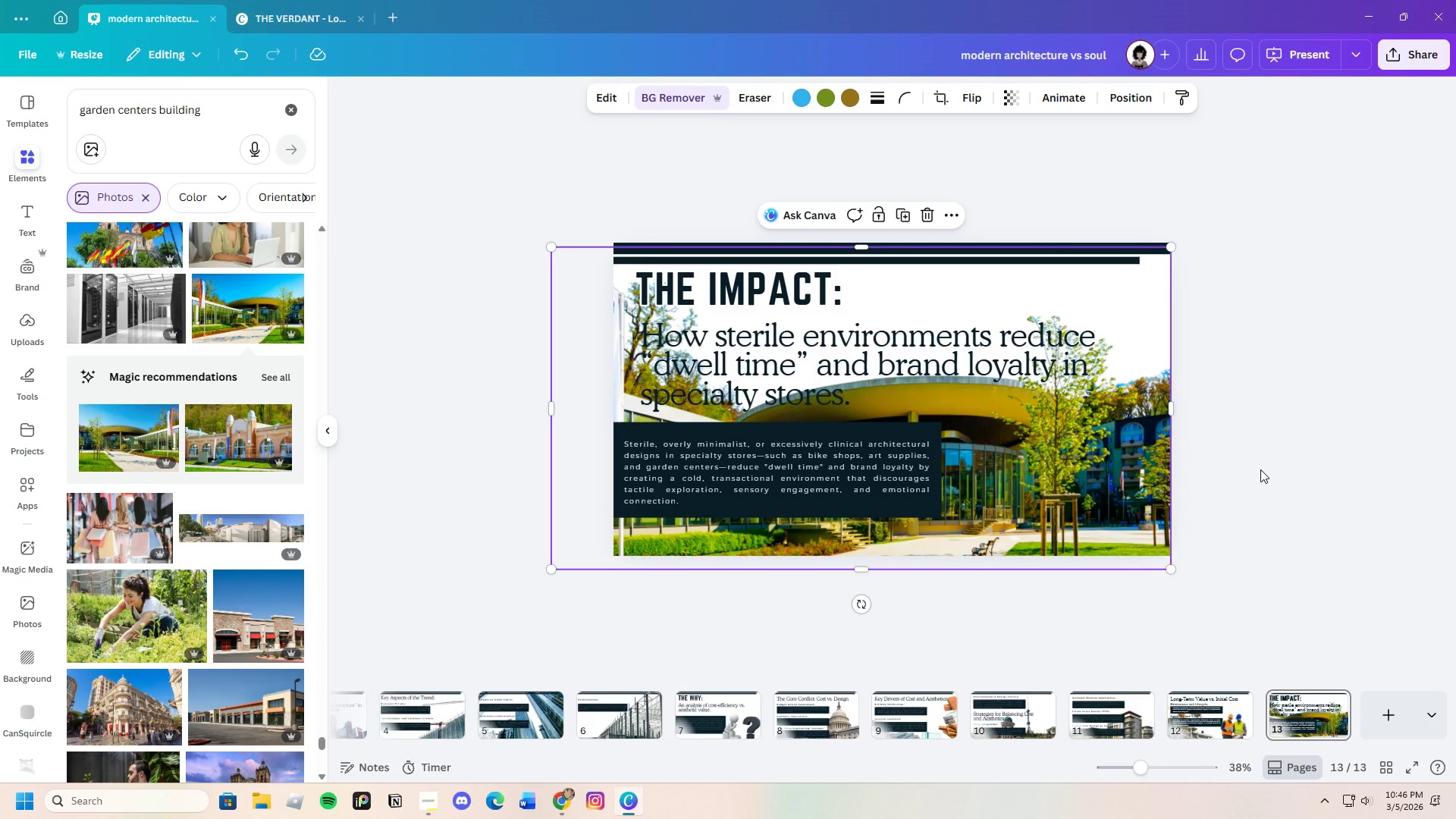 
left_click([827, 95])
 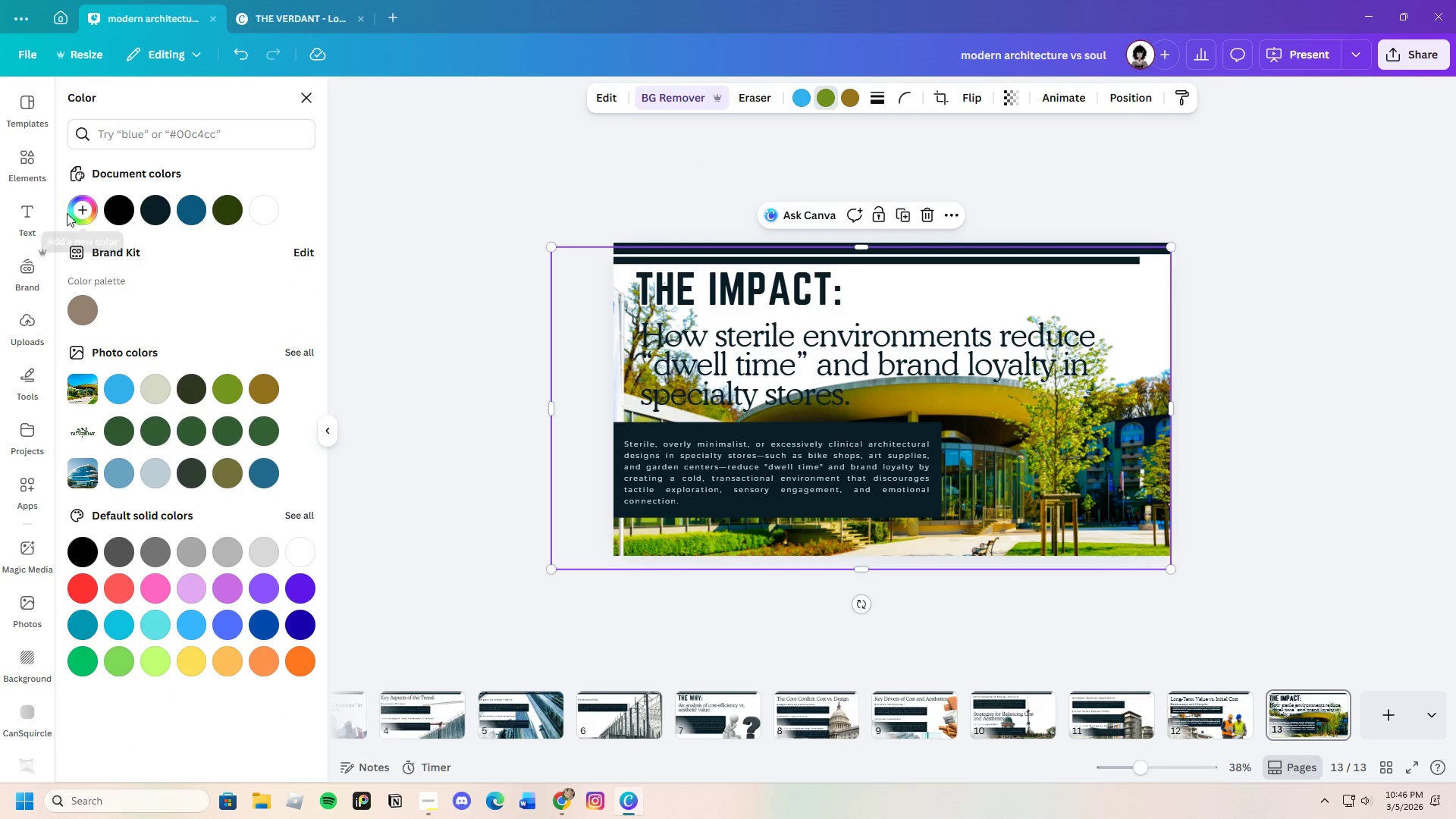 
left_click([224, 212])
 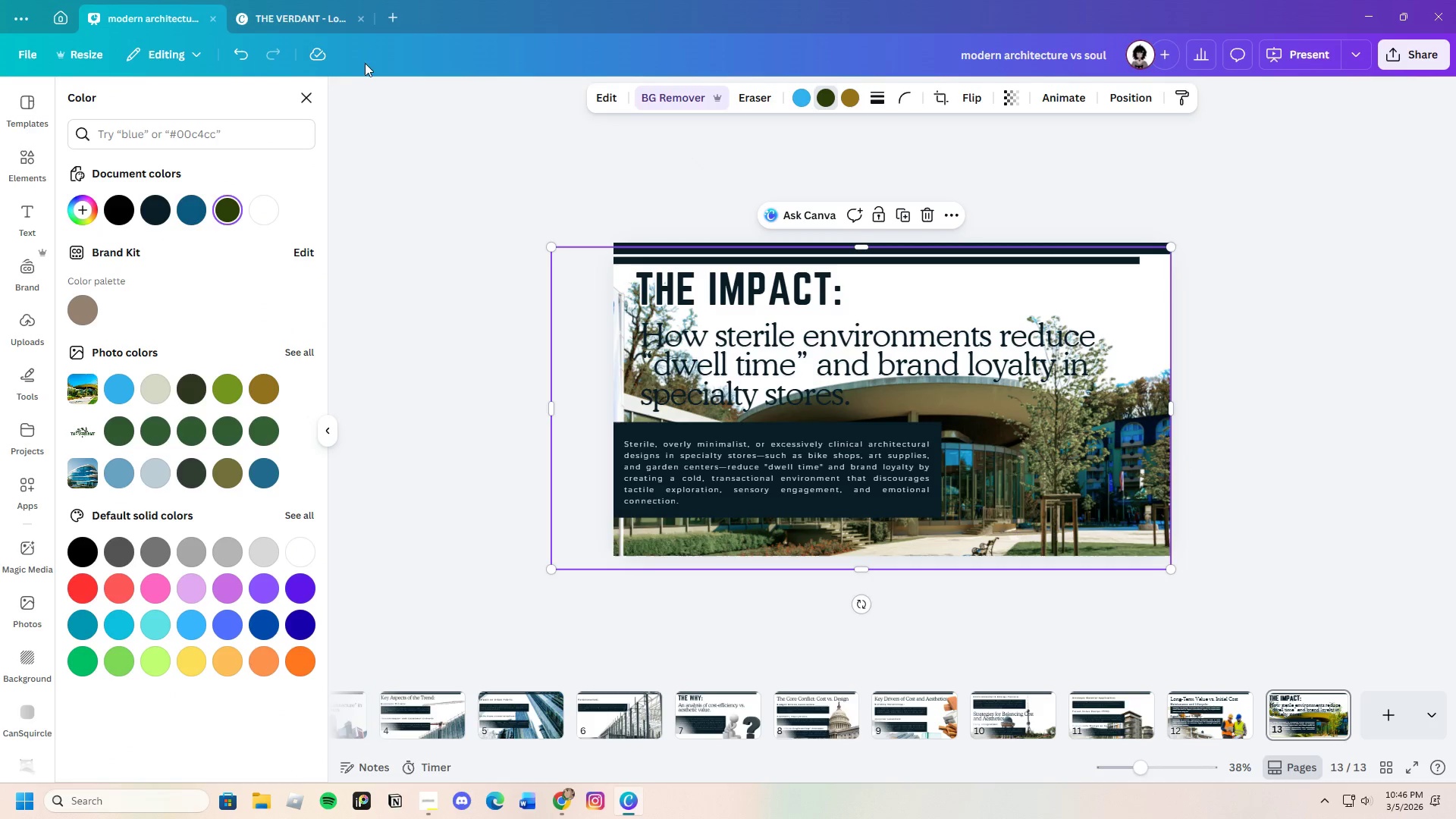 
left_click([240, 54])
 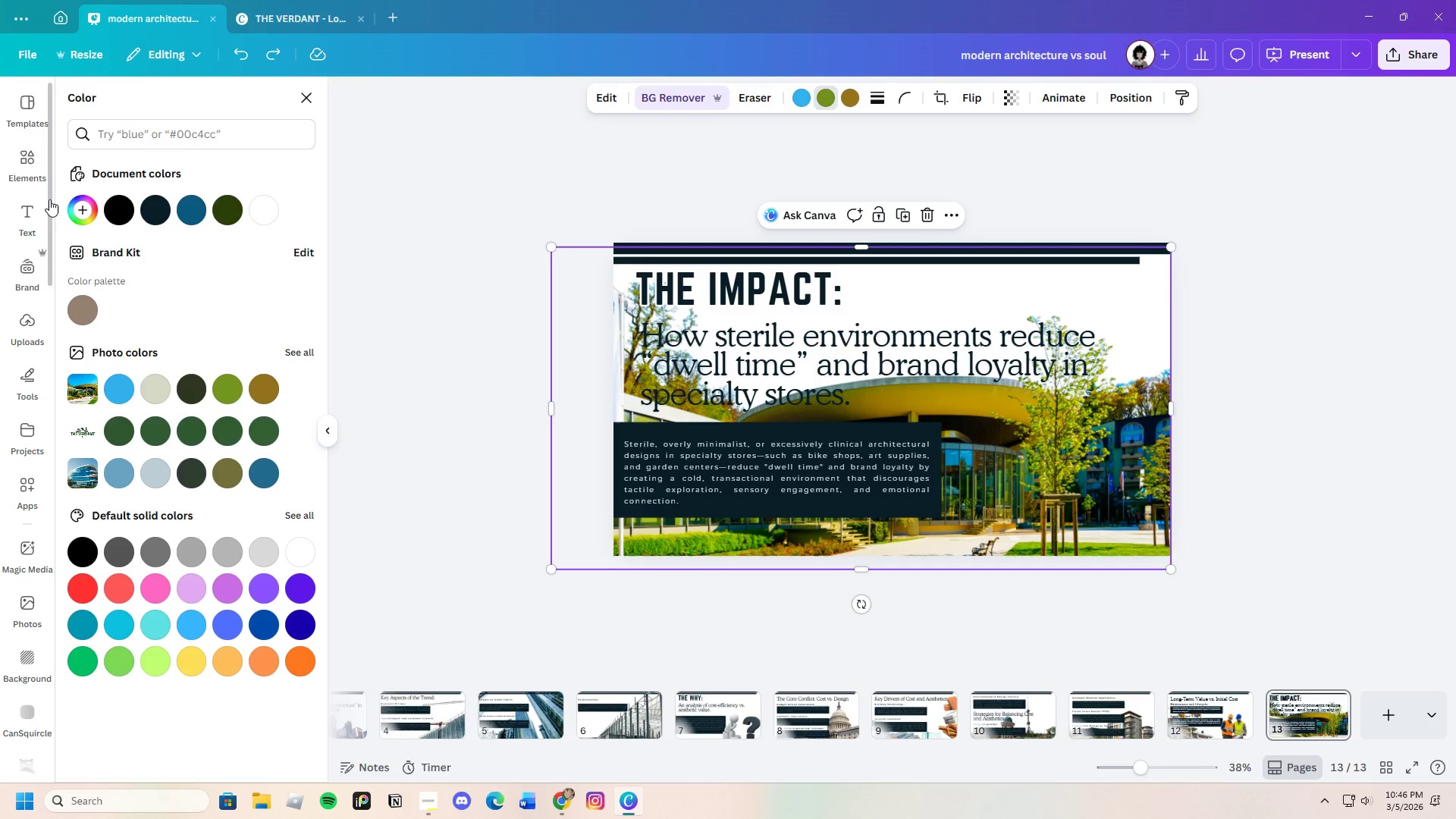 
left_click([71, 205])
 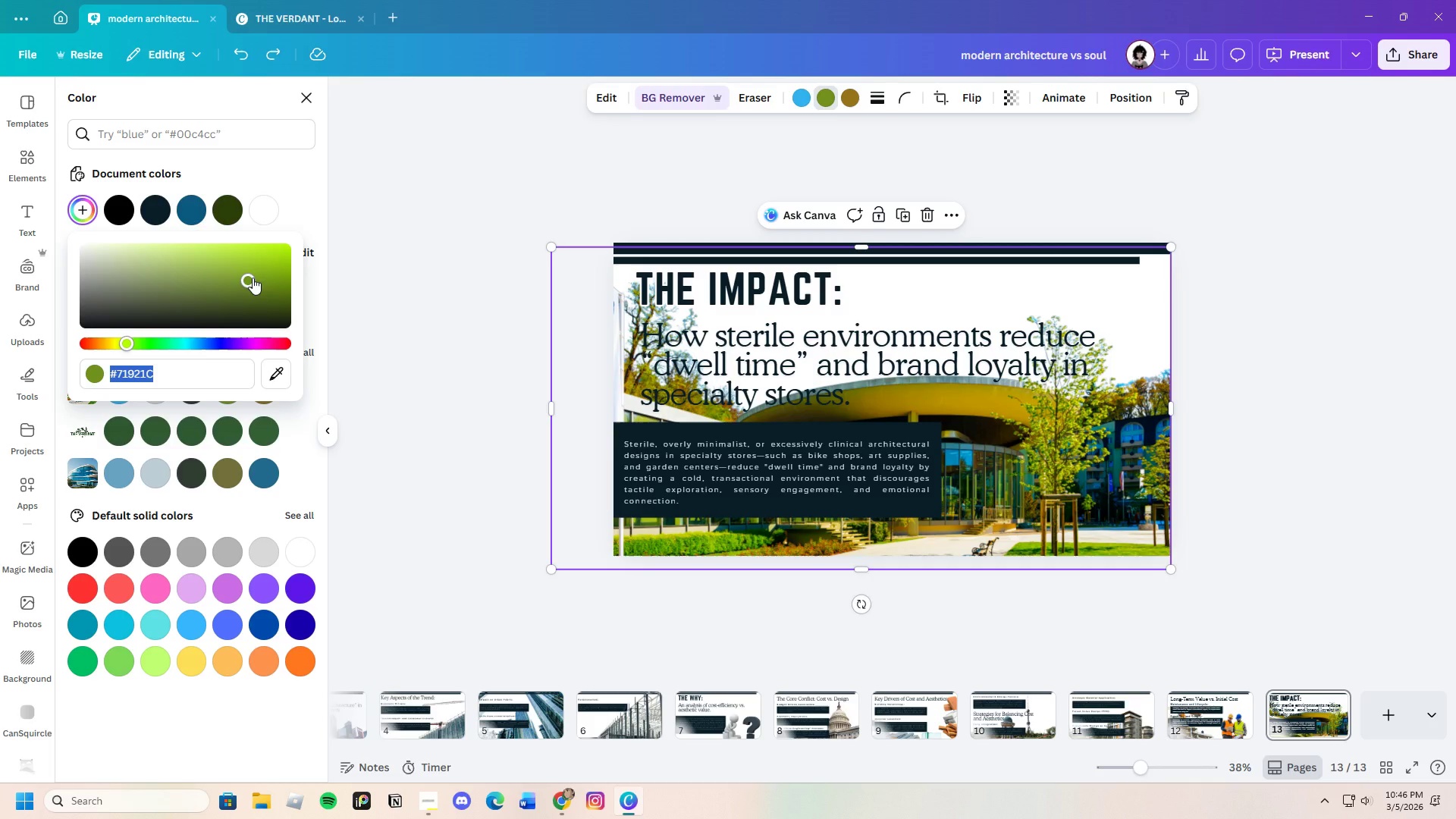 
left_click_drag(start_coordinate=[253, 278], to_coordinate=[252, 297])
 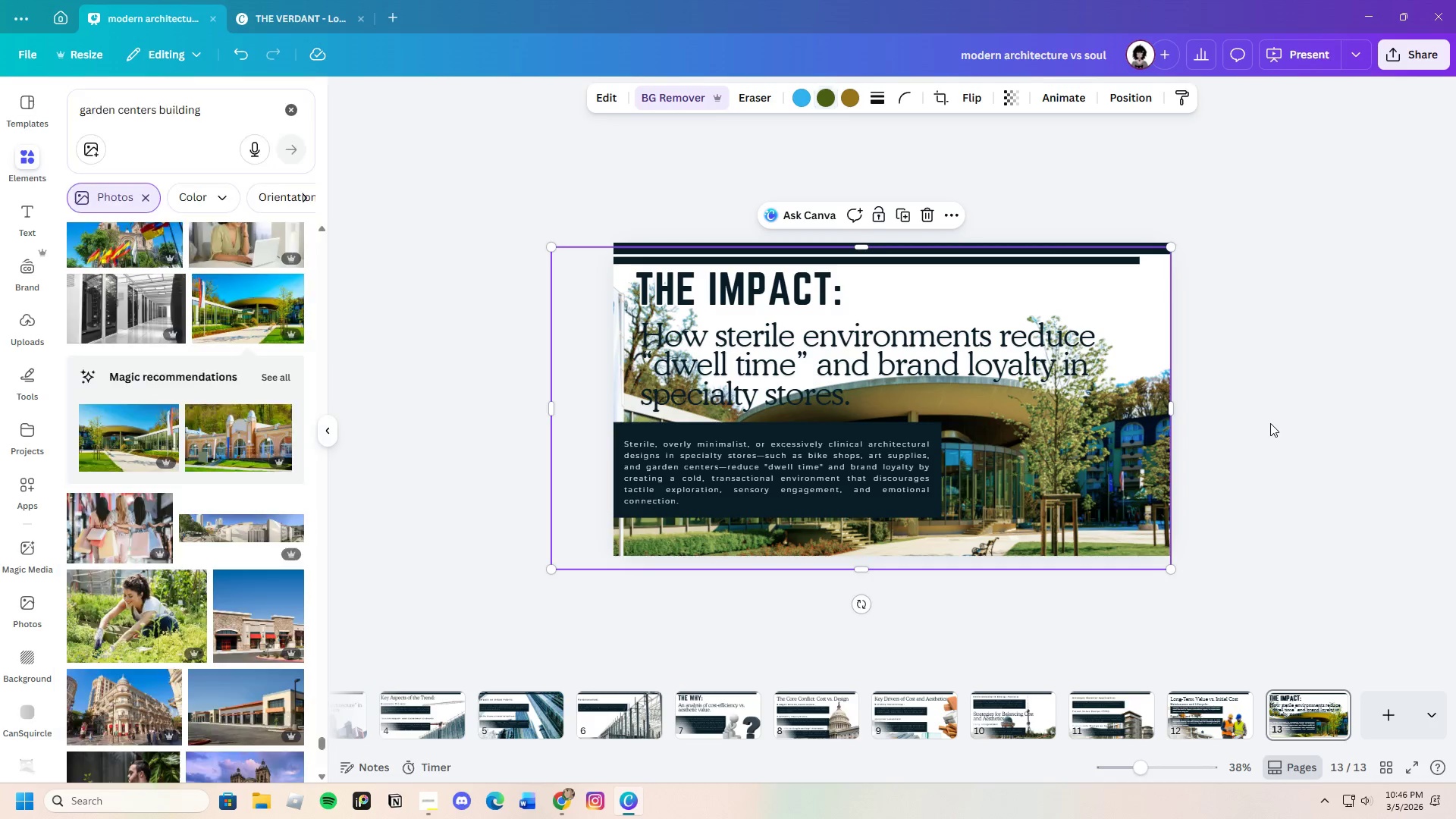 
double_click([1270, 423])
 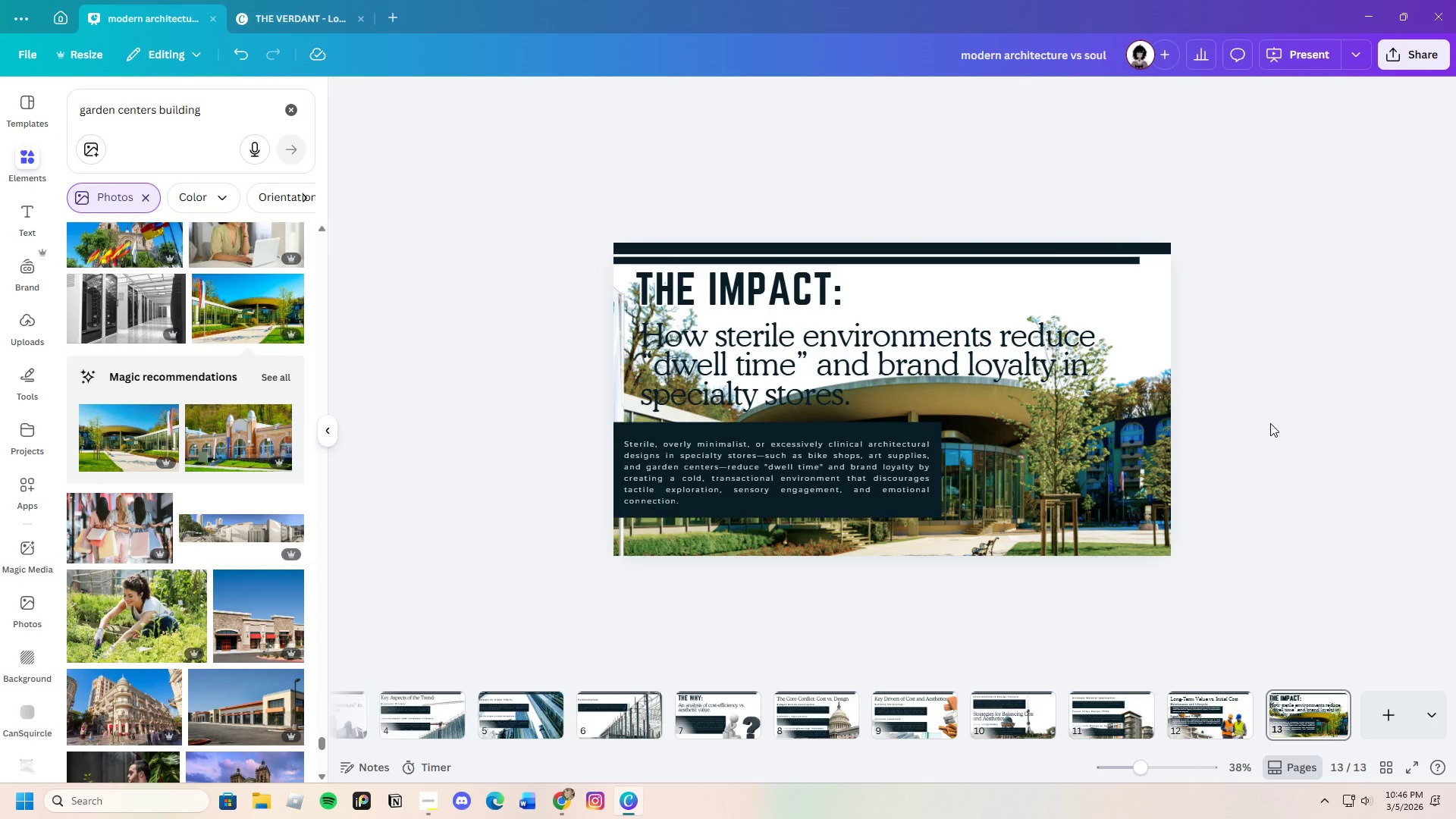 
wait(12.61)
 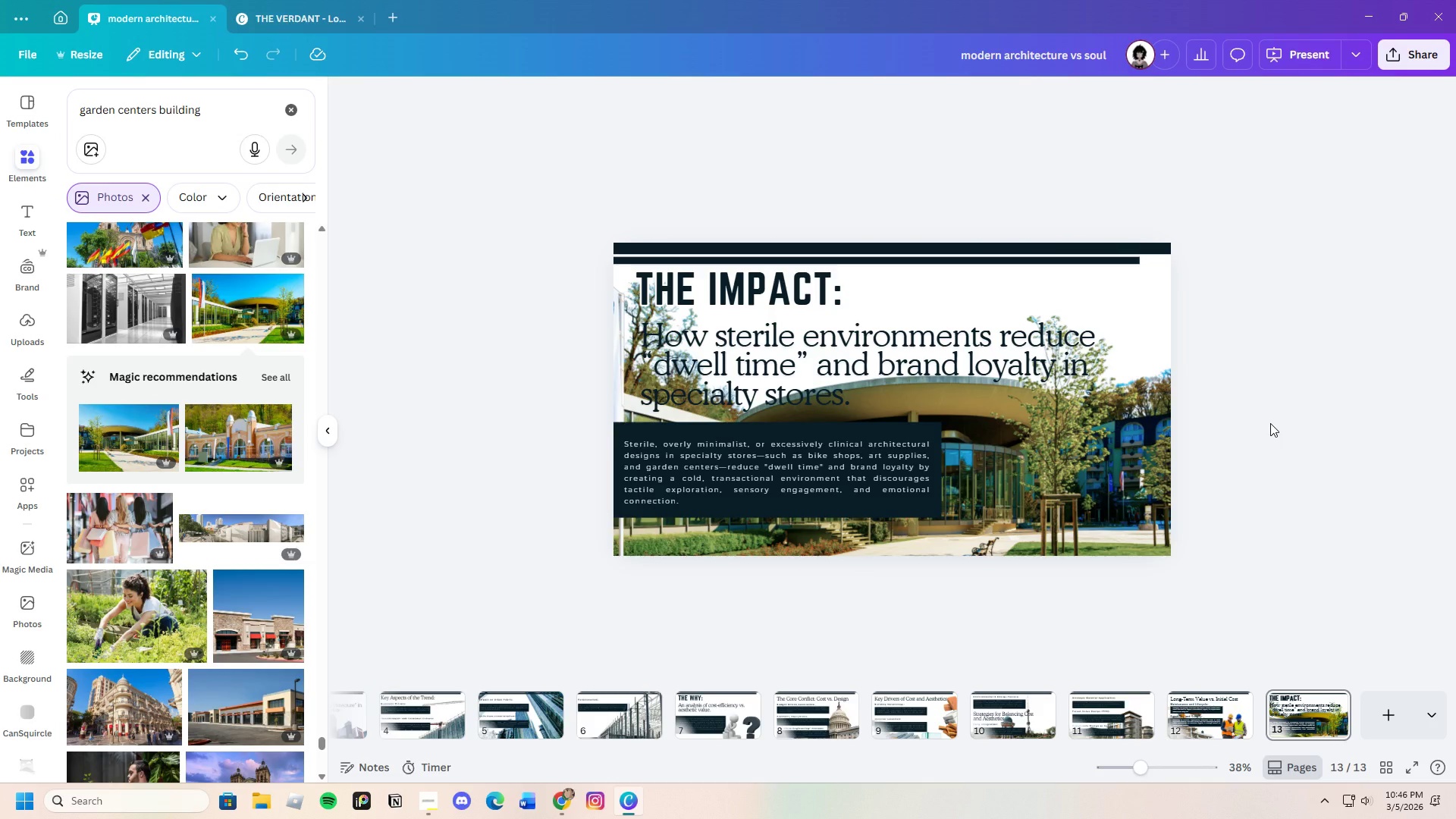 
left_click_drag(start_coordinate=[1136, 770], to_coordinate=[1142, 773])
 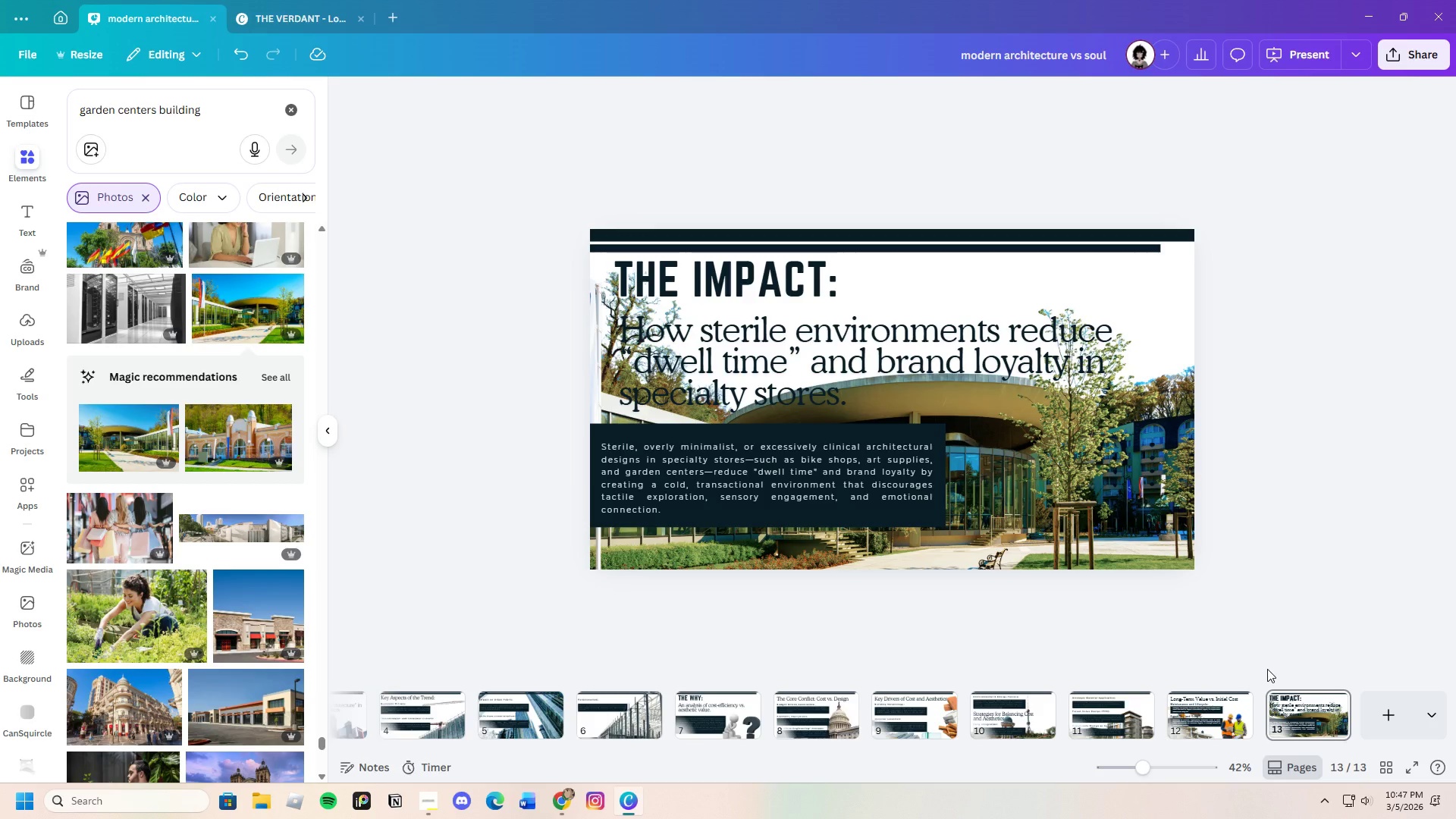 
left_click_drag(start_coordinate=[1141, 769], to_coordinate=[1145, 774])
 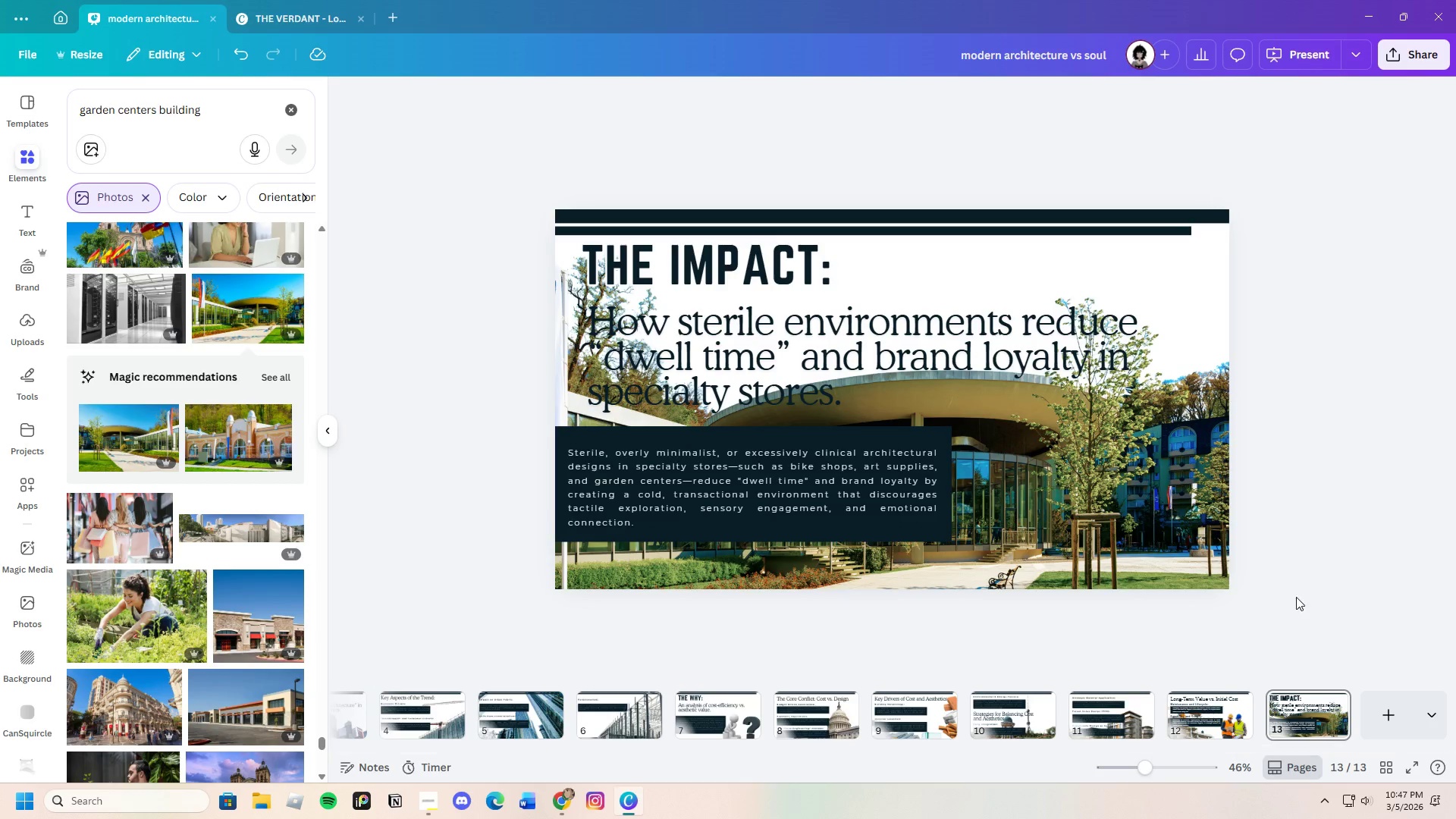 
left_click([1301, 590])
 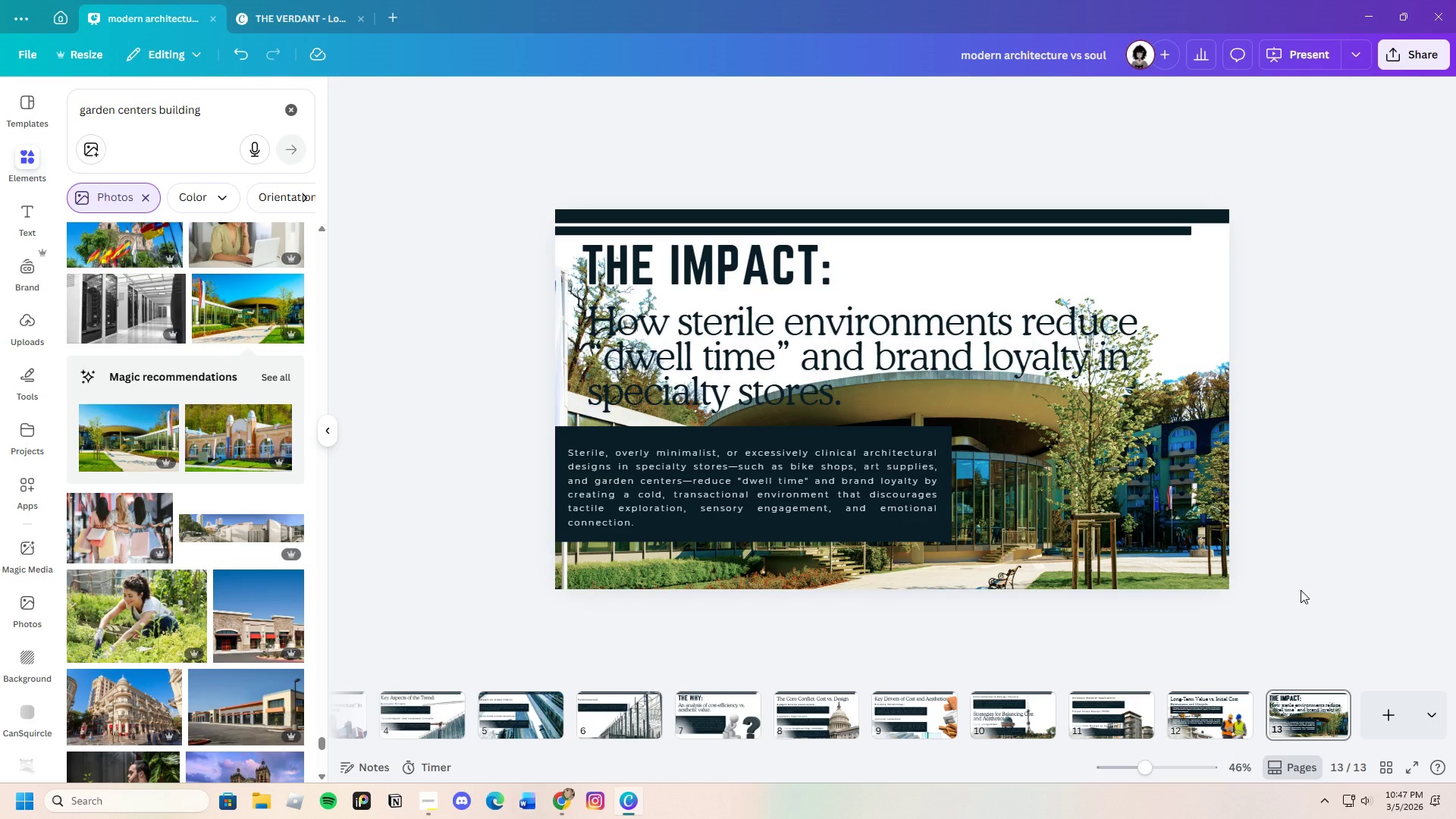 
left_click([1001, 544])
 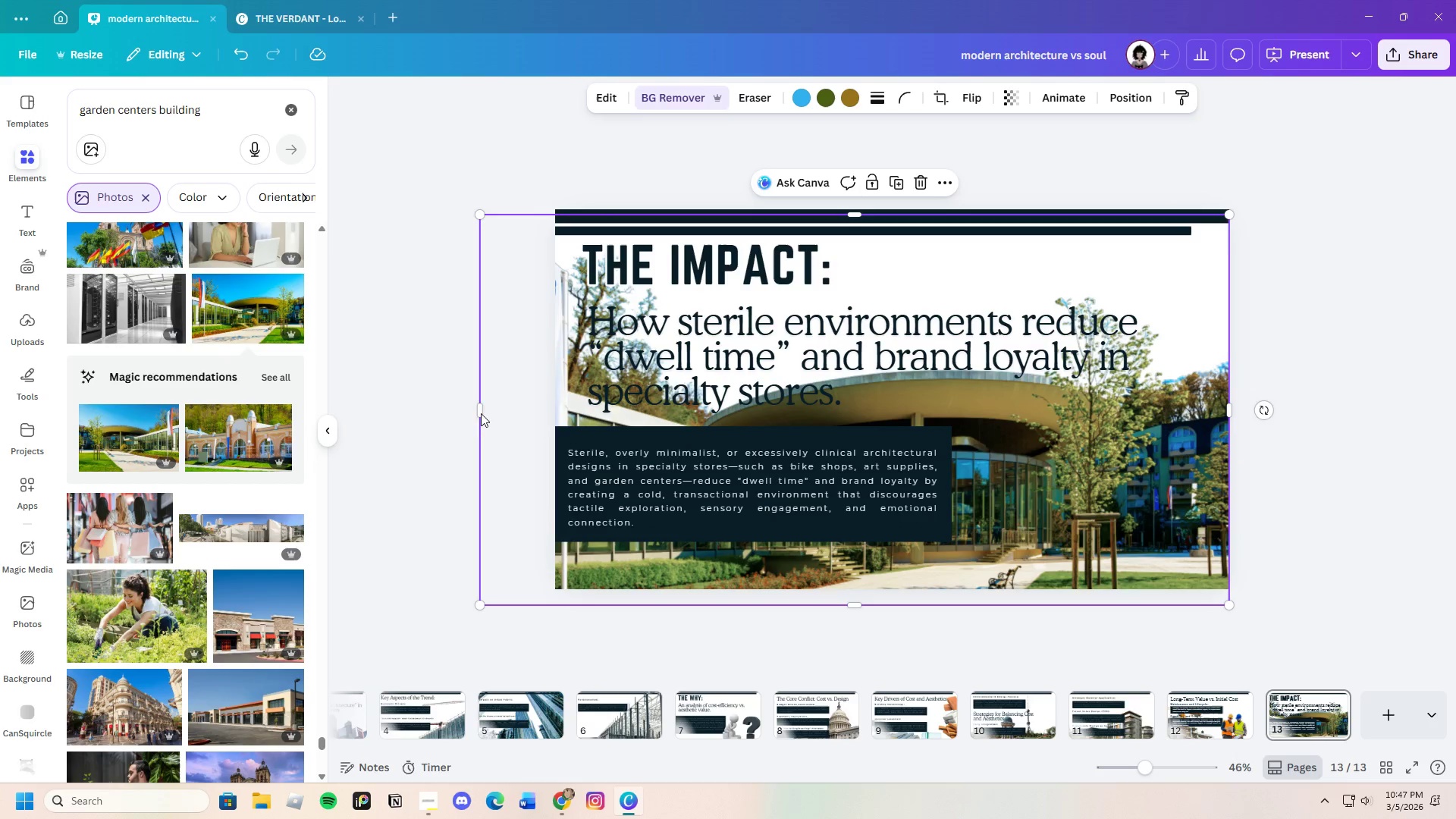 
left_click_drag(start_coordinate=[477, 413], to_coordinate=[538, 419])
 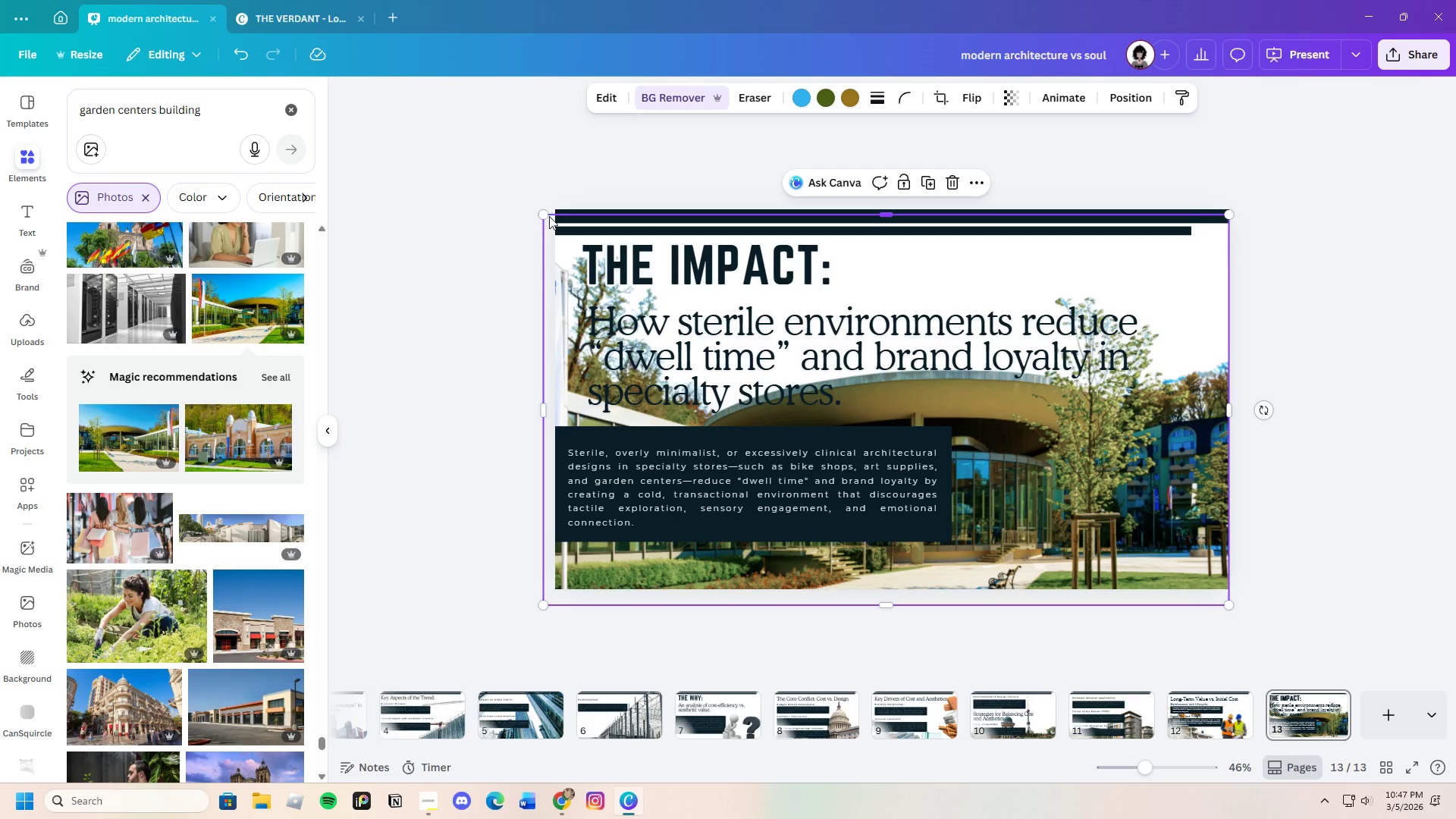 
left_click_drag(start_coordinate=[546, 216], to_coordinate=[511, 209])
 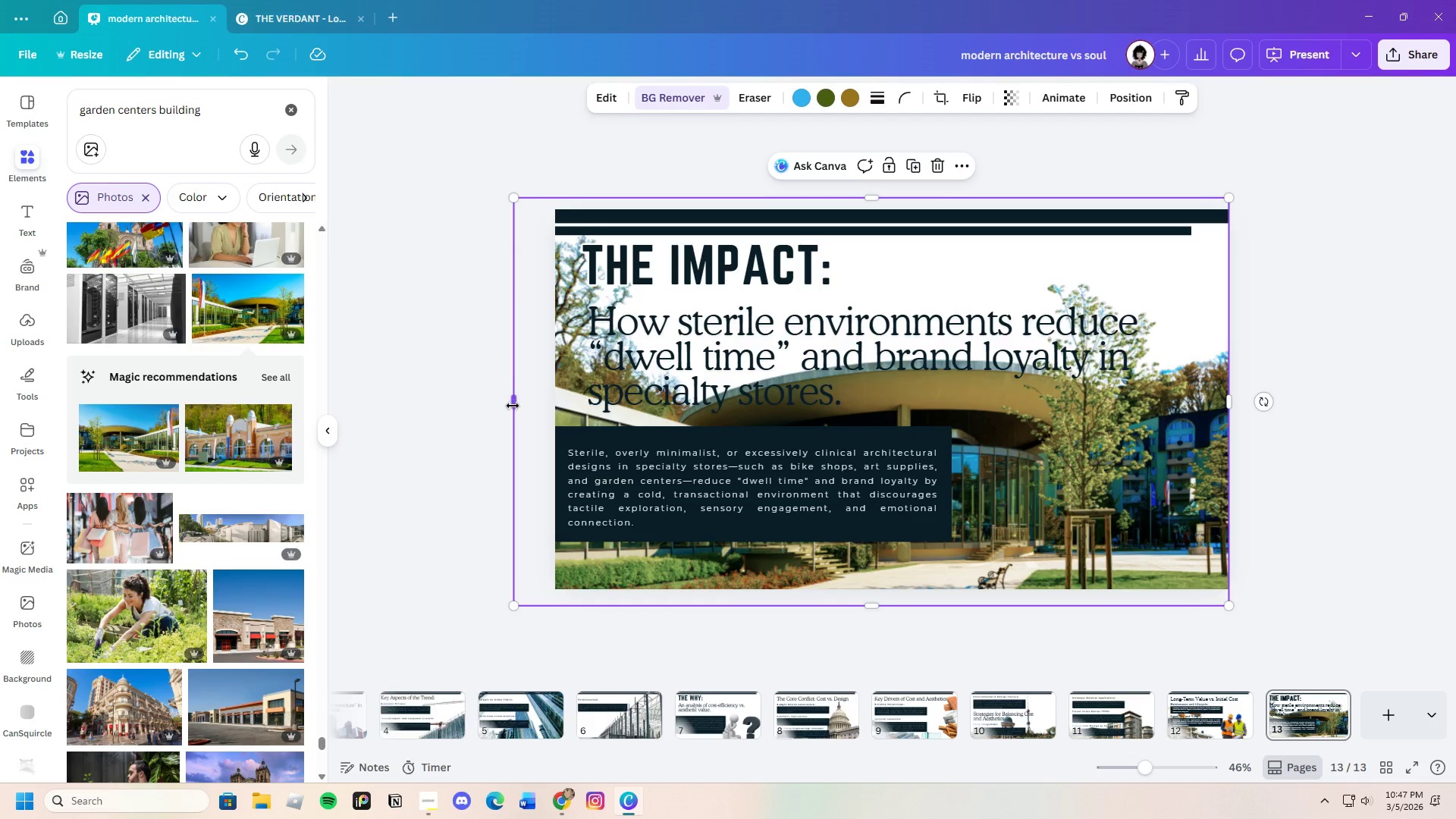 
left_click_drag(start_coordinate=[513, 404], to_coordinate=[543, 405])
 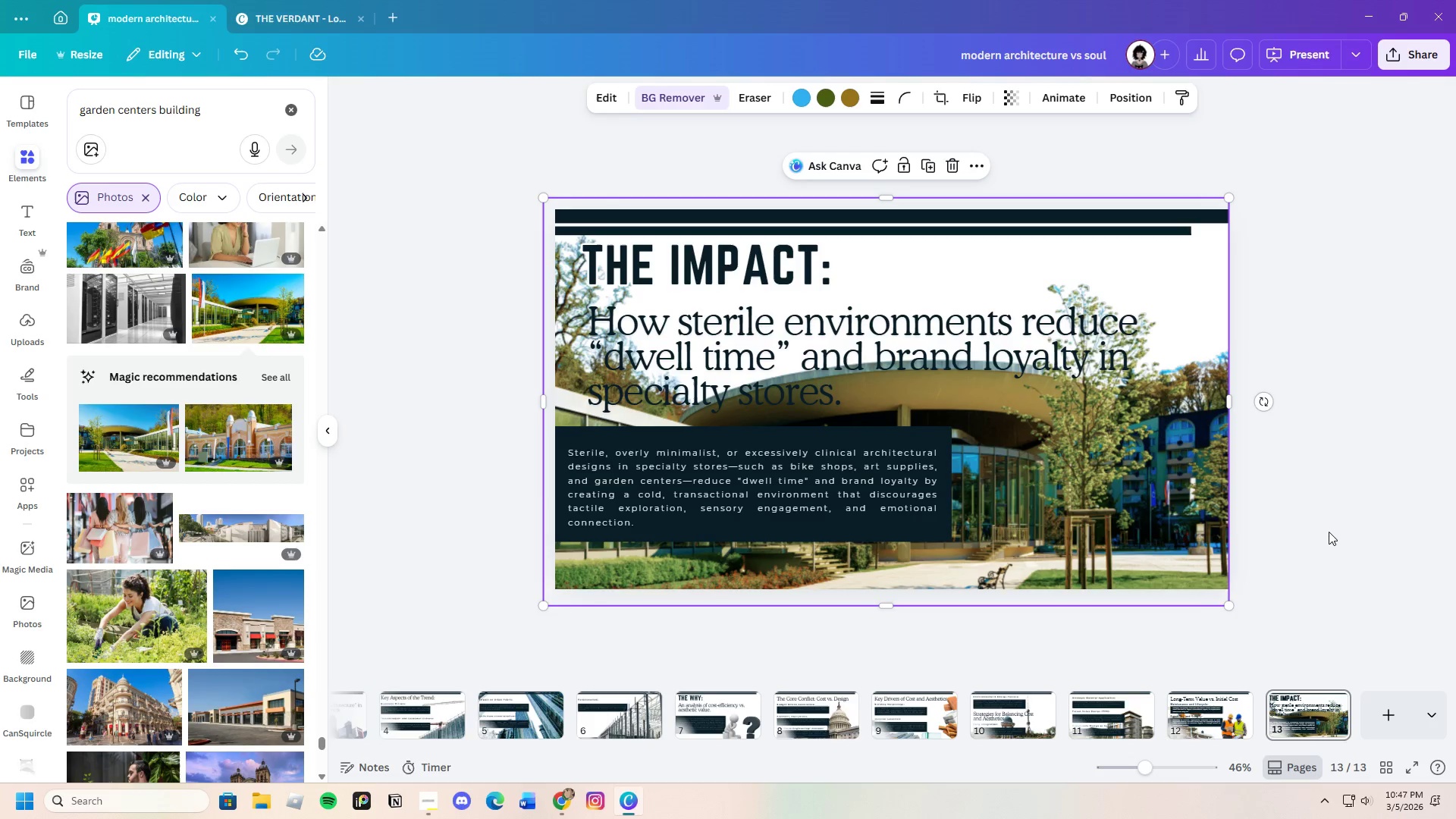 
left_click([1332, 531])
 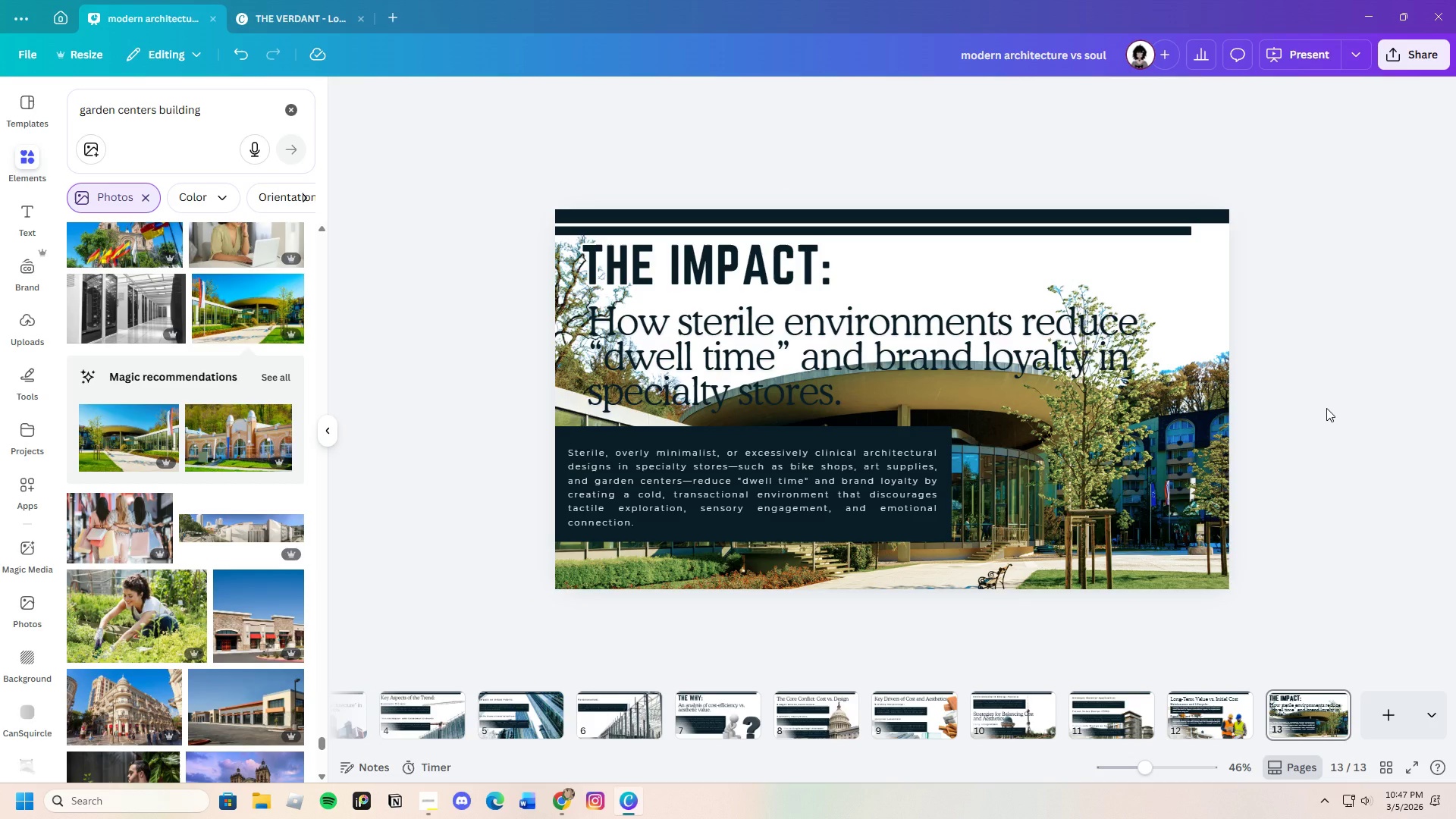 
wait(14.27)
 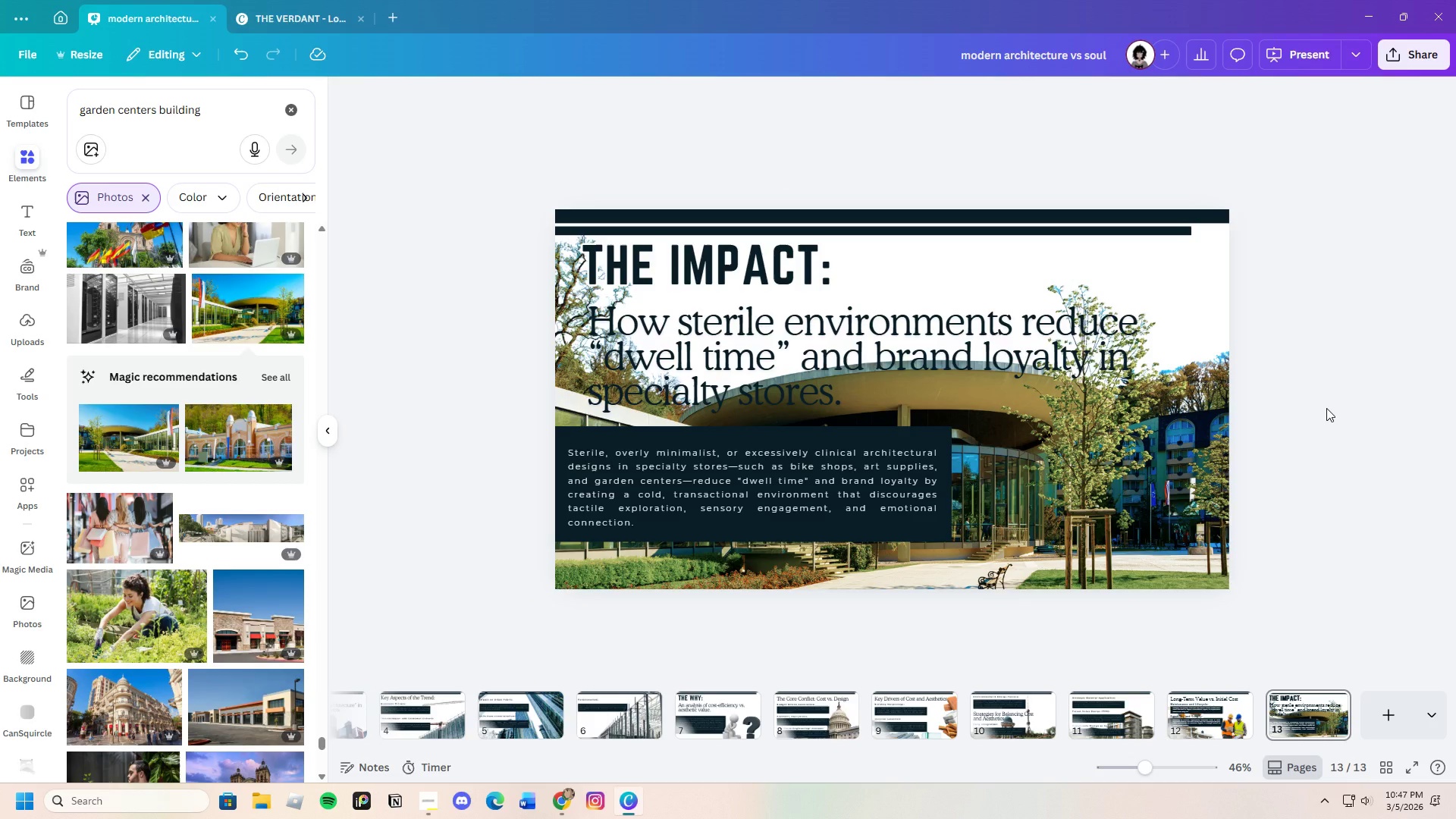 
left_click([1138, 428])
 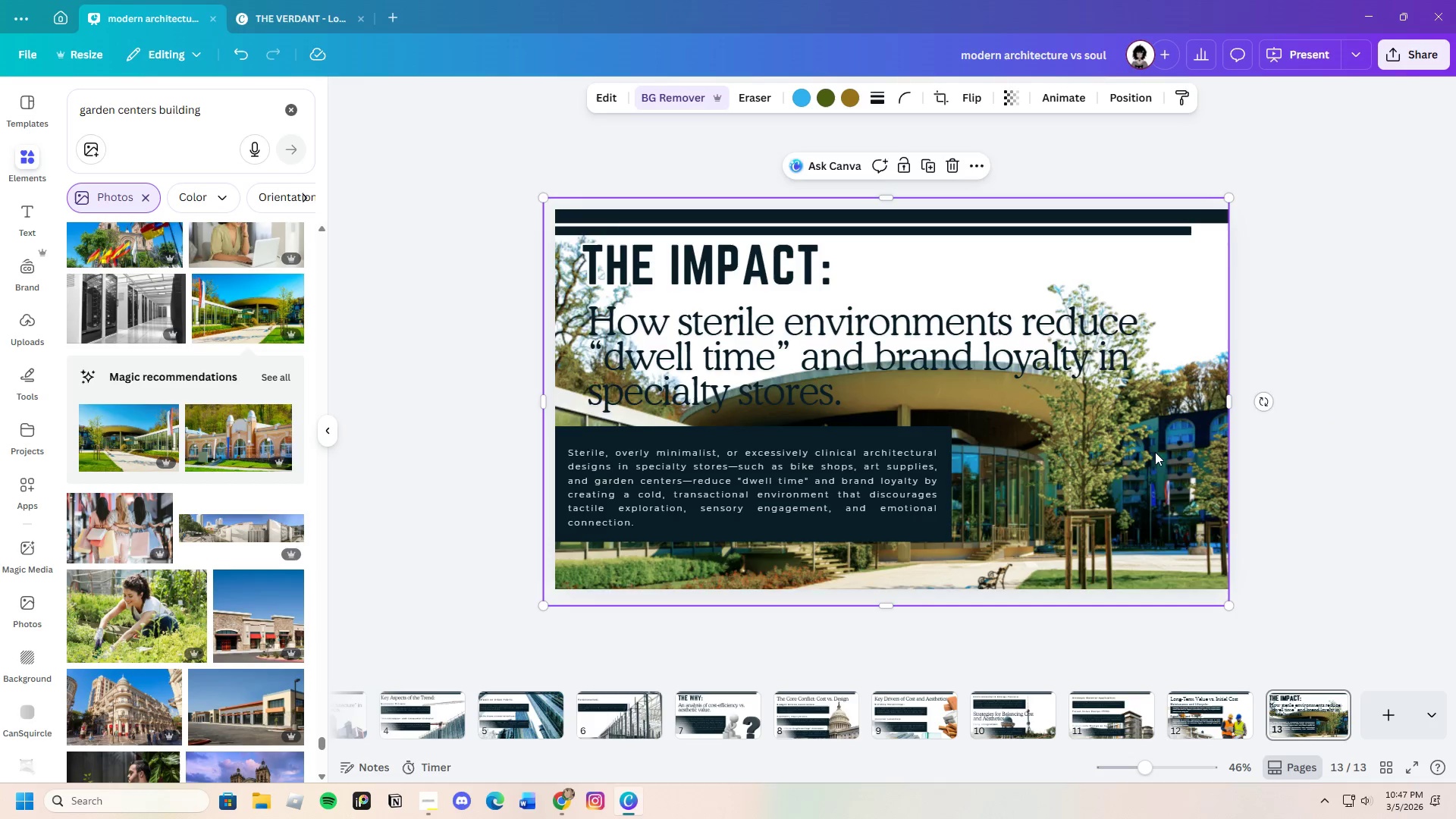 
left_click_drag(start_coordinate=[1155, 452], to_coordinate=[1154, 485])
 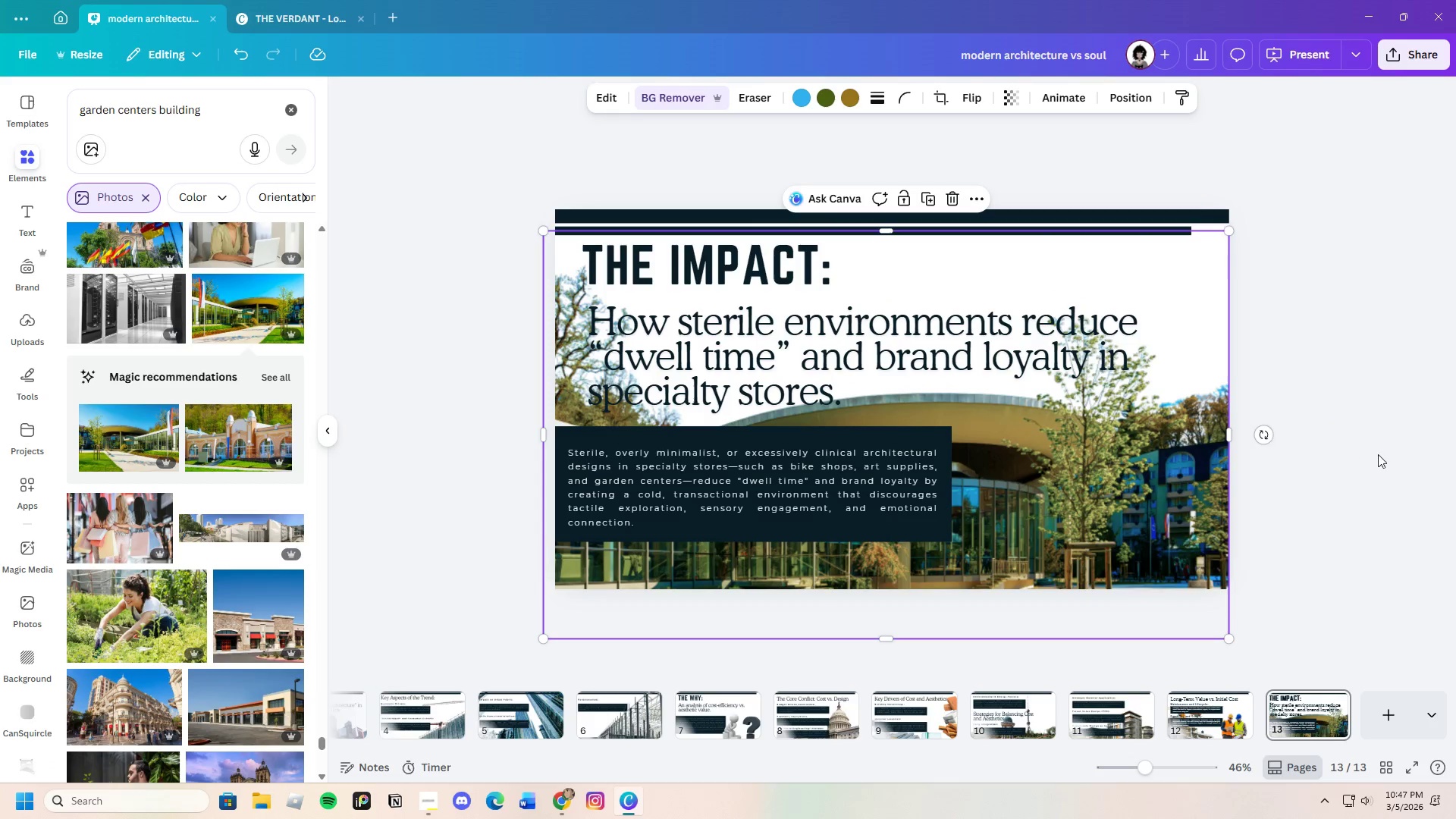 
left_click([1379, 453])
 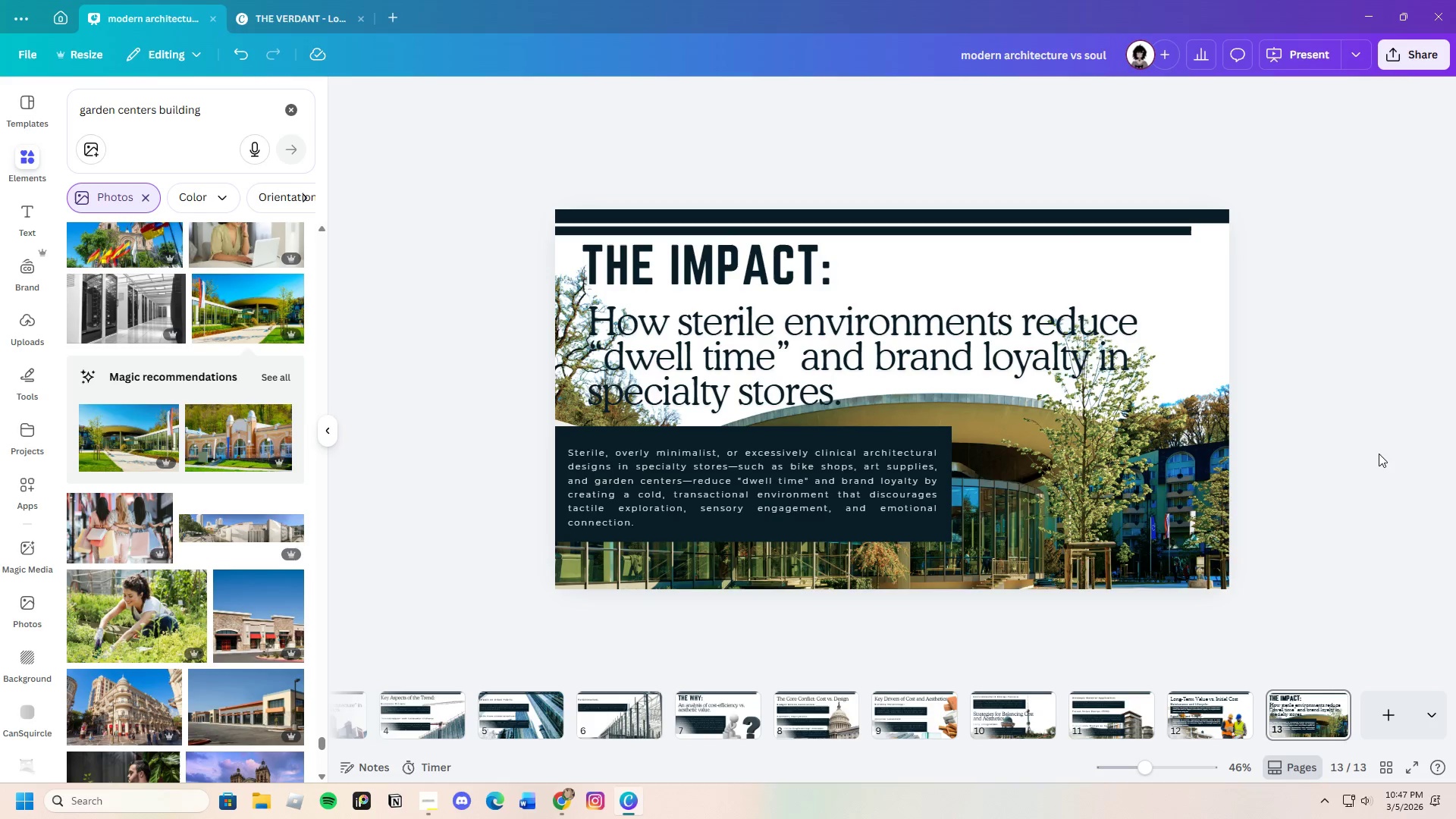 
left_click([1154, 506])
 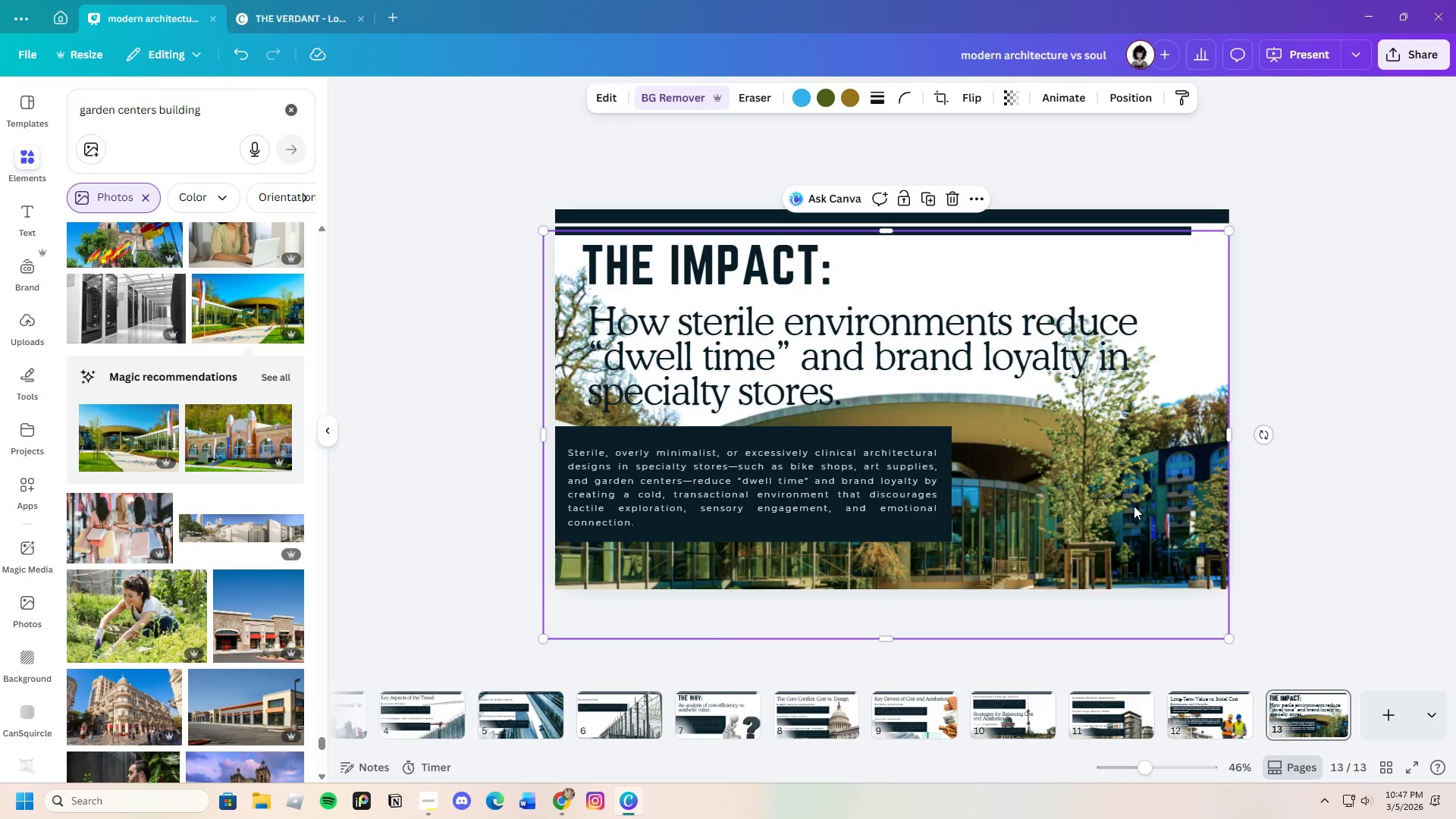 
left_click_drag(start_coordinate=[1134, 506], to_coordinate=[1127, 488])
 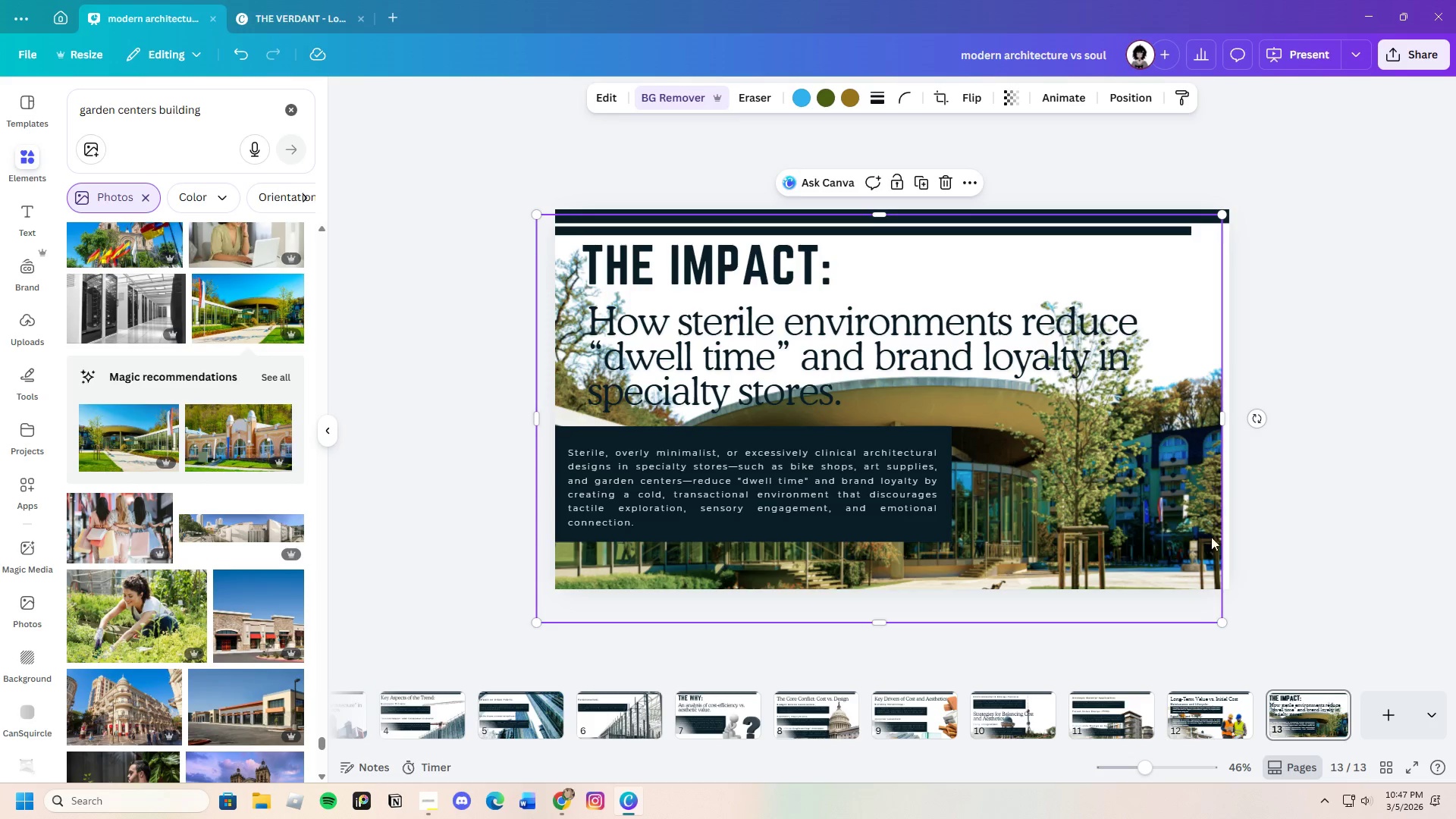 
left_click_drag(start_coordinate=[1131, 540], to_coordinate=[1130, 529])
 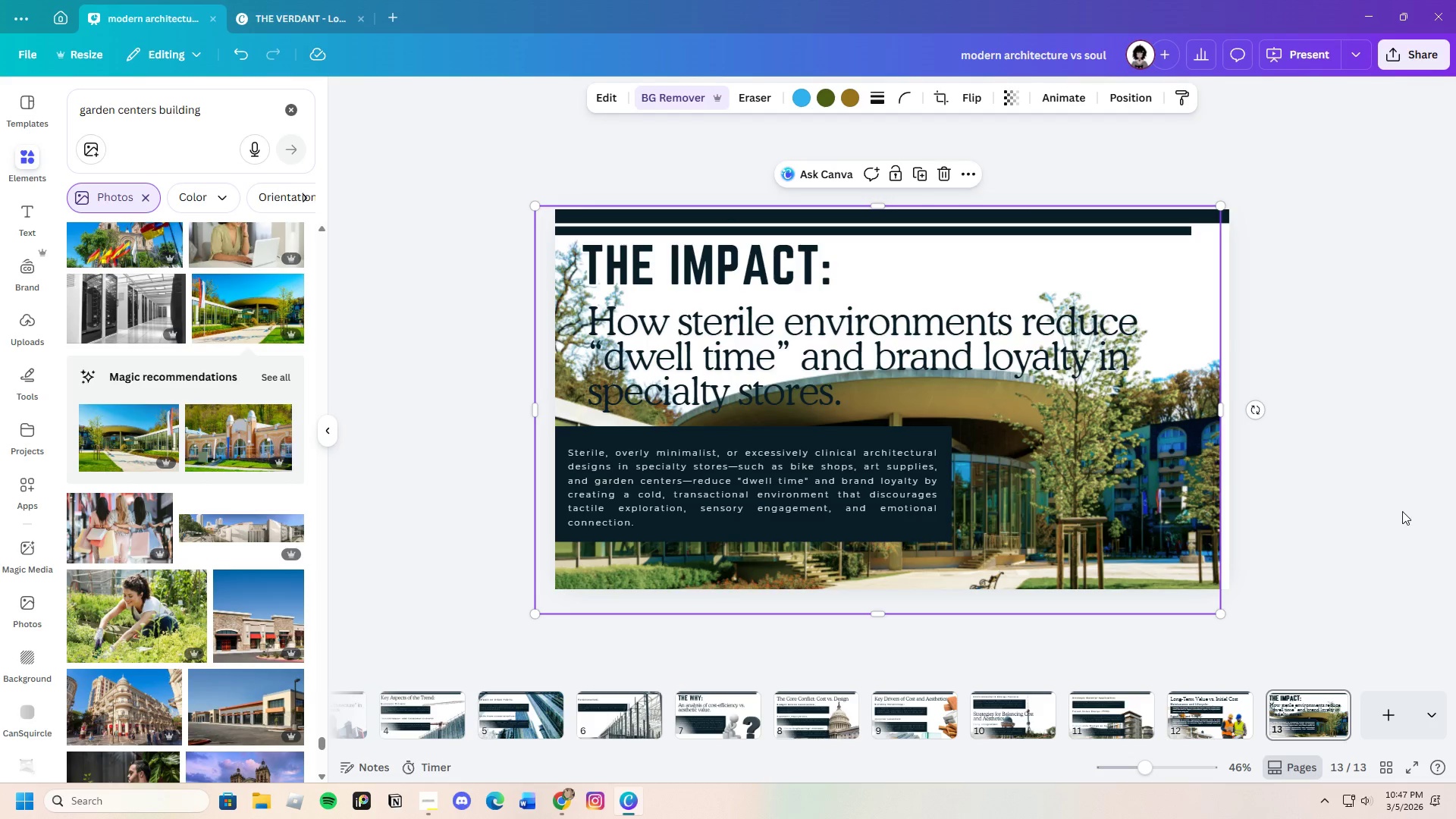 
left_click([1404, 510])
 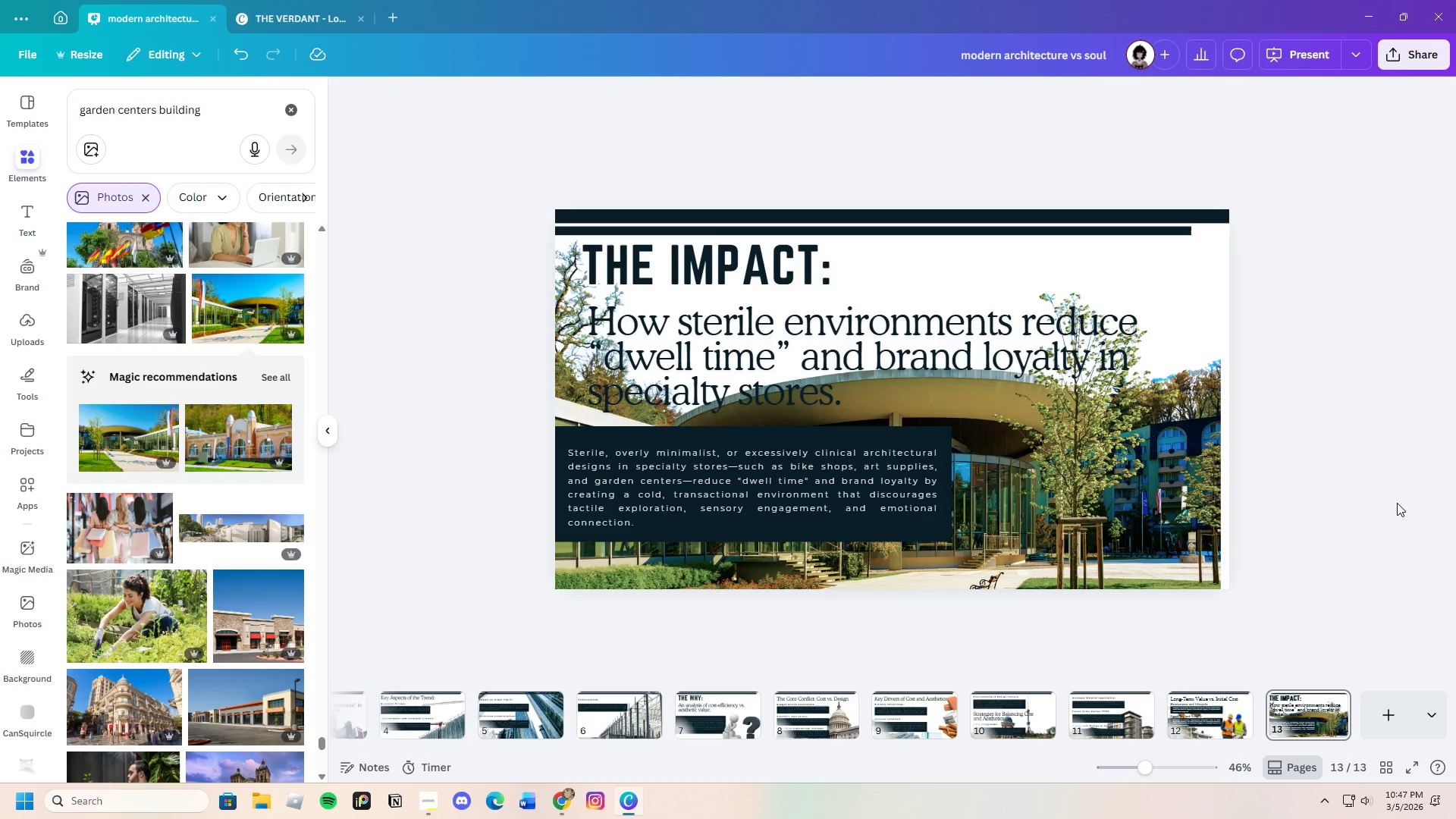 
wait(11.03)
 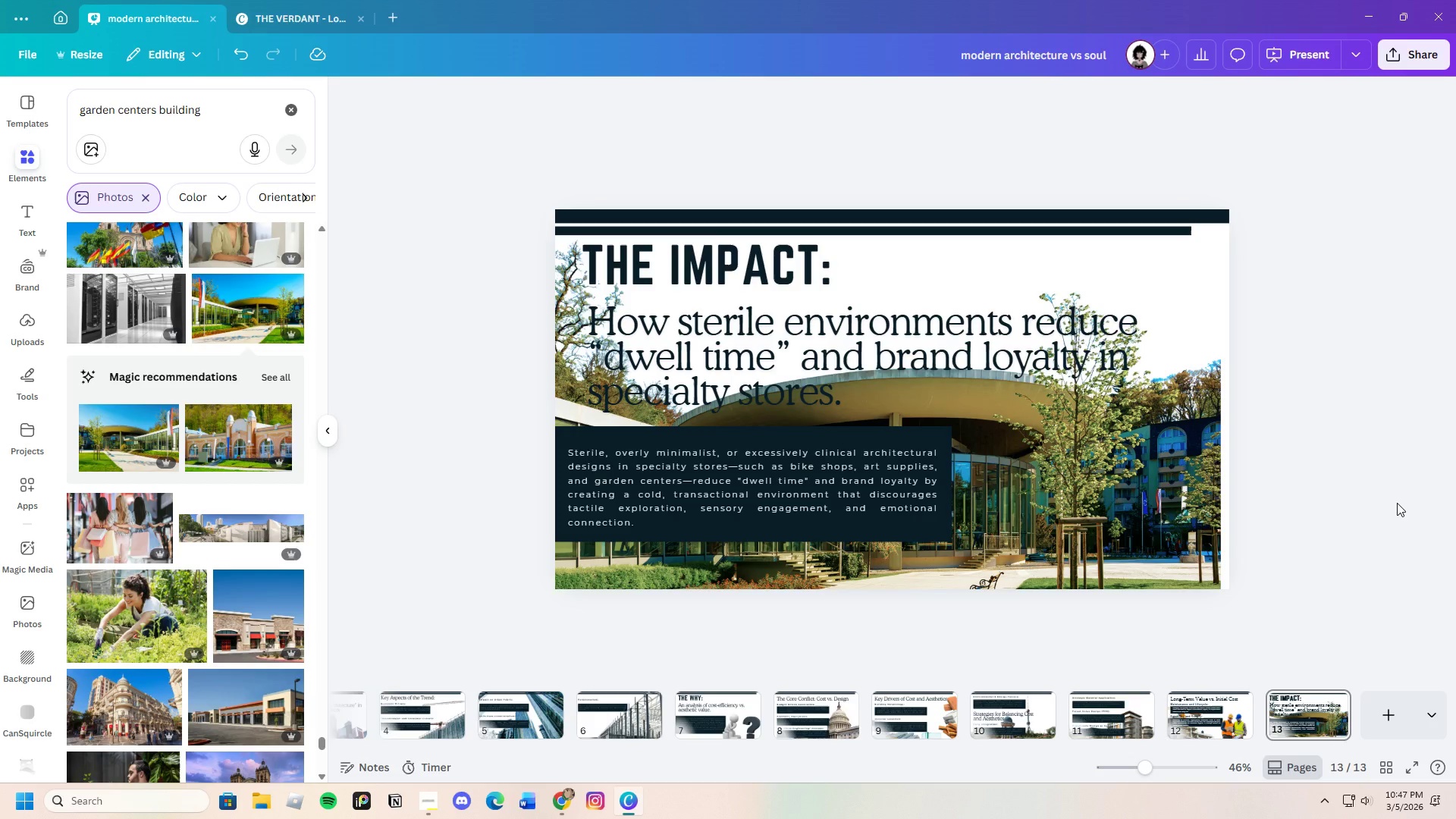 
left_click([1332, 708])
 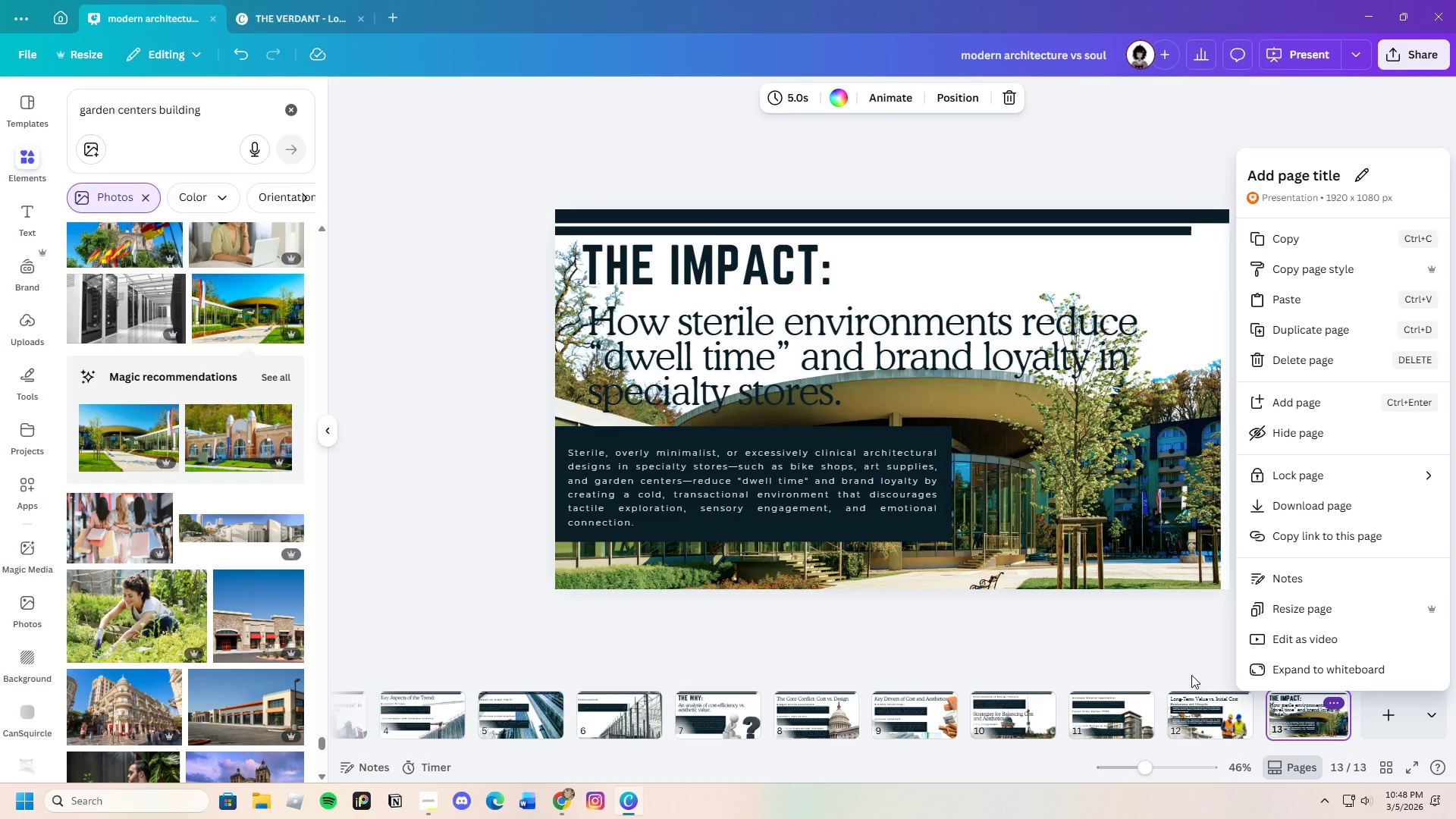 
left_click([1176, 655])
 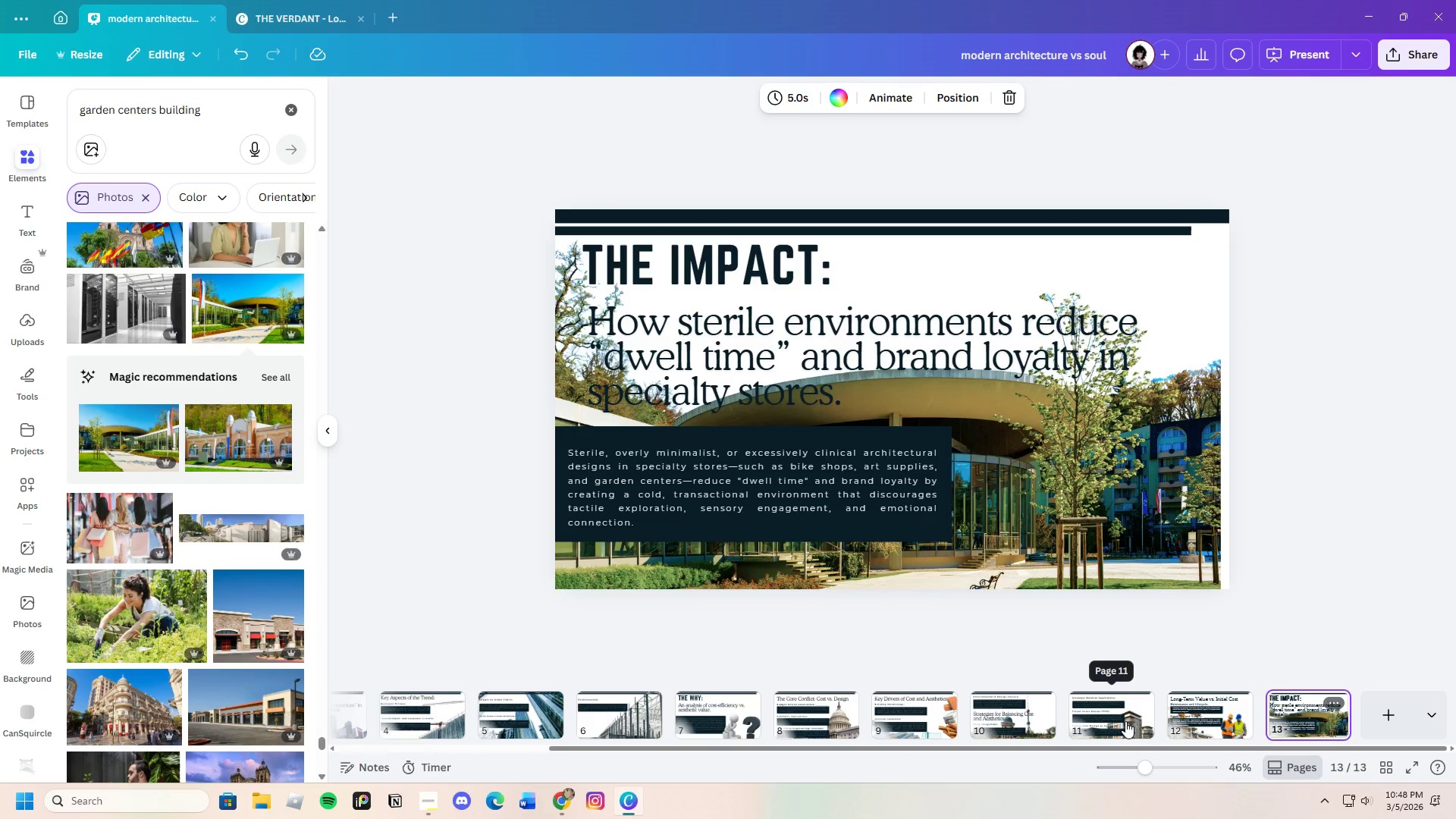 
left_click([1125, 721])
 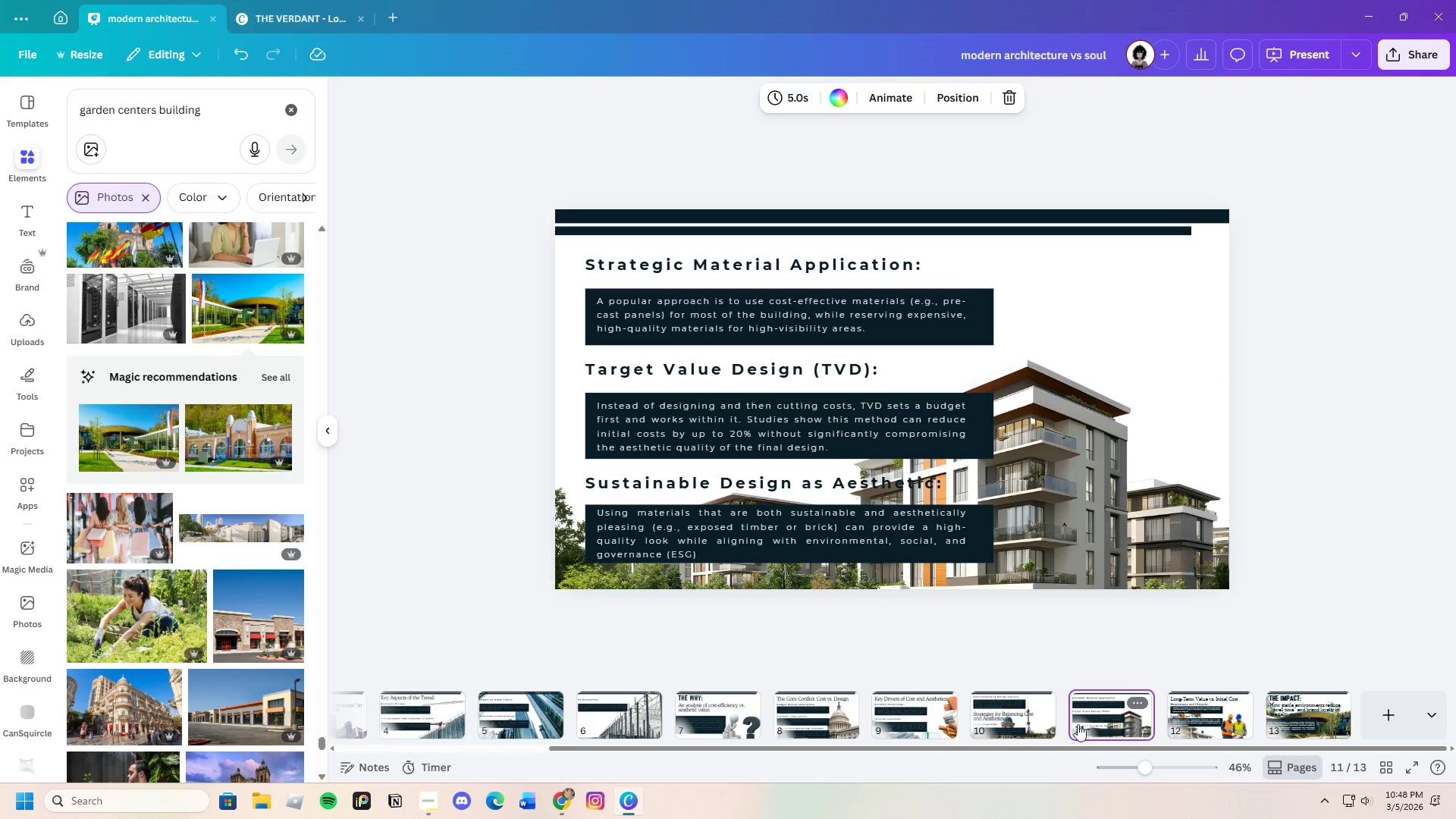 
left_click([1006, 716])
 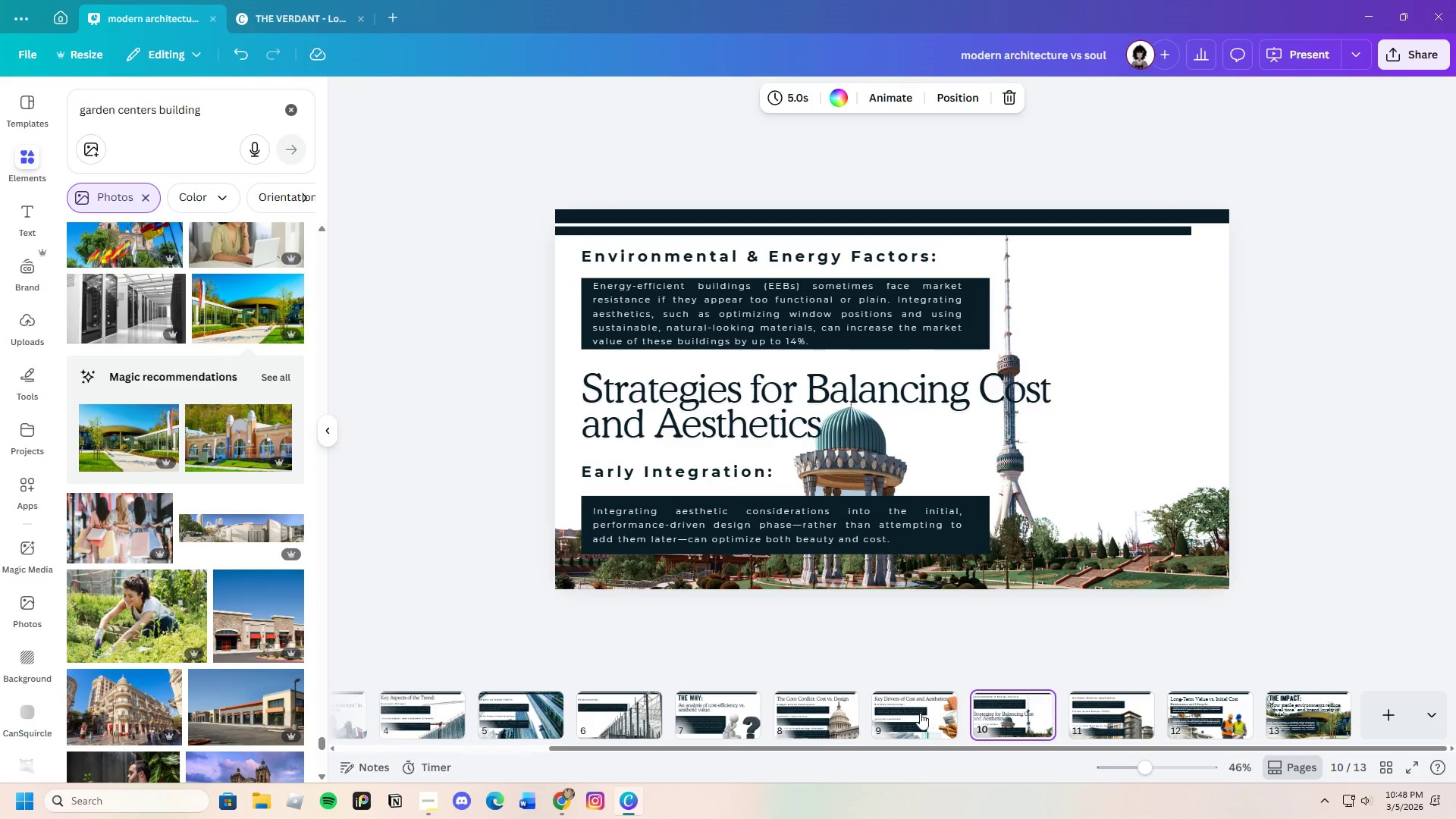 
left_click([910, 710])
 